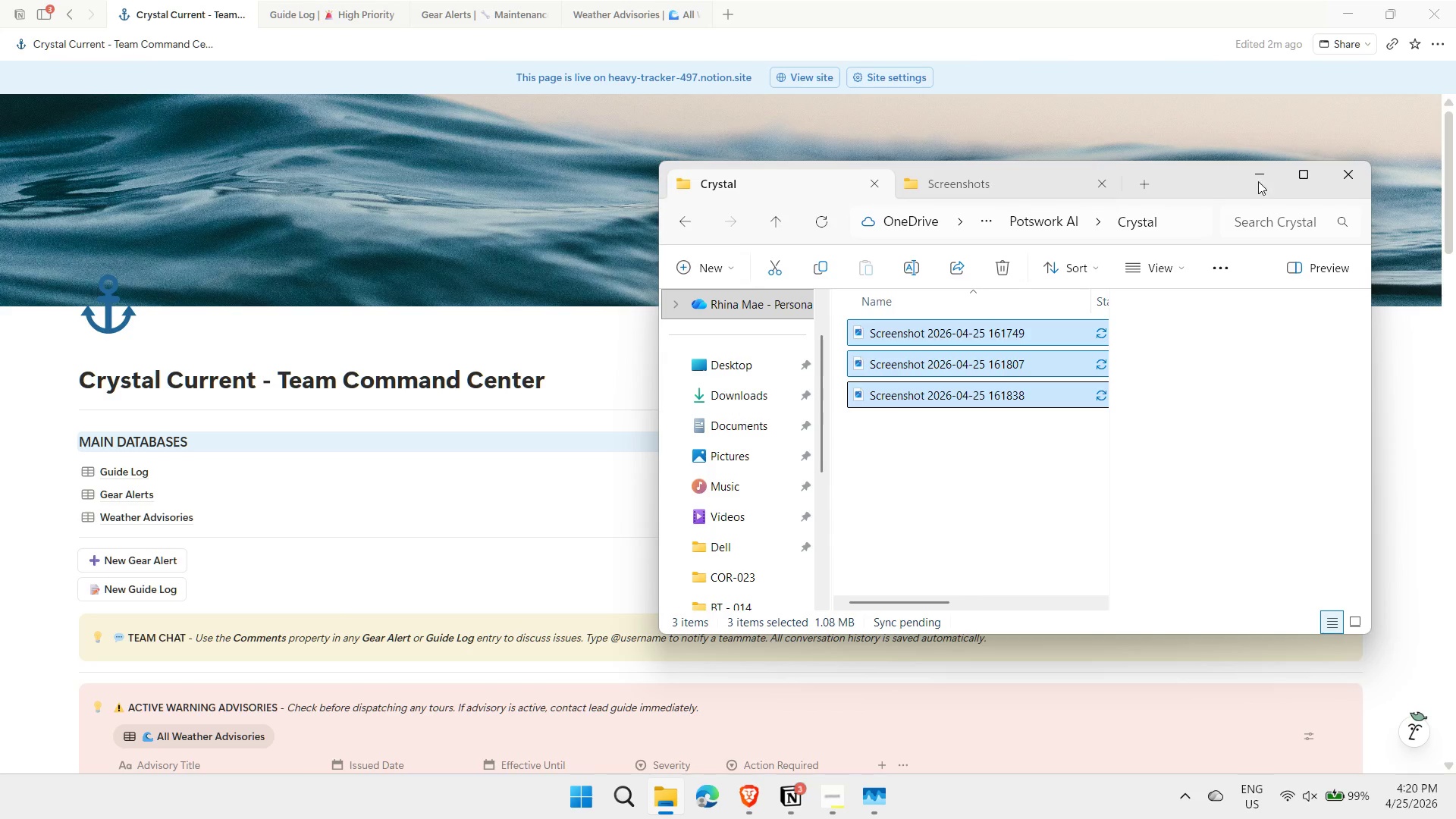 
wait(8.23)
 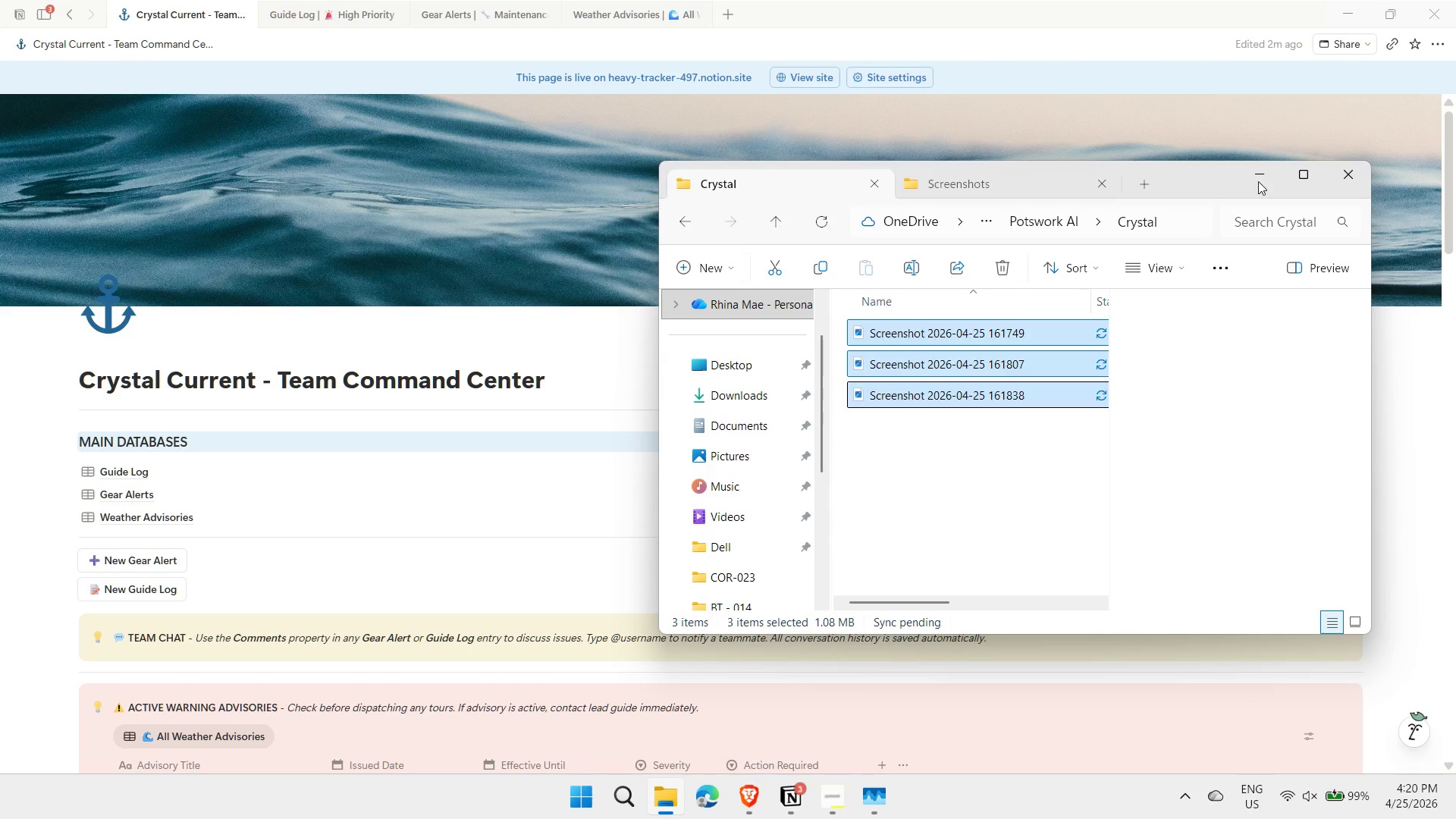 
left_click([984, 185])
 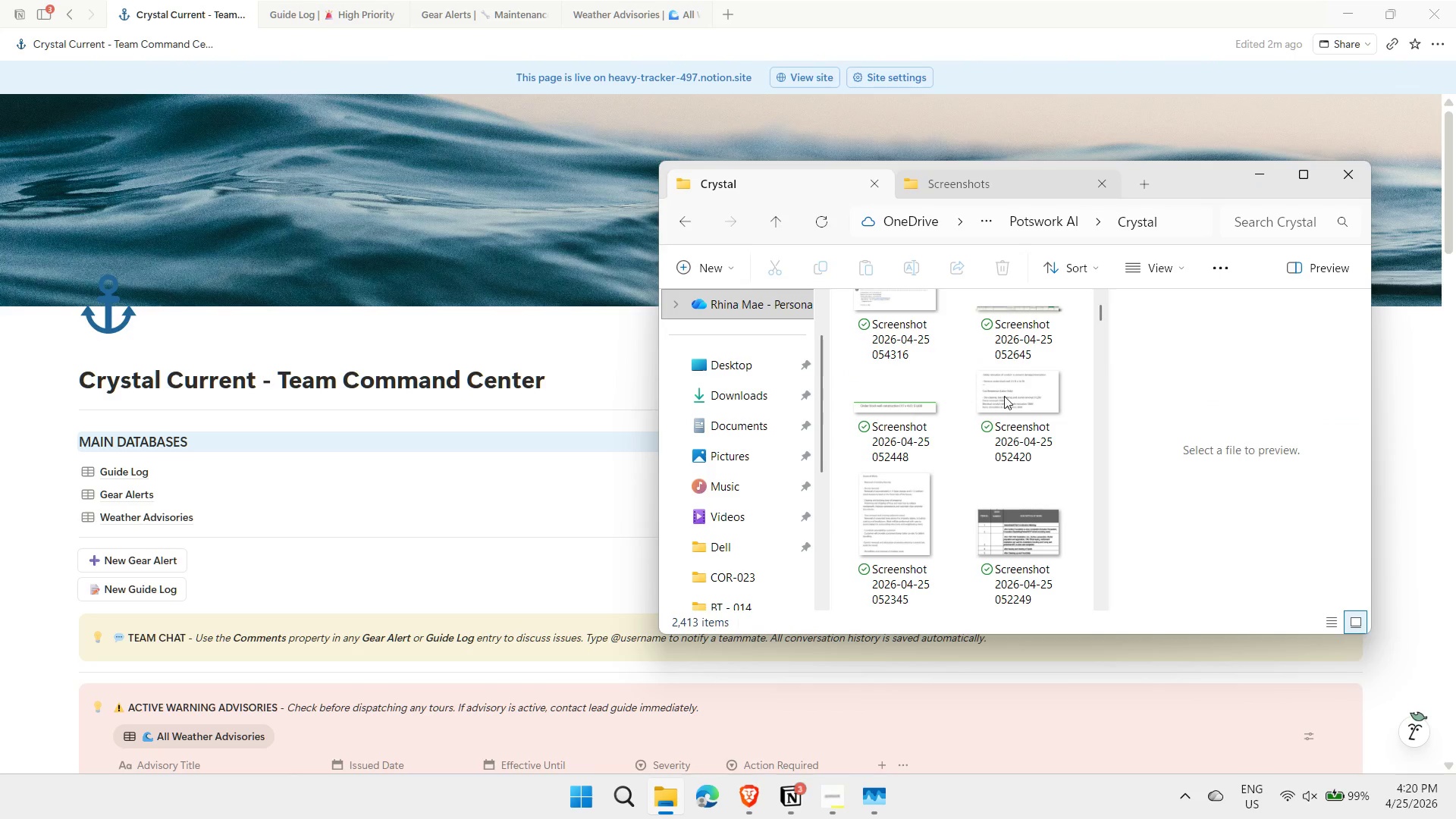 
scroll: coordinate [988, 475], scroll_direction: up, amount: 2.0
 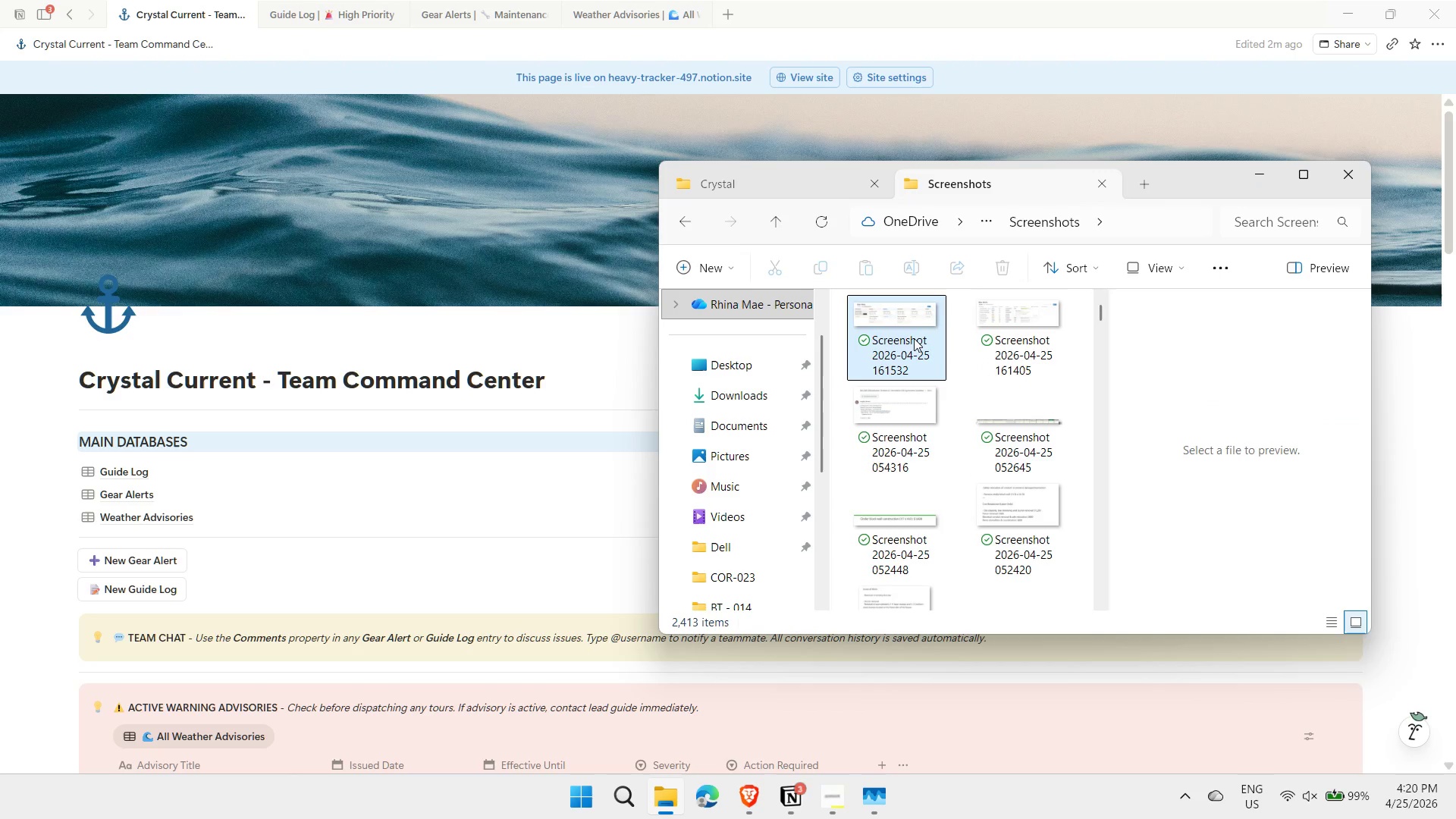 
left_click([904, 329])
 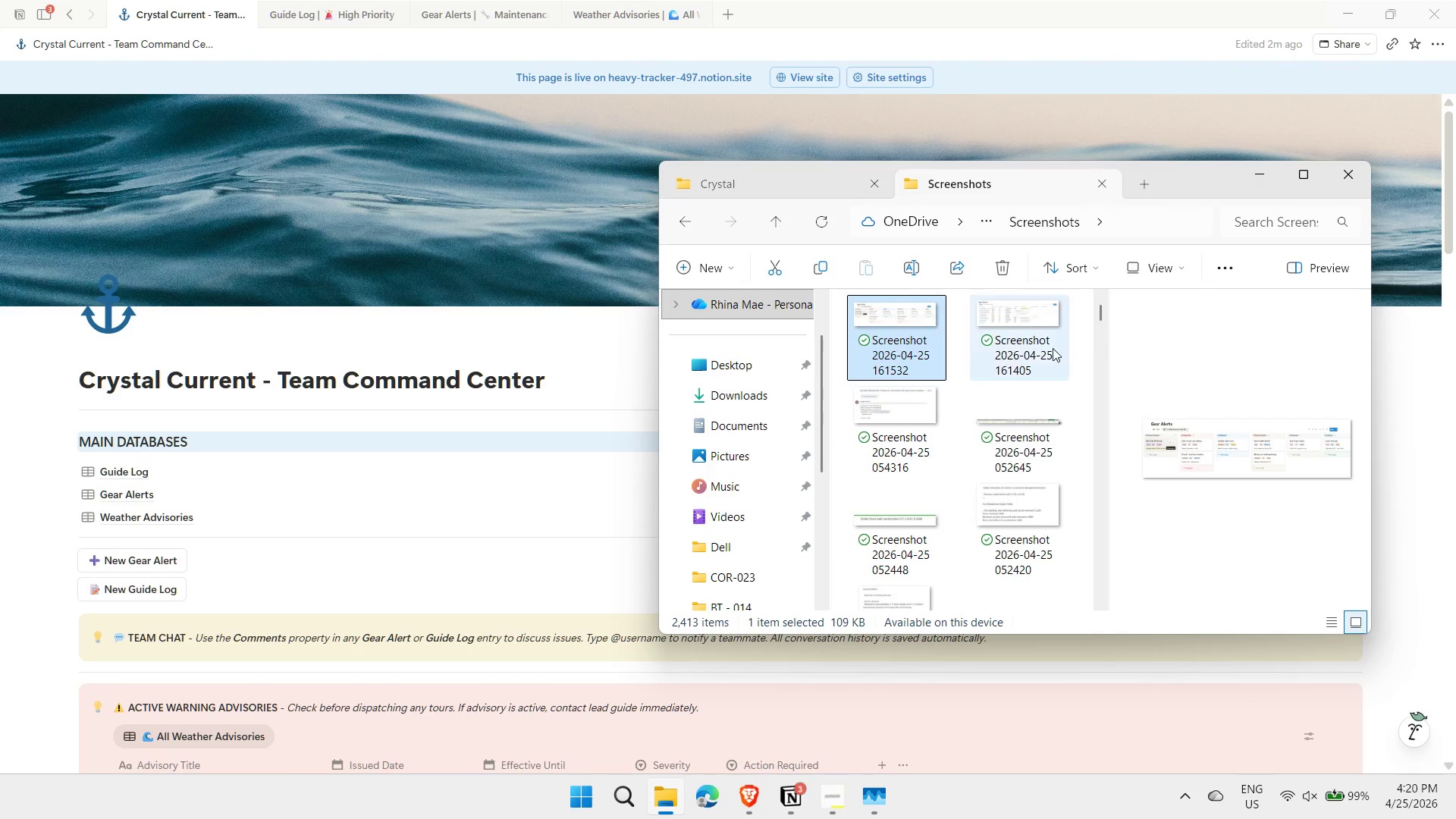 
hold_key(key=ControlLeft, duration=0.39)
left_click([1016, 329])
 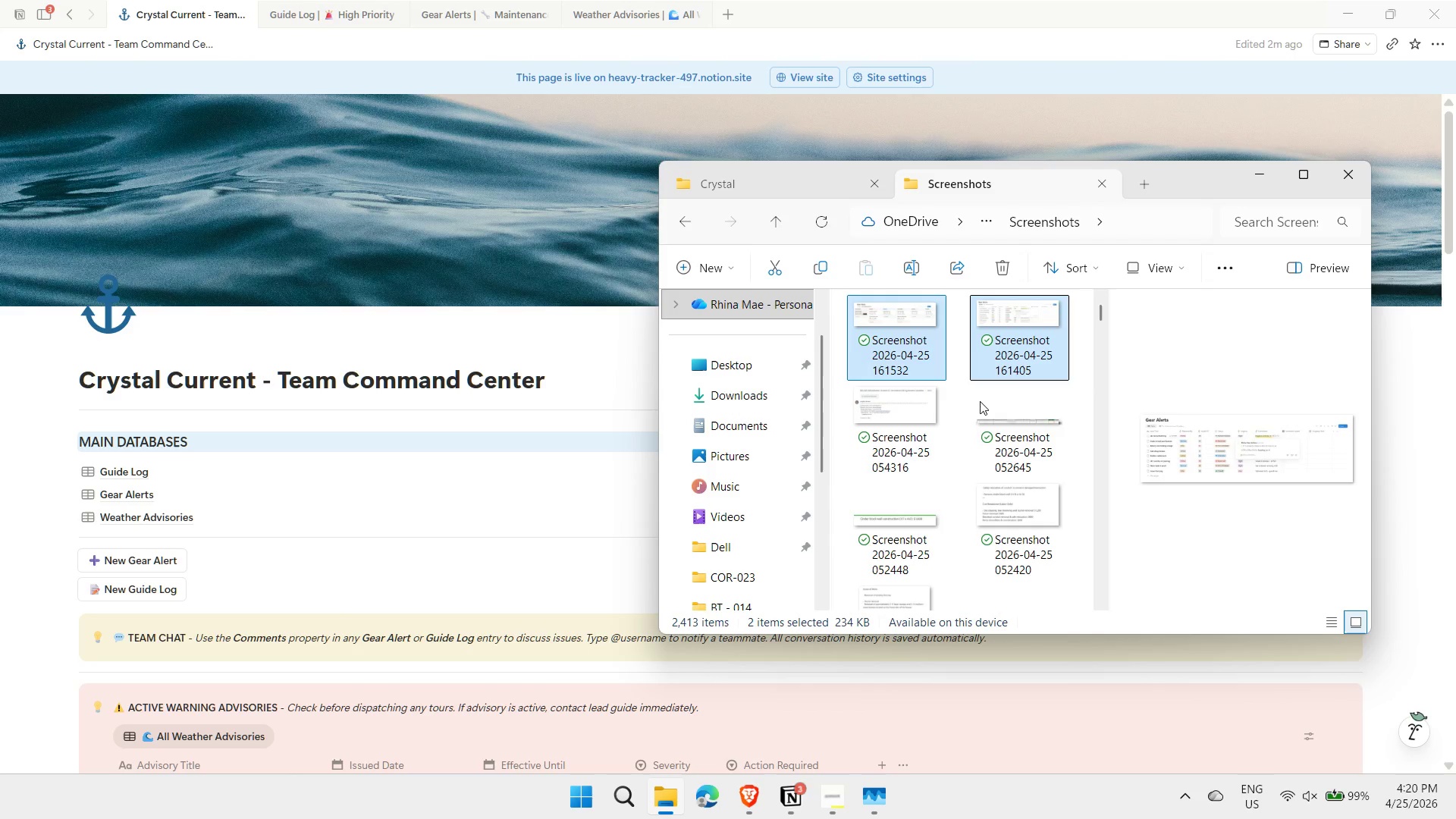 
key(Control+ControlLeft)
 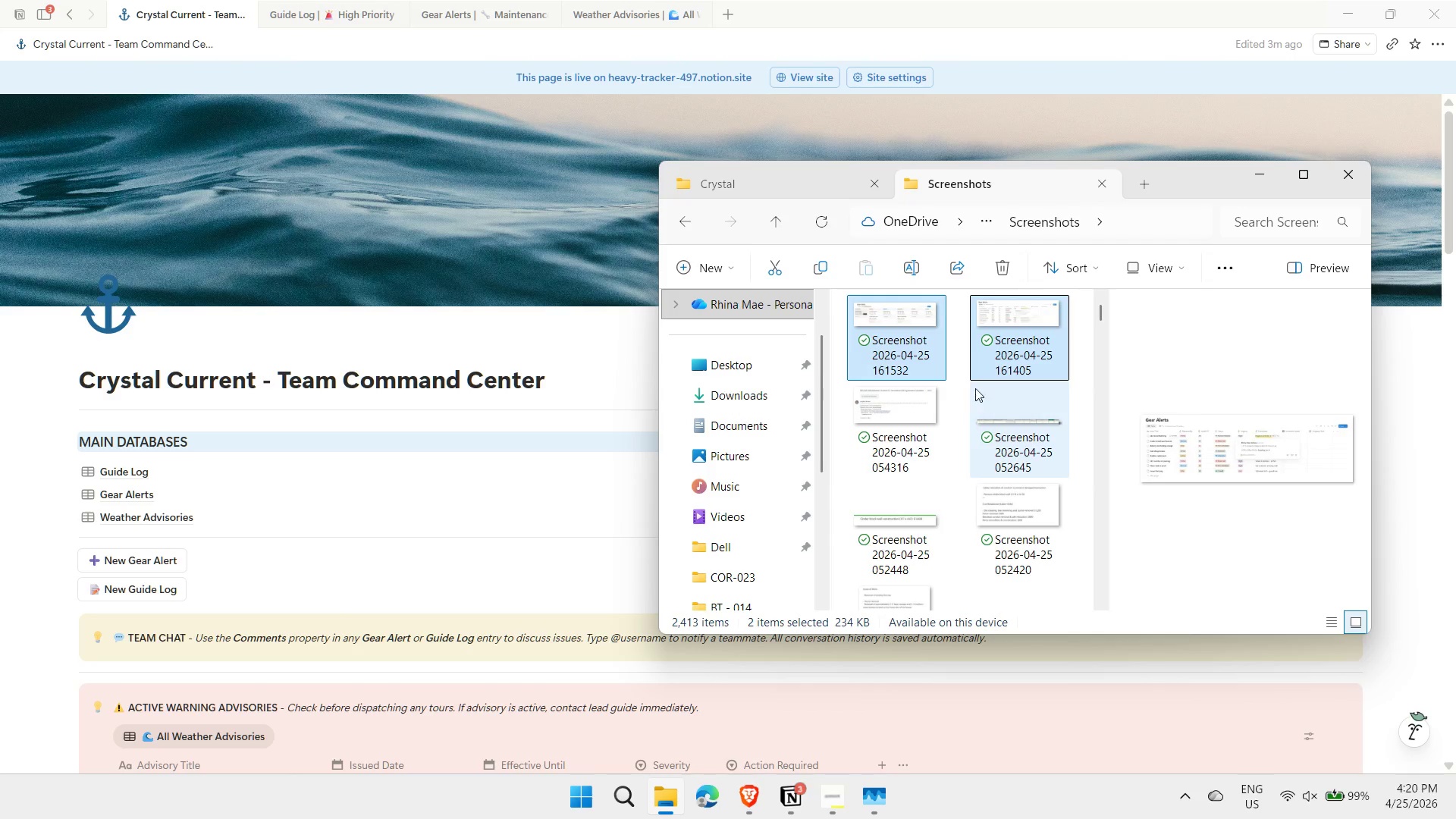 
key(Control+X)
 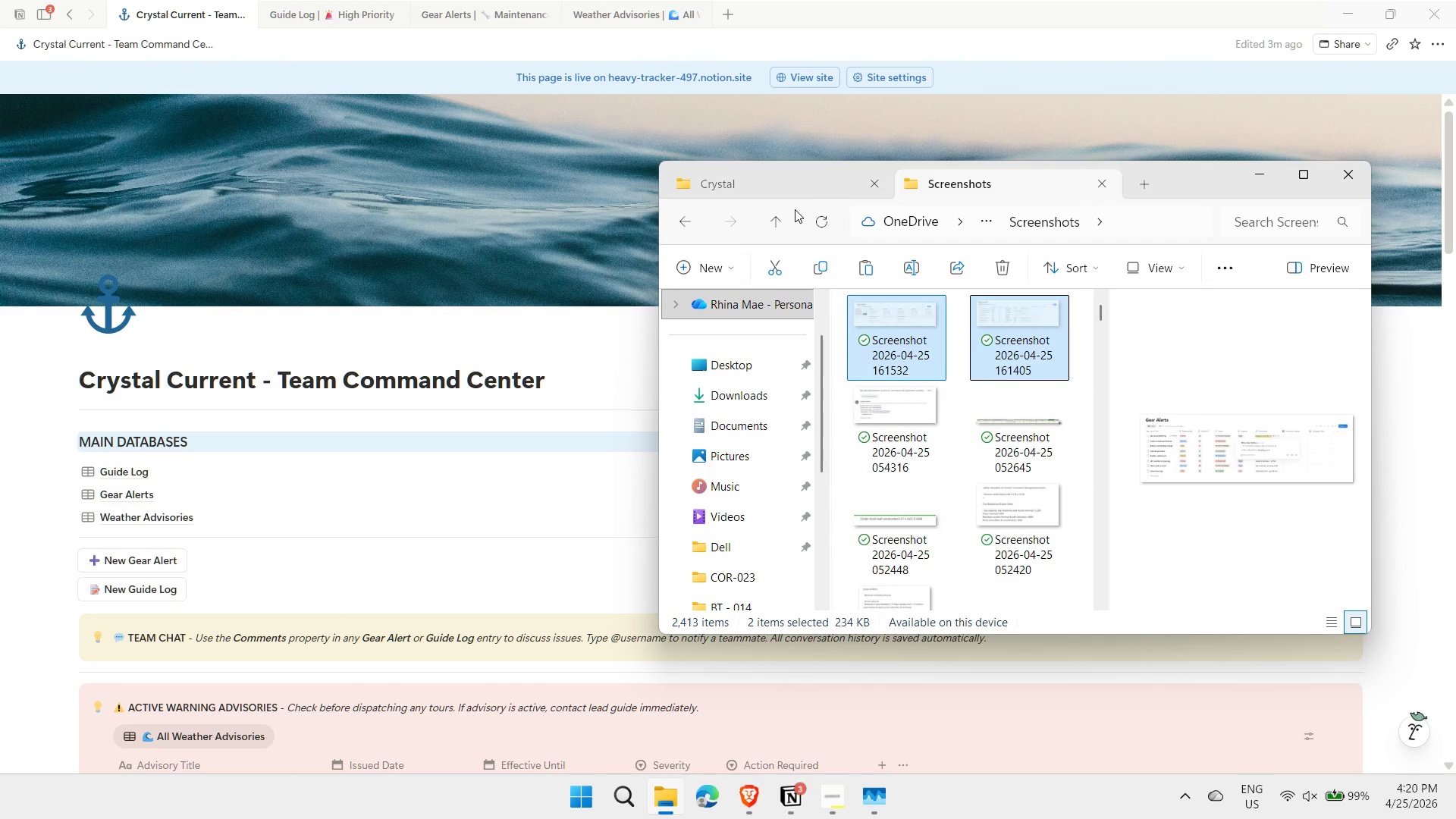 
left_click([795, 187])
 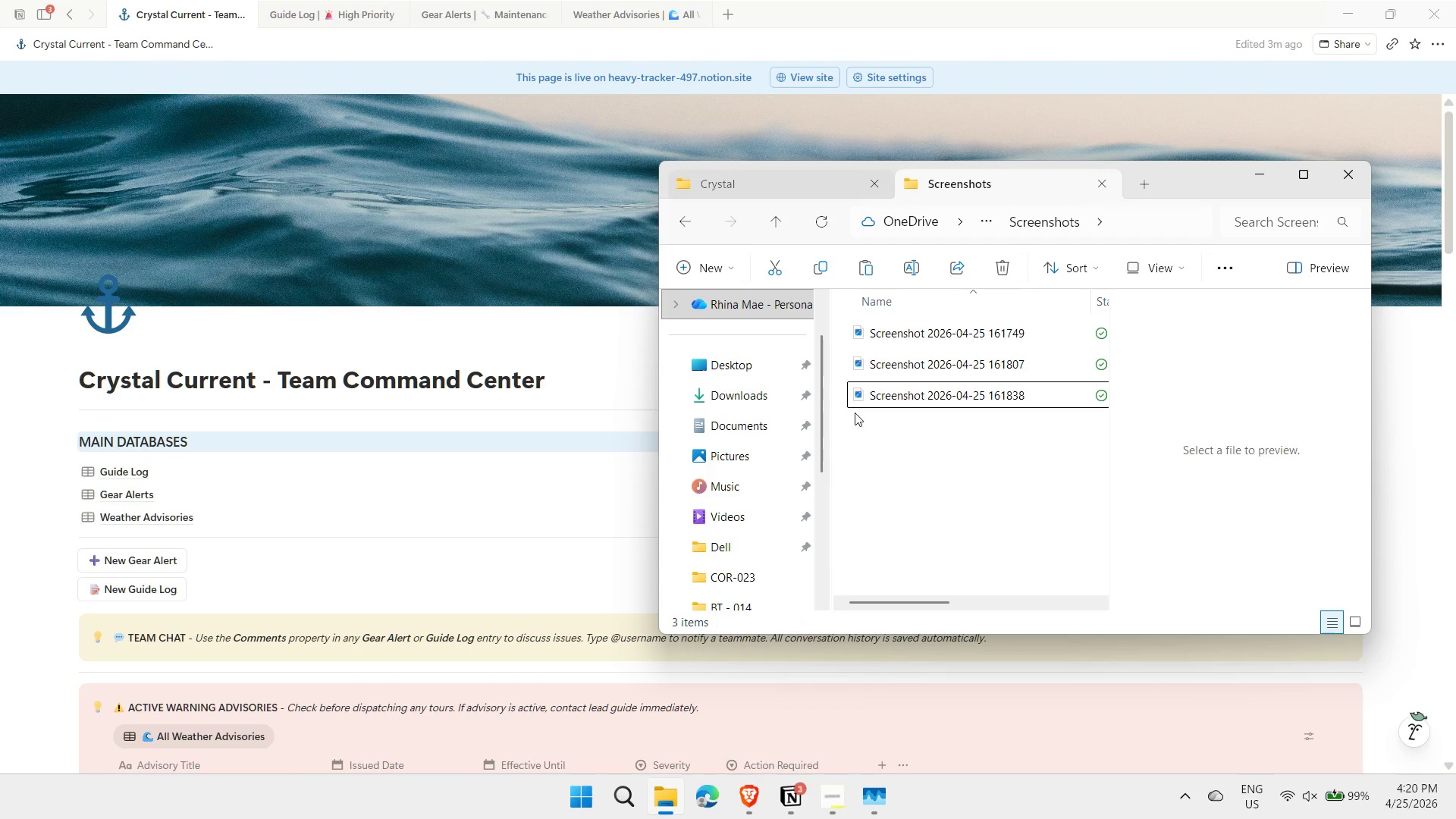 
left_click([895, 470])
 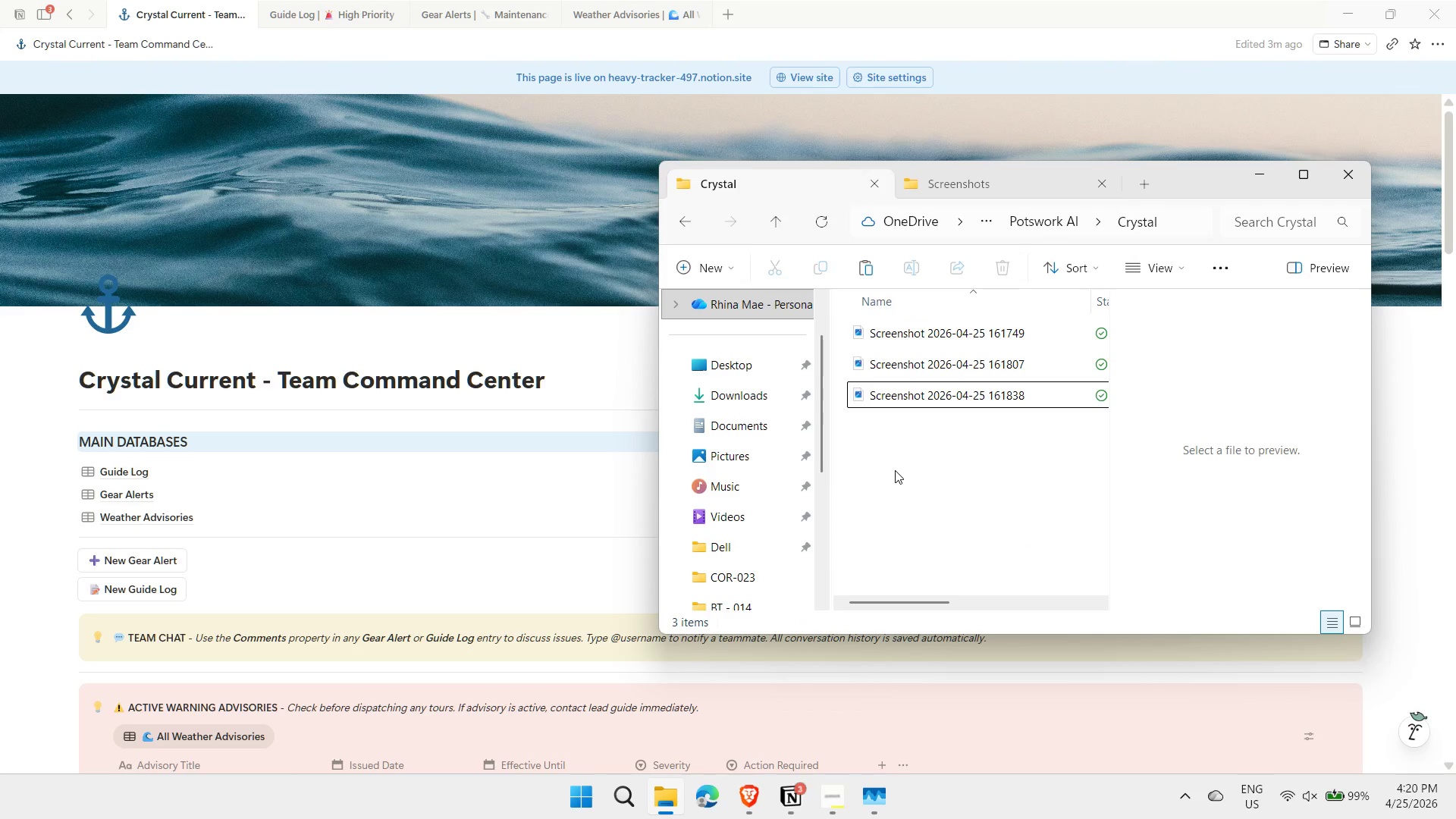 
key(Control+ControlLeft)
 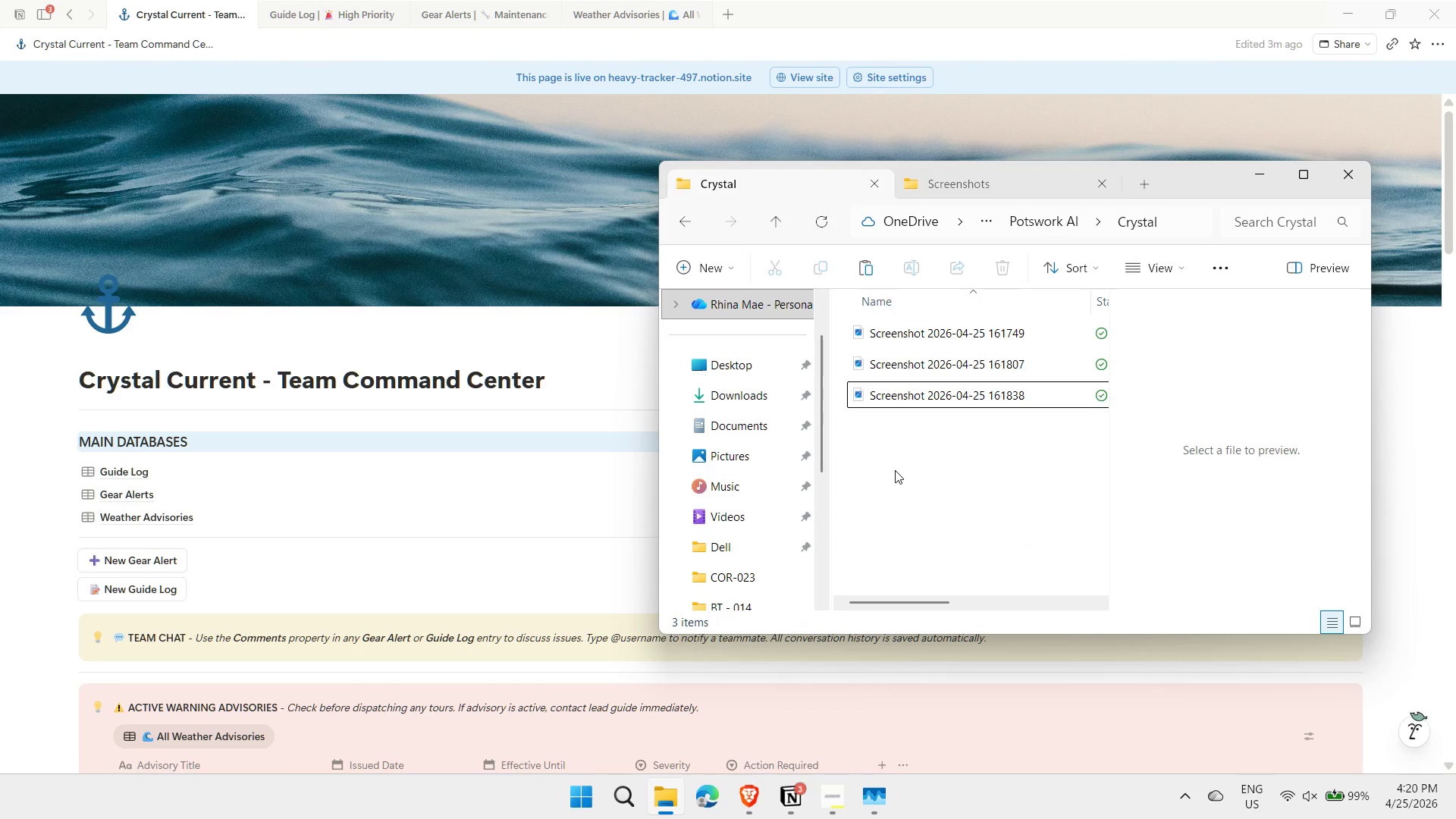 
key(Control+V)
 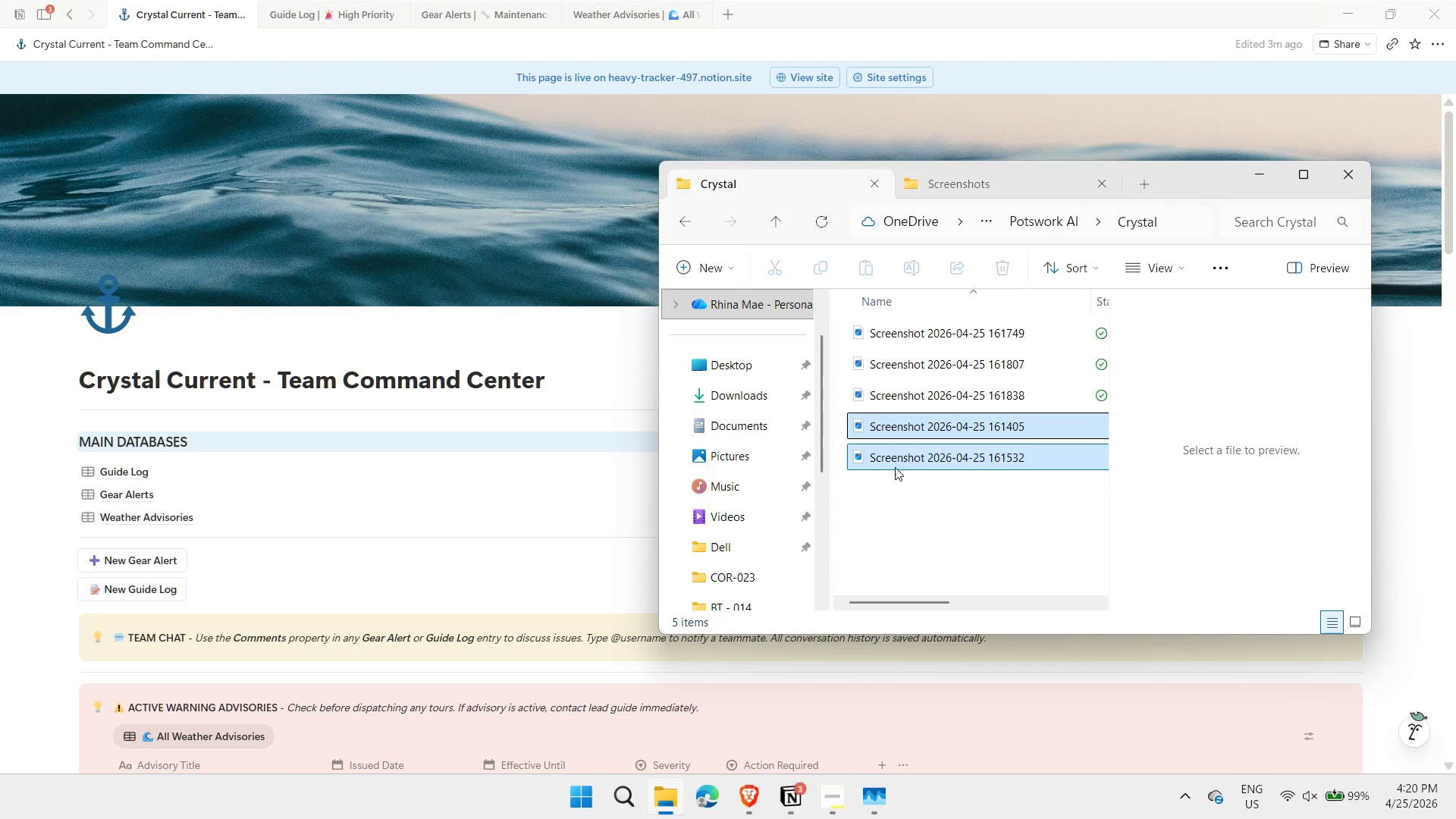 
left_click([896, 528])
 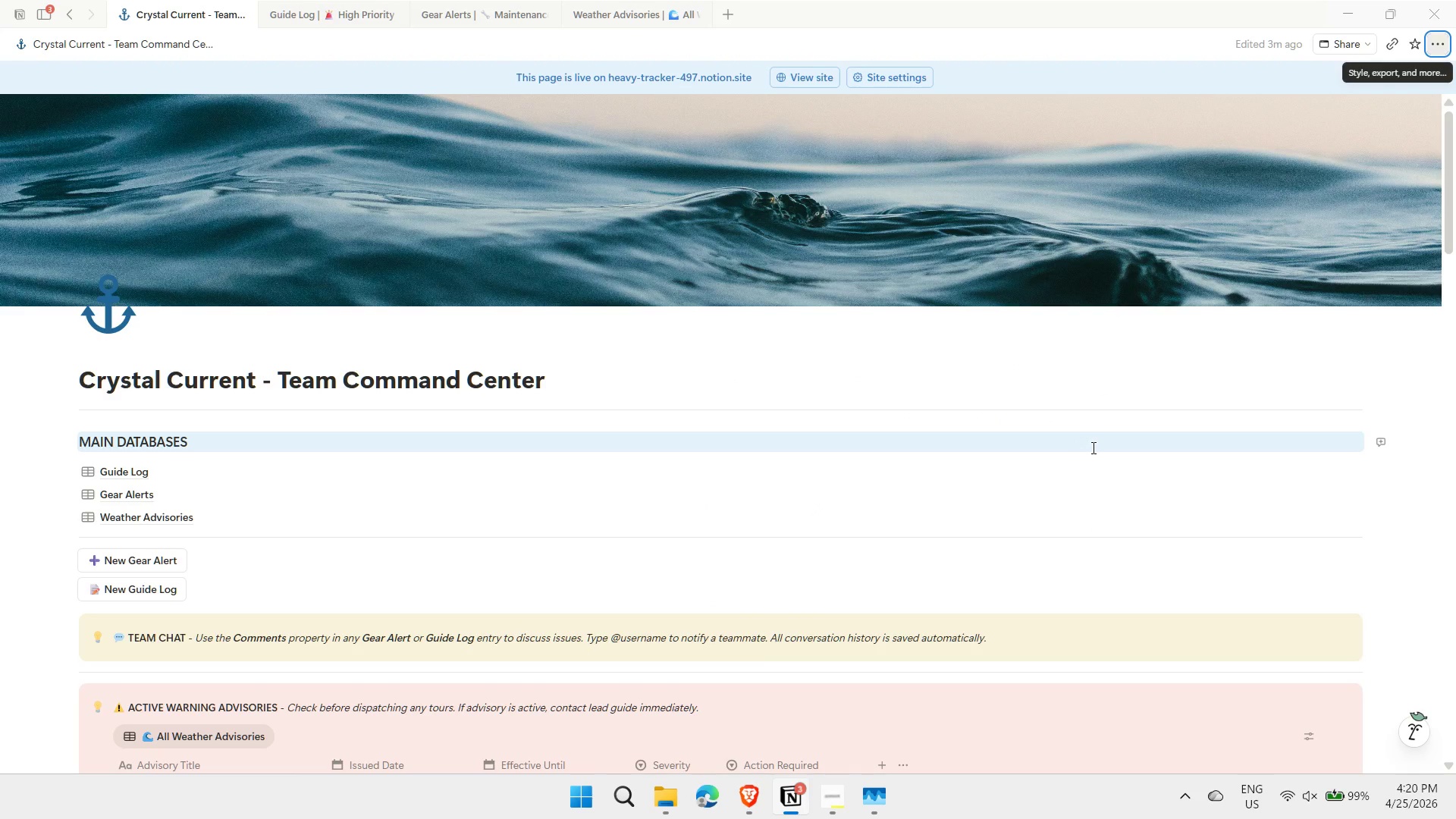 
wait(7.59)
 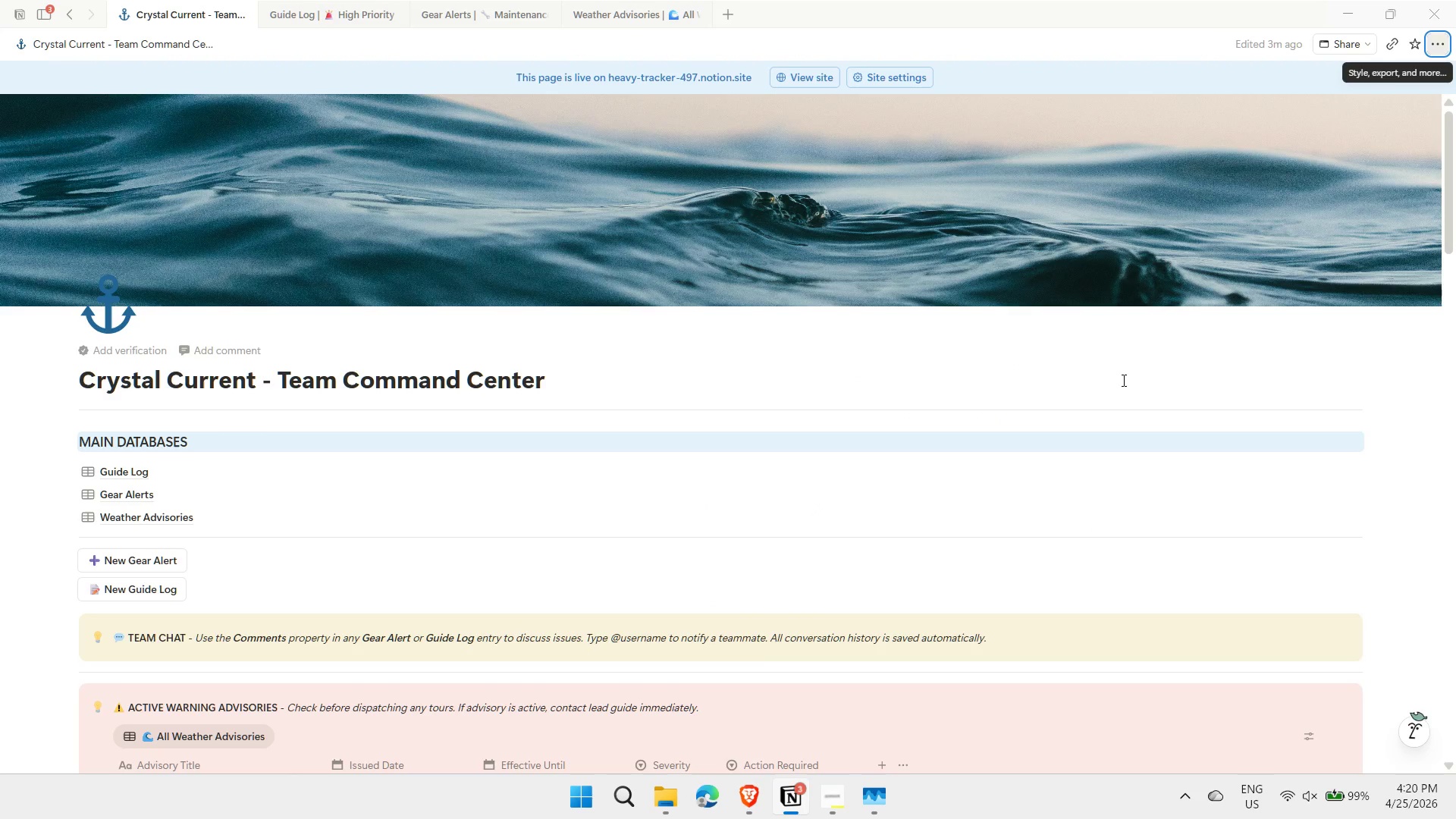 
key(Meta+G)
 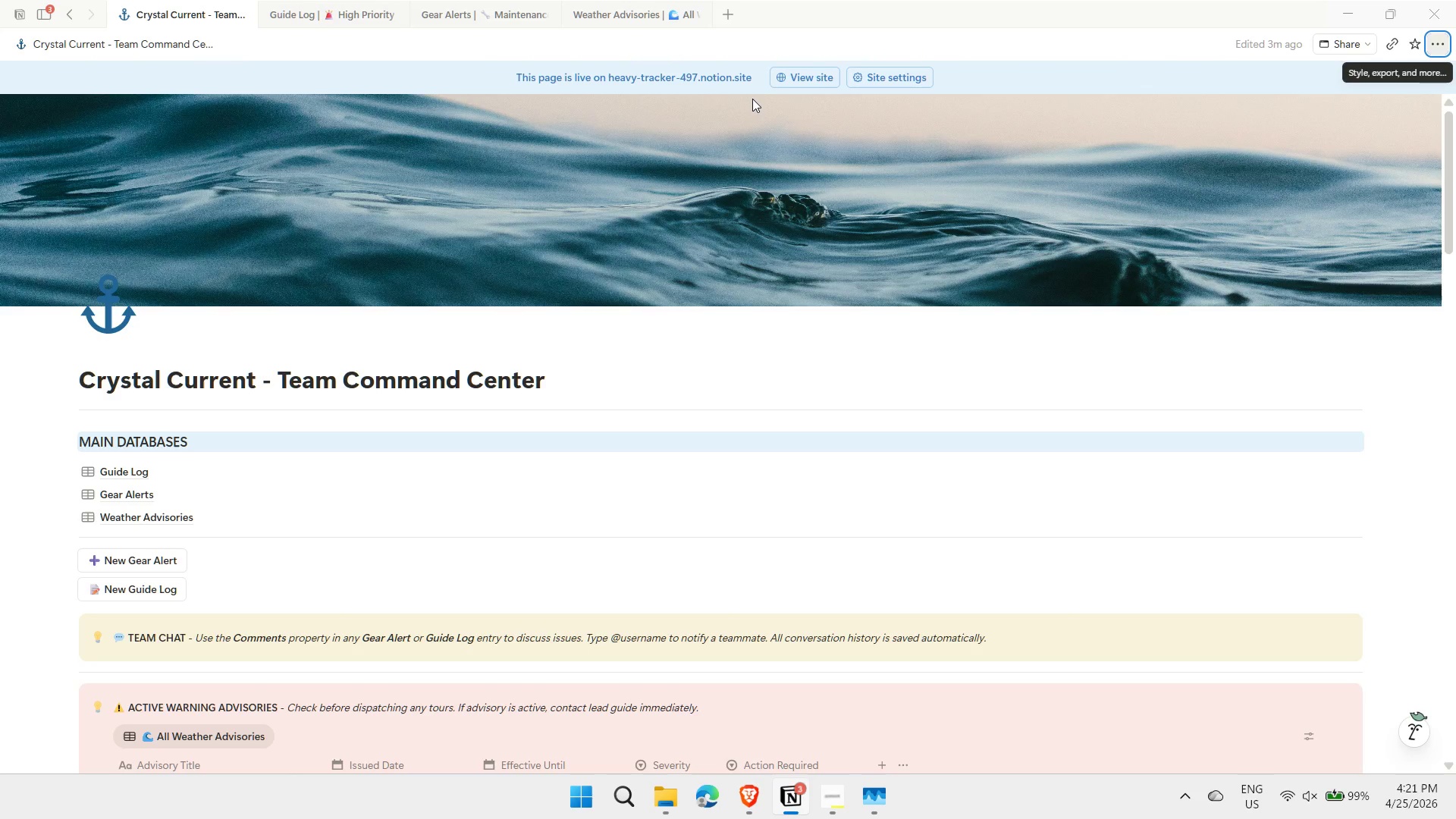 
wait(15.8)
 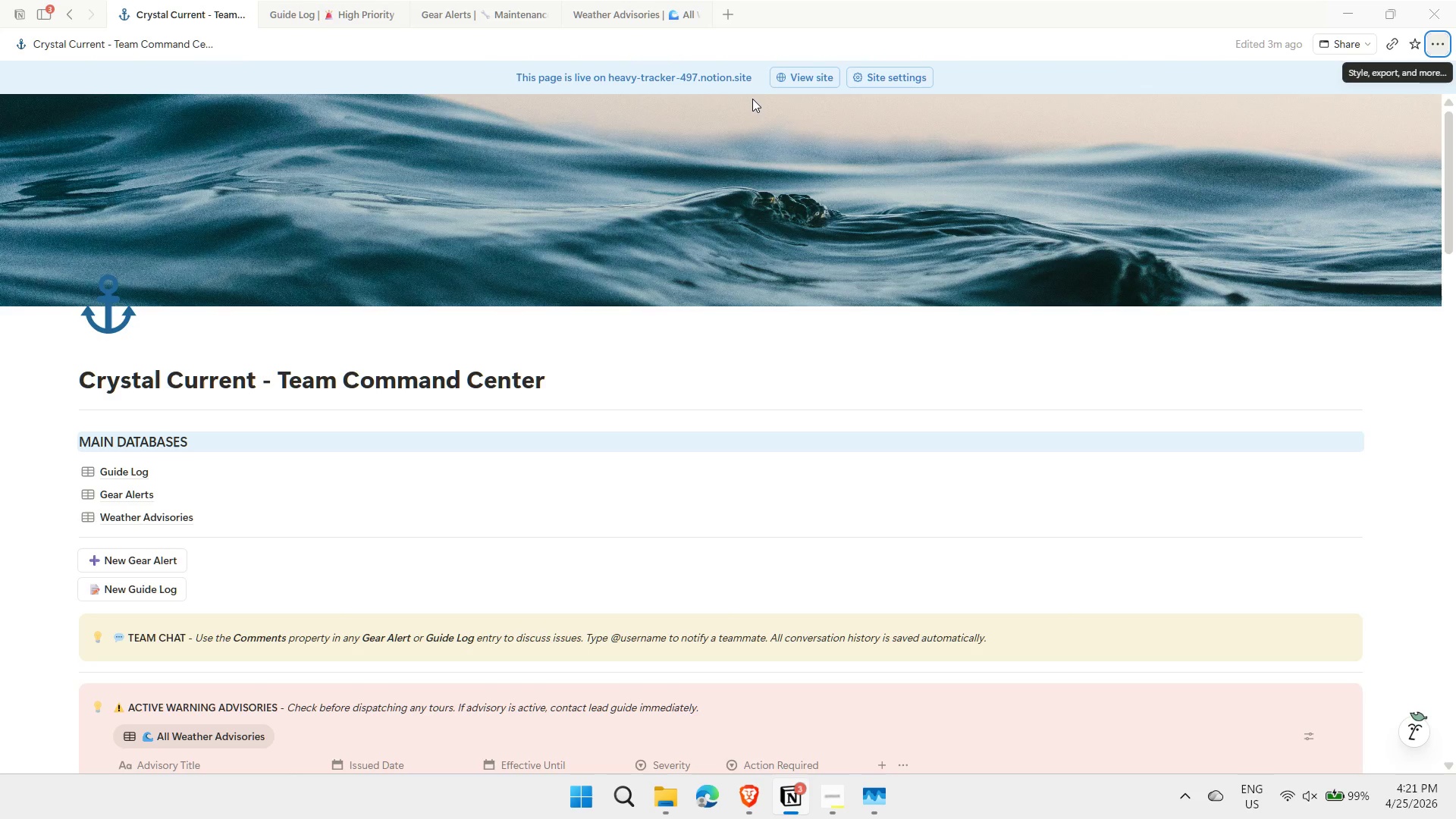 
left_click([206, 99])
 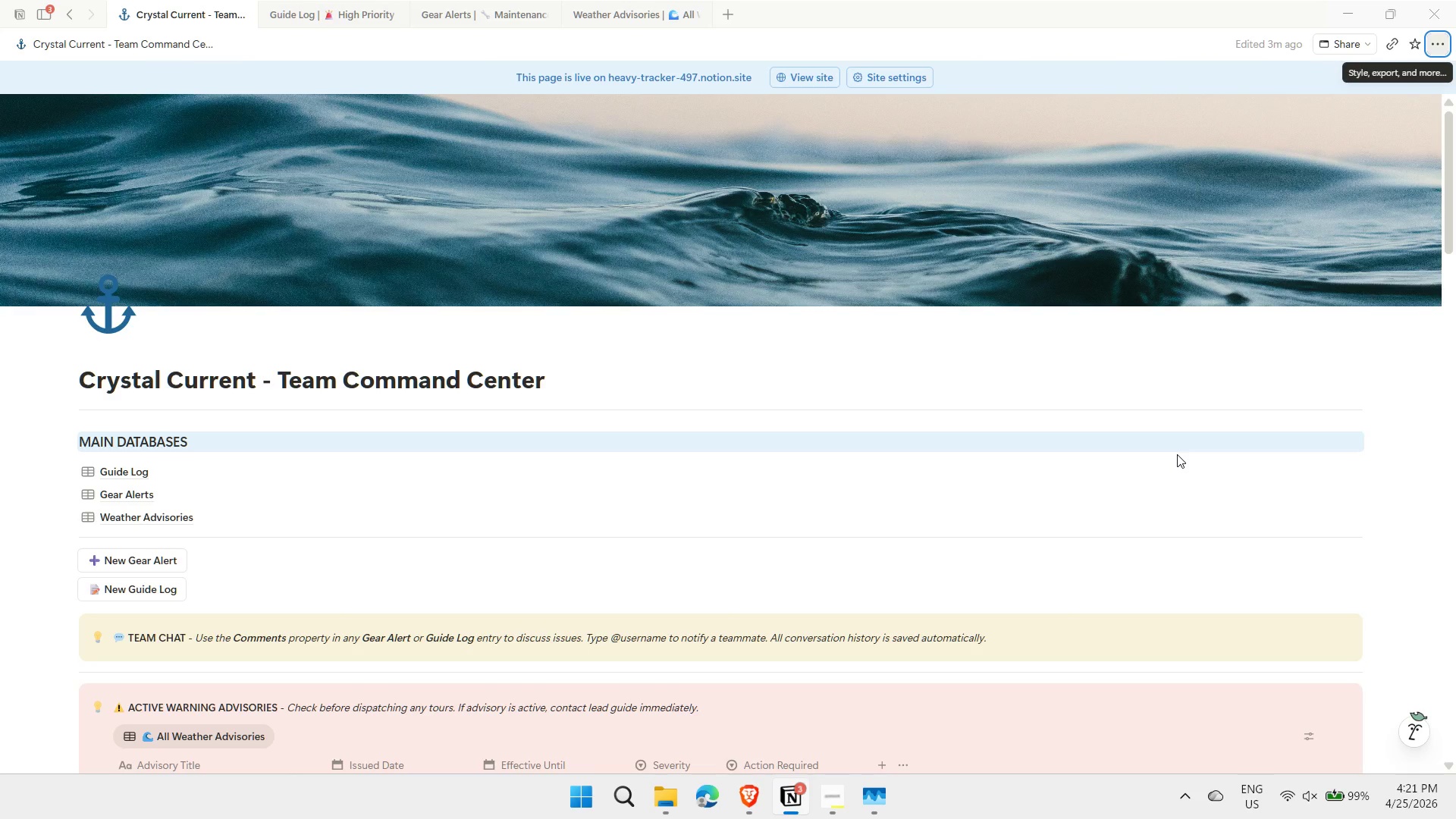 
wait(6.64)
 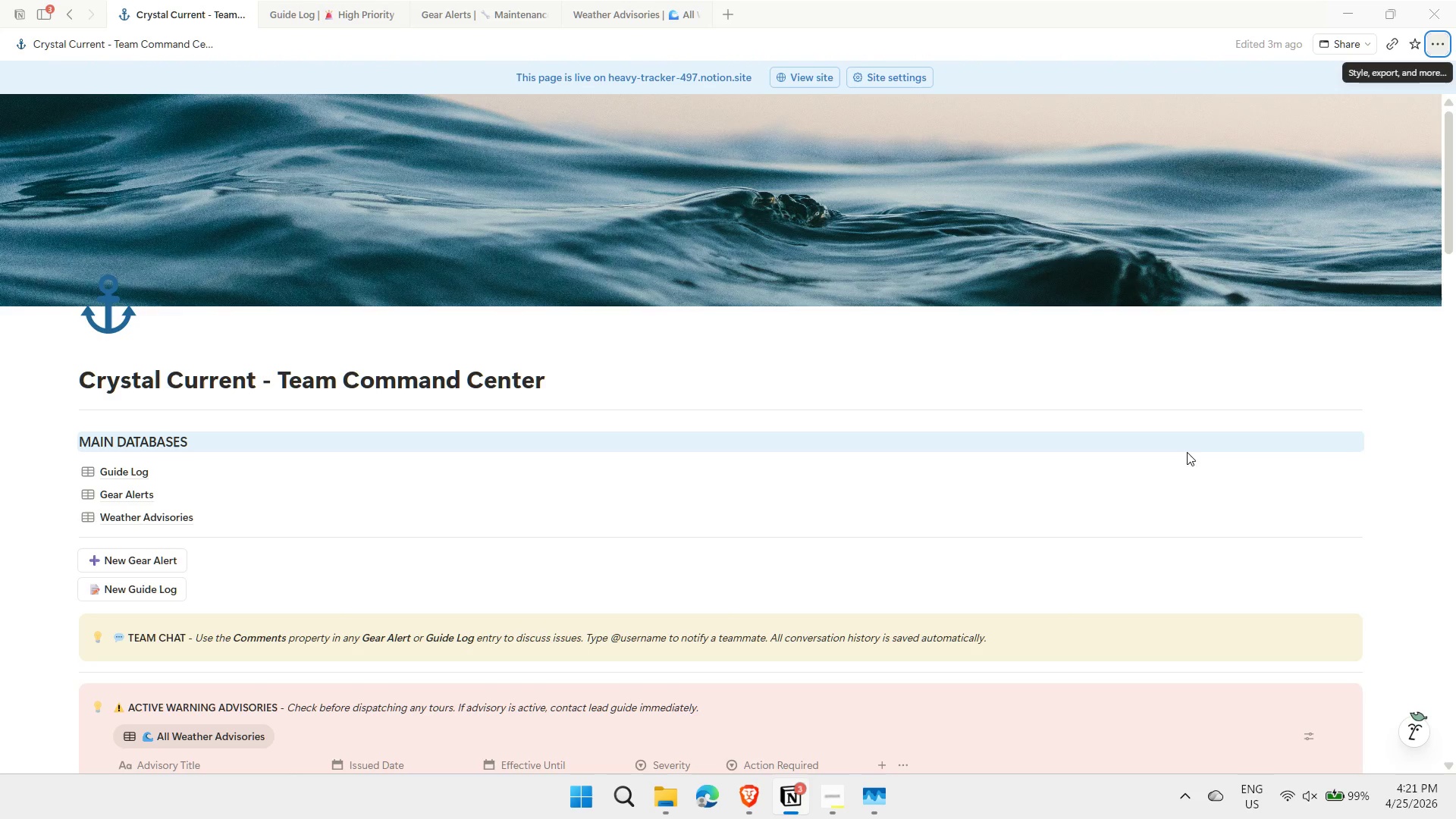 
left_click([1267, 499])
 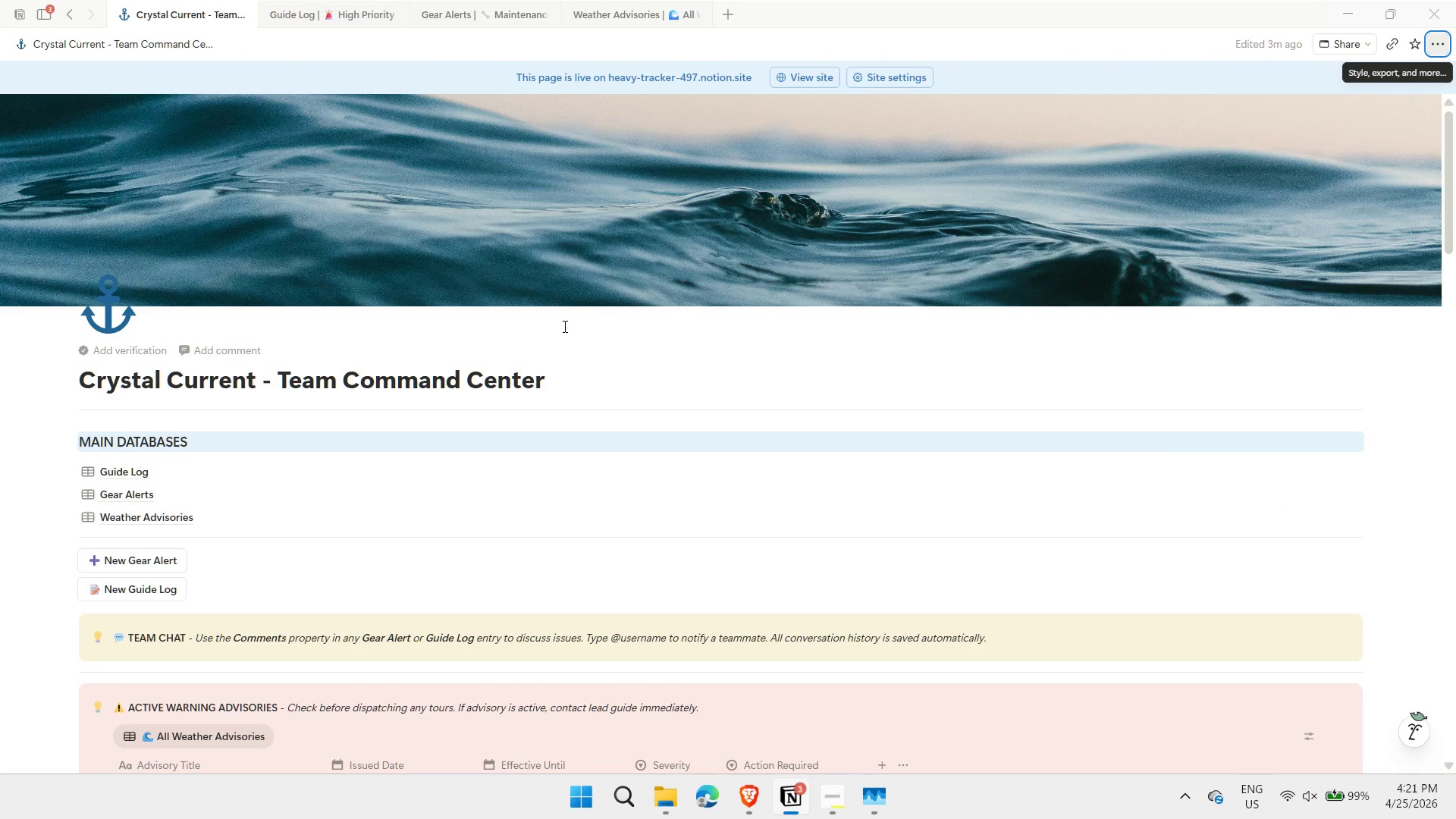 
scroll: coordinate [241, 381], scroll_direction: down, amount: 4.0
 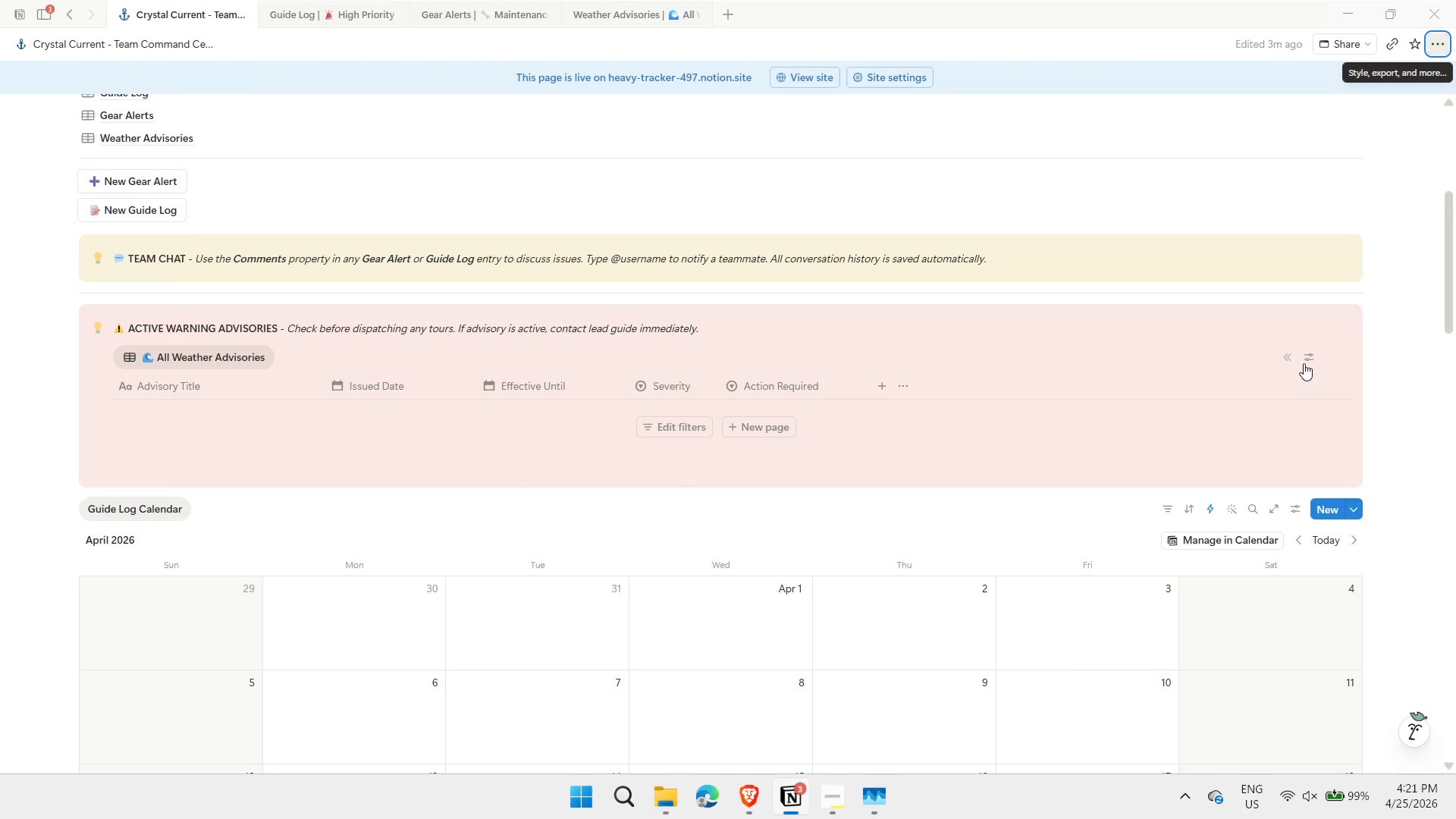 
left_click([1286, 356])
 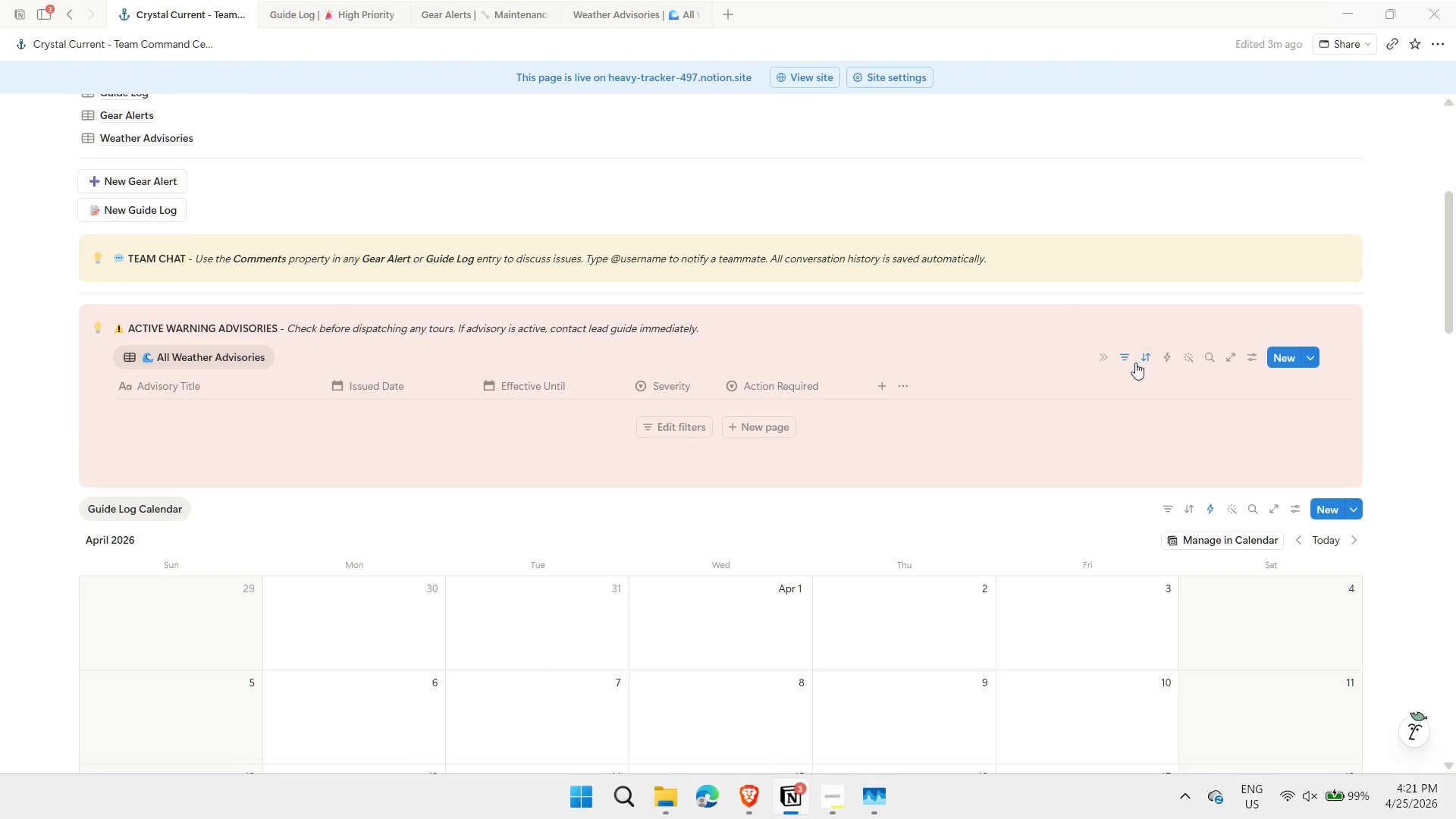 
left_click([1125, 360])
 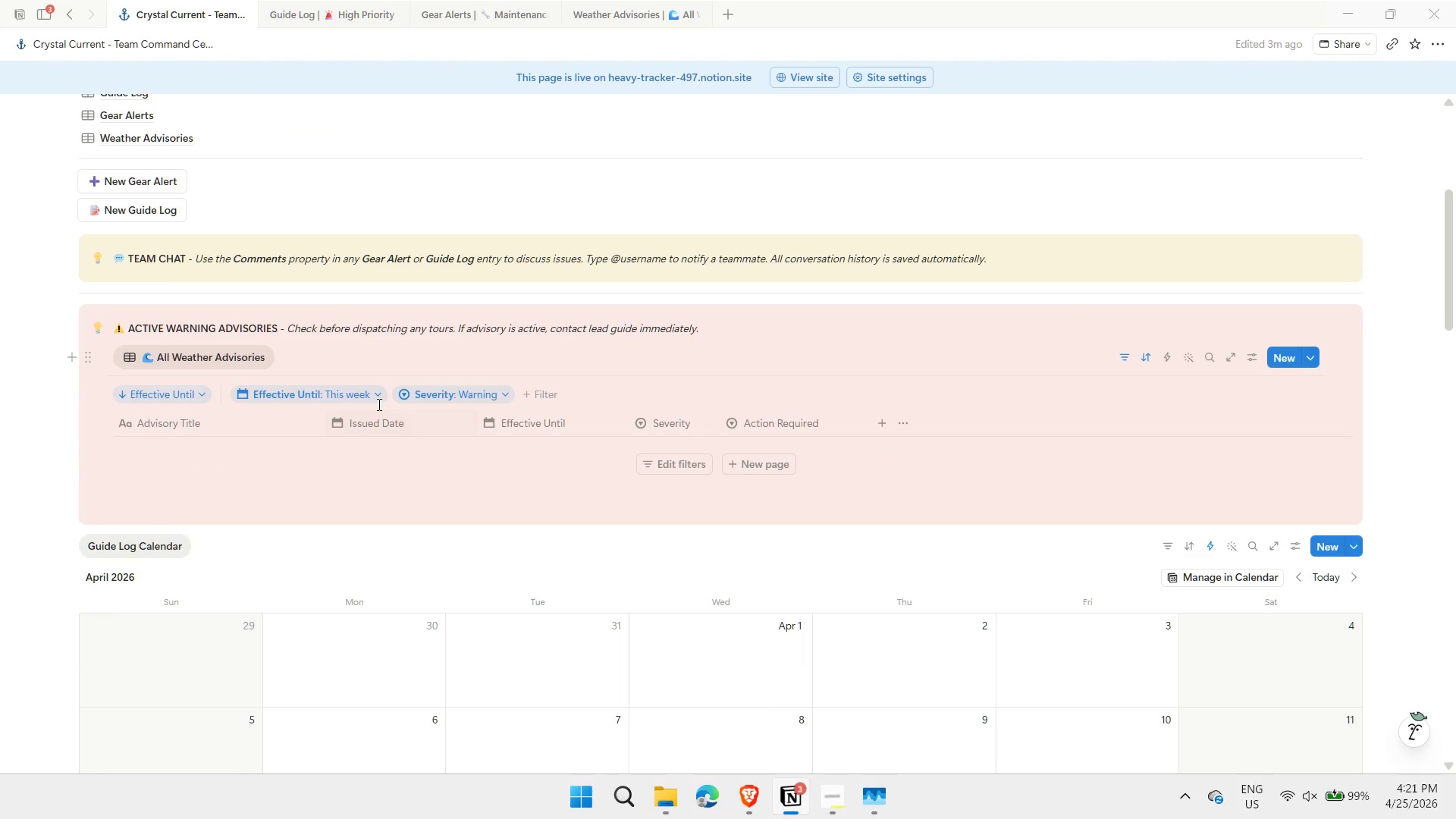 
left_click([375, 395])
 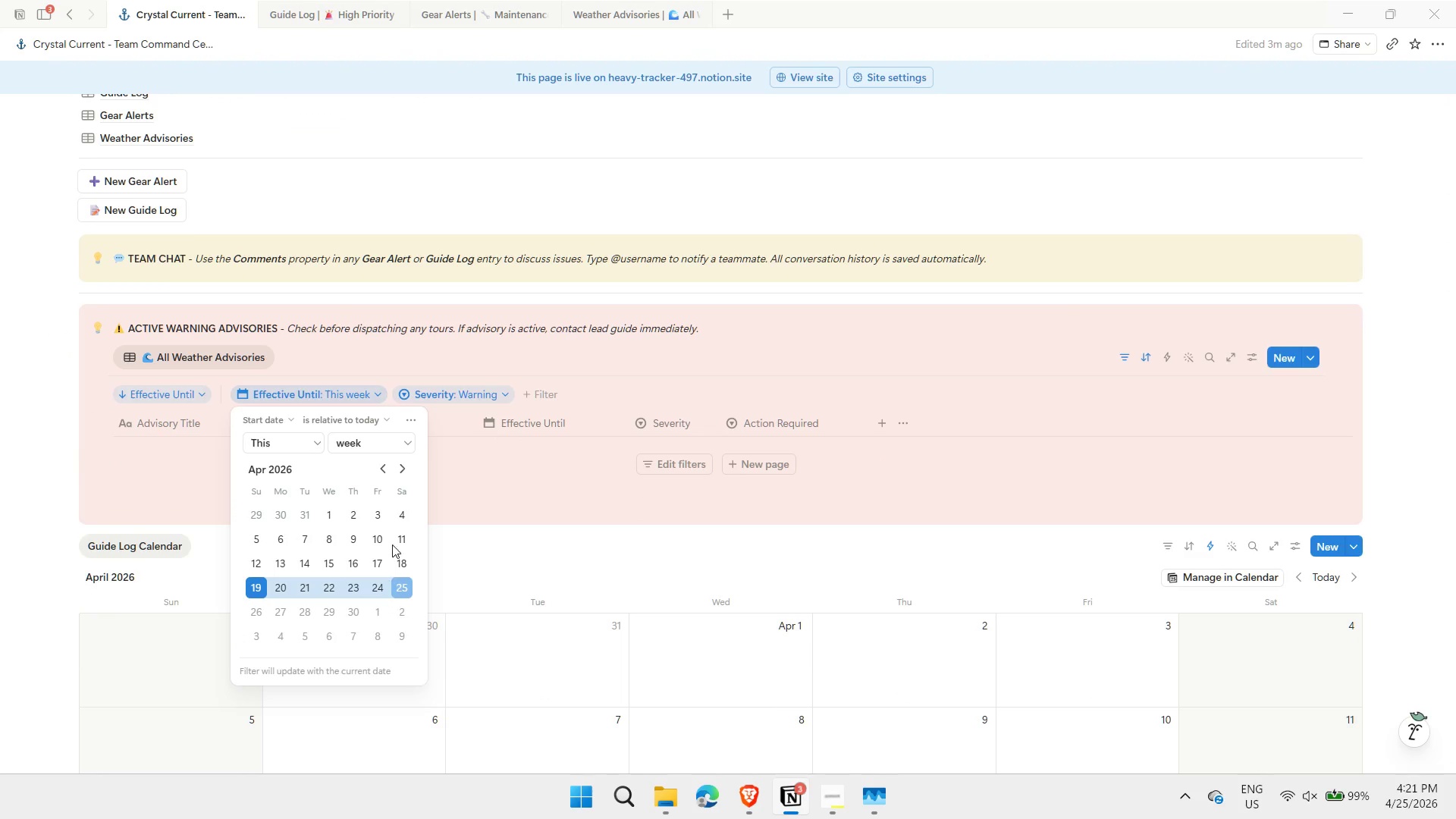 
left_click([403, 443])
 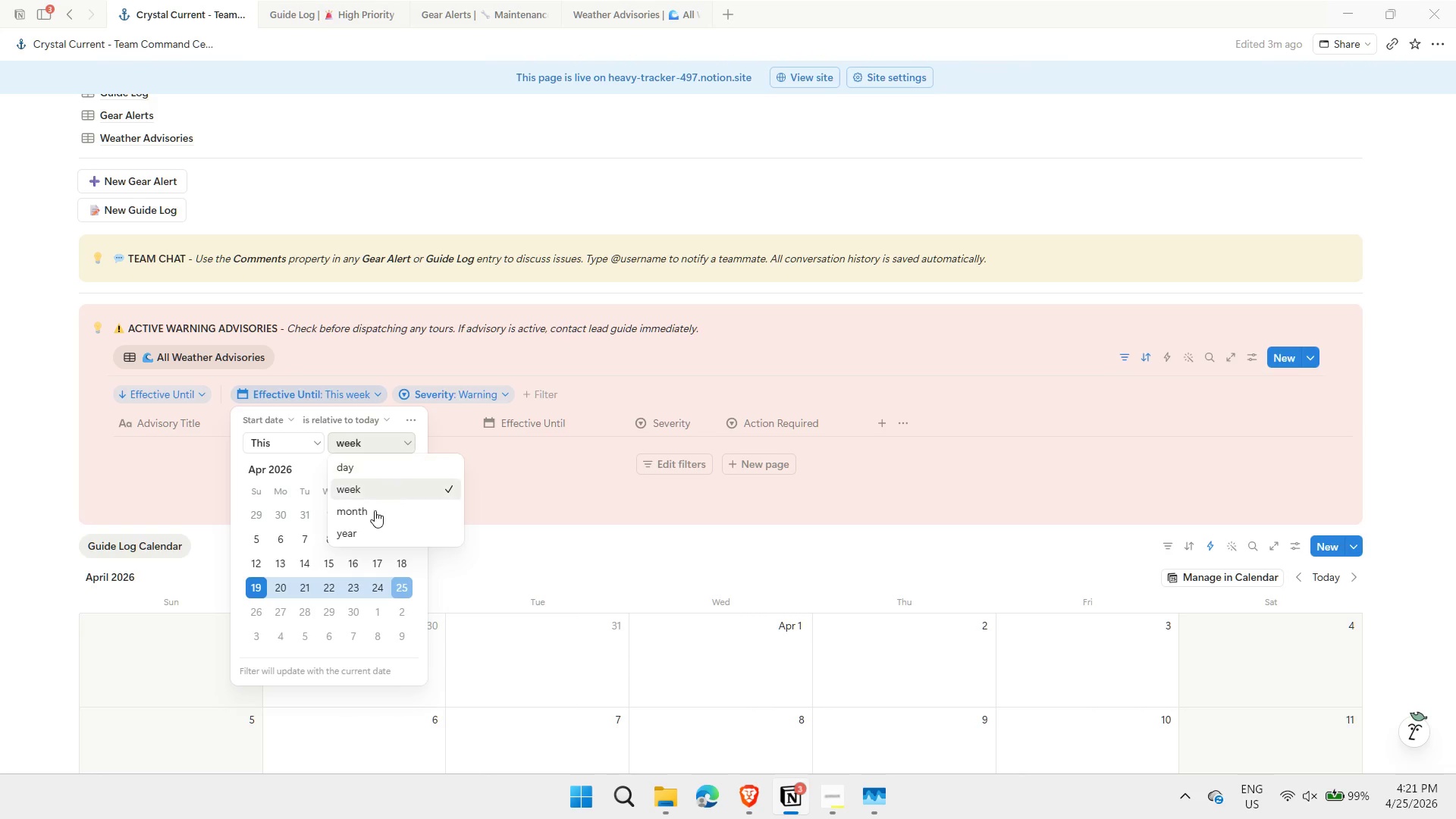 
left_click([375, 511])
 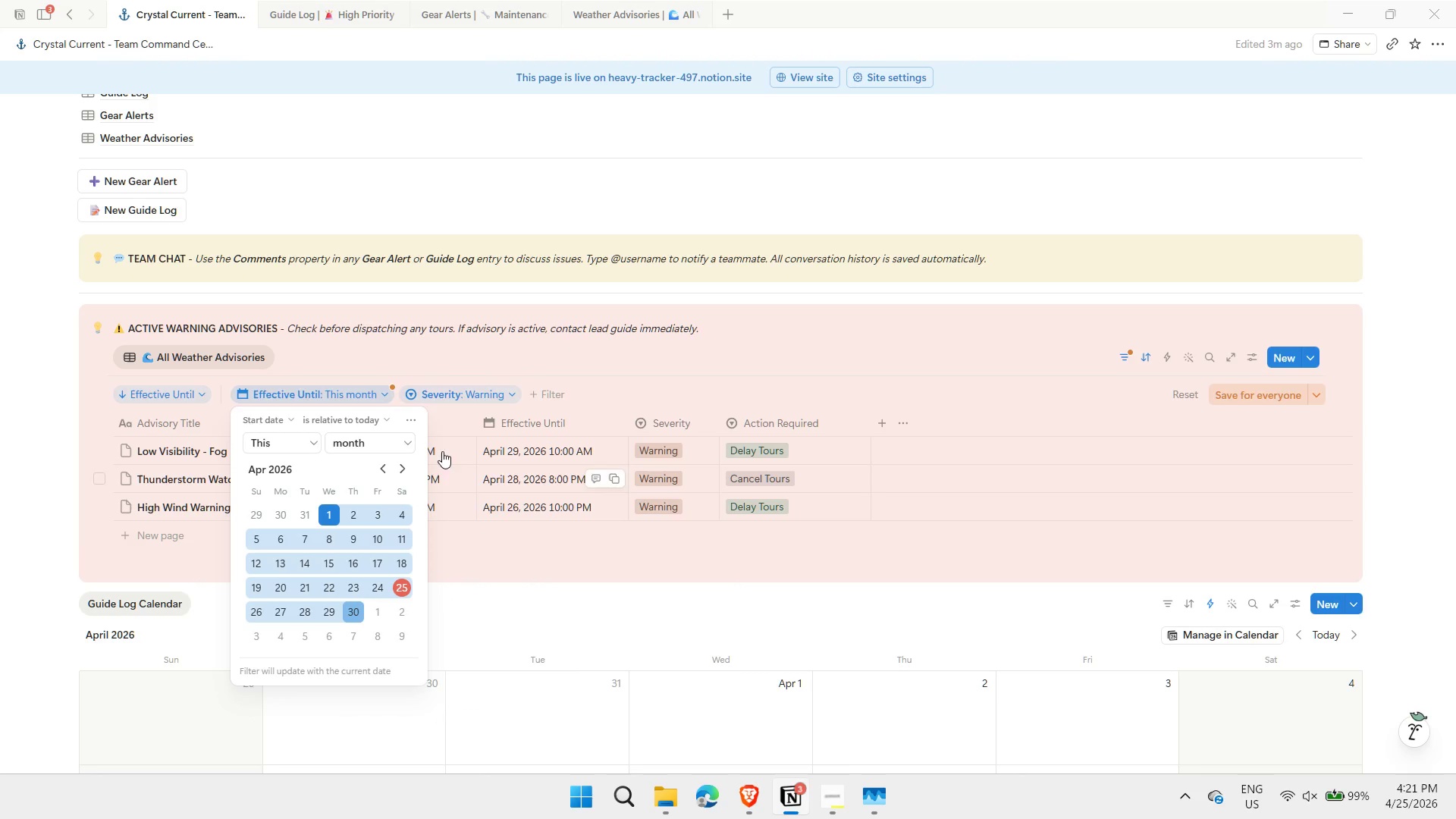 
left_click([404, 441])
 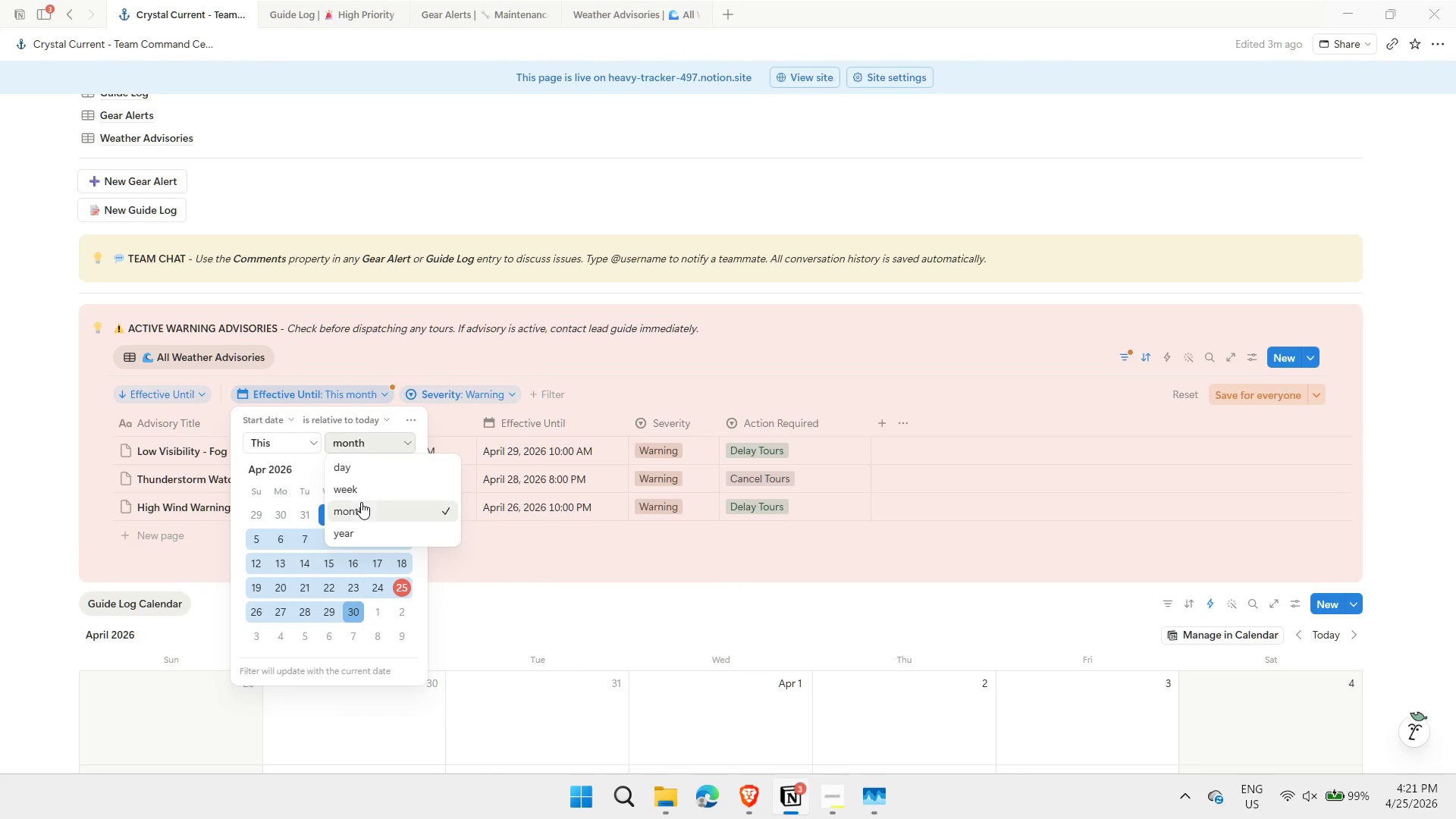 
left_click([361, 485])
 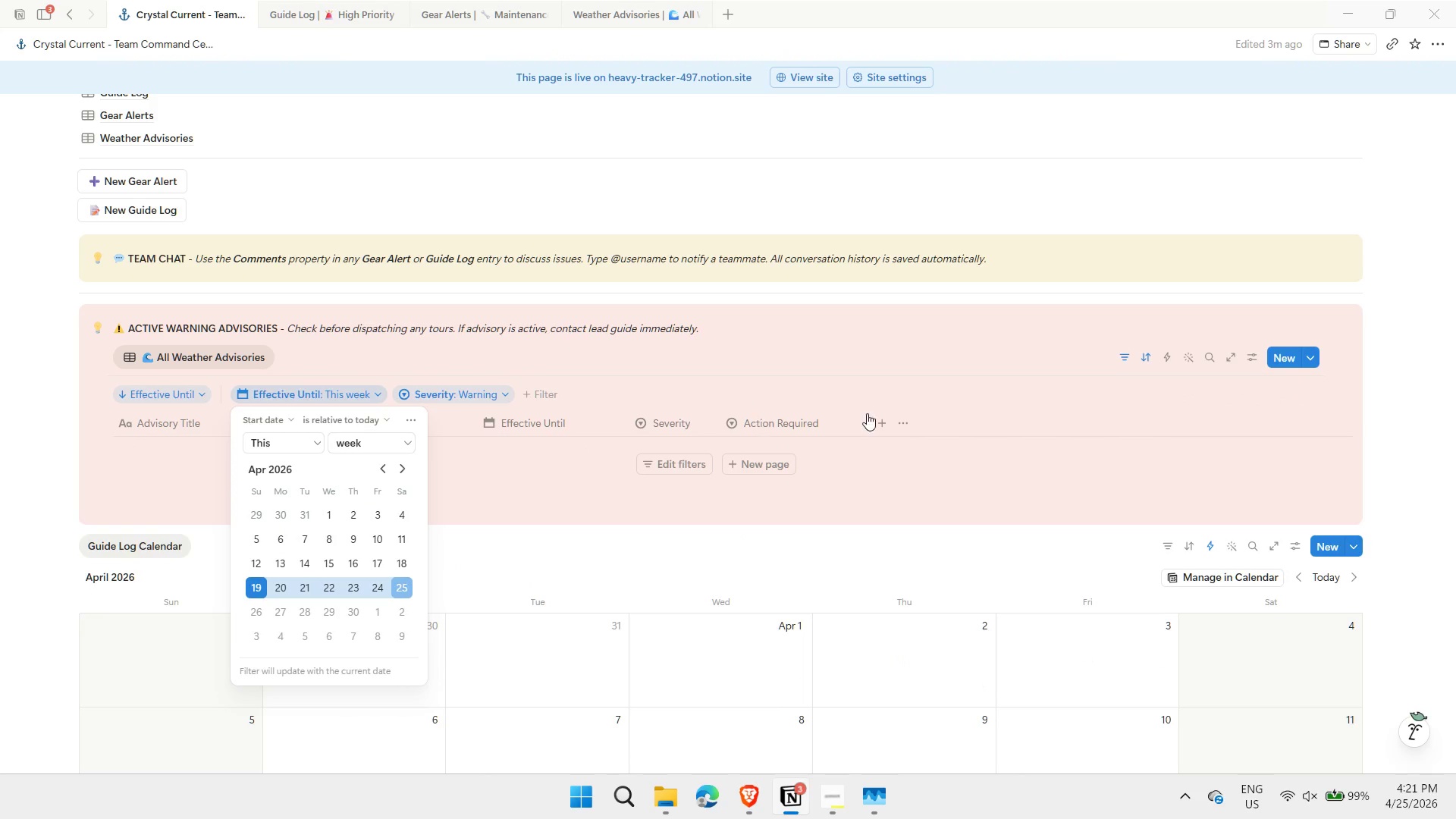 
left_click([914, 350])
 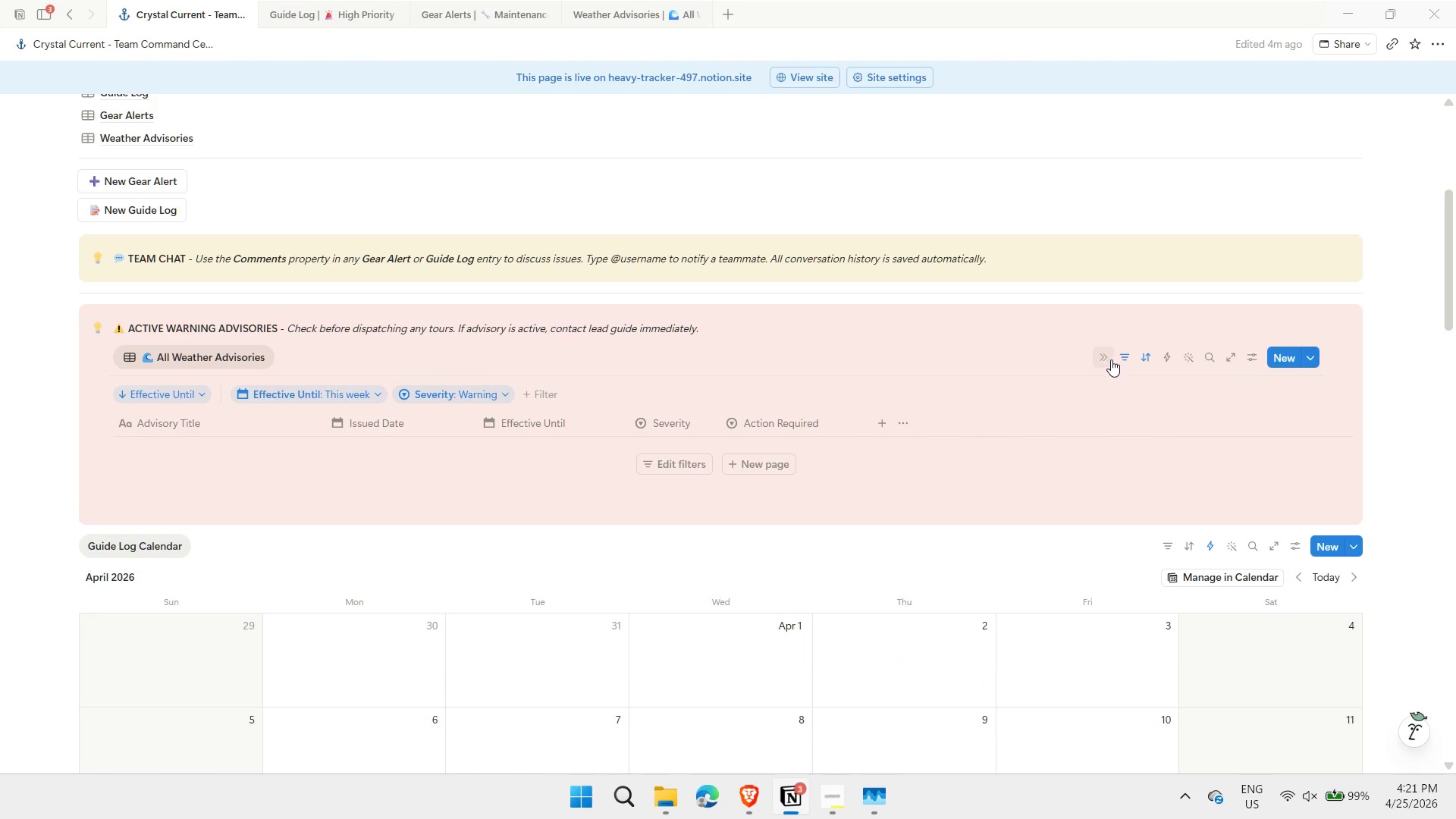 
left_click([1124, 359])
 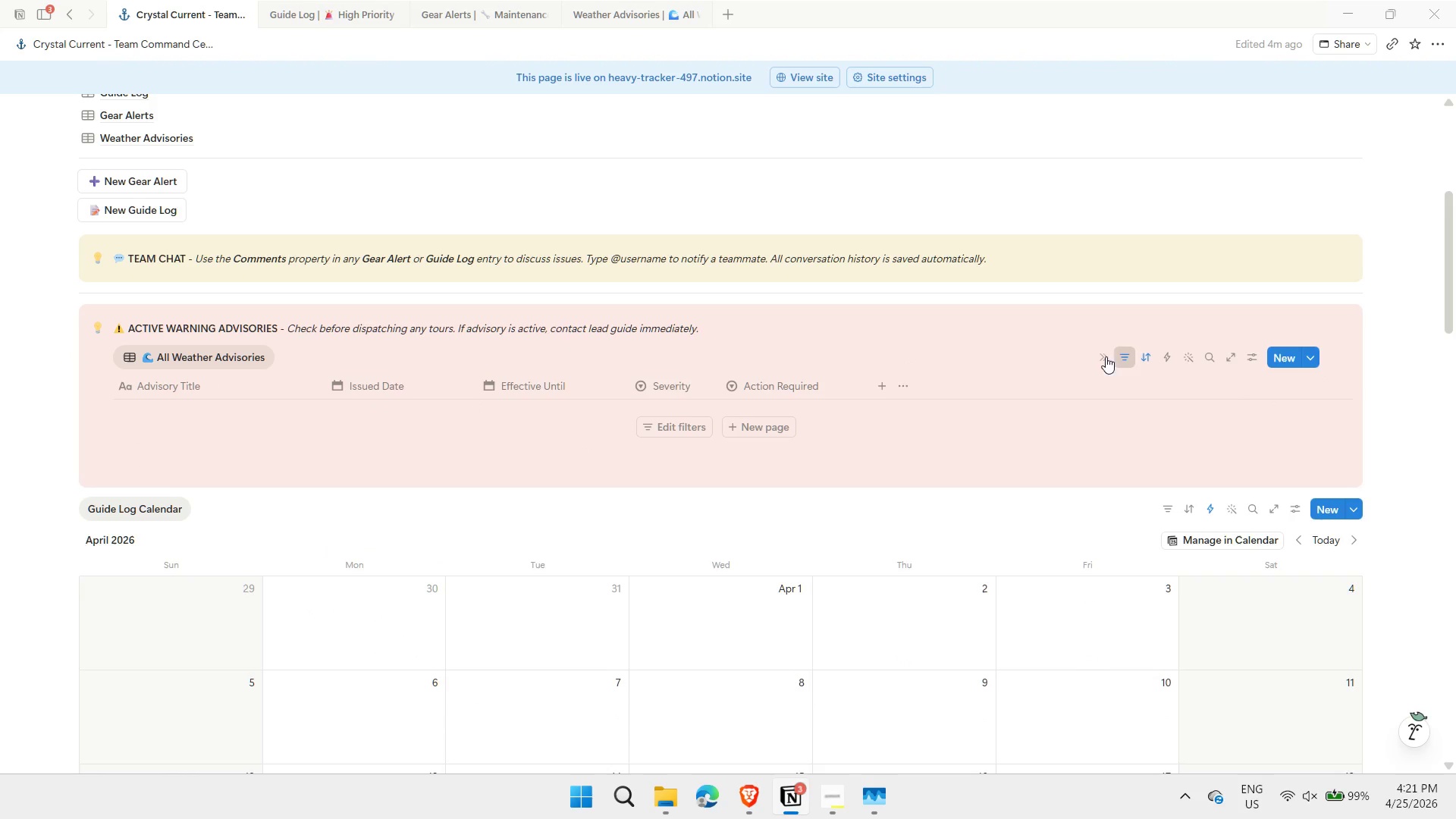 
left_click([1101, 358])
 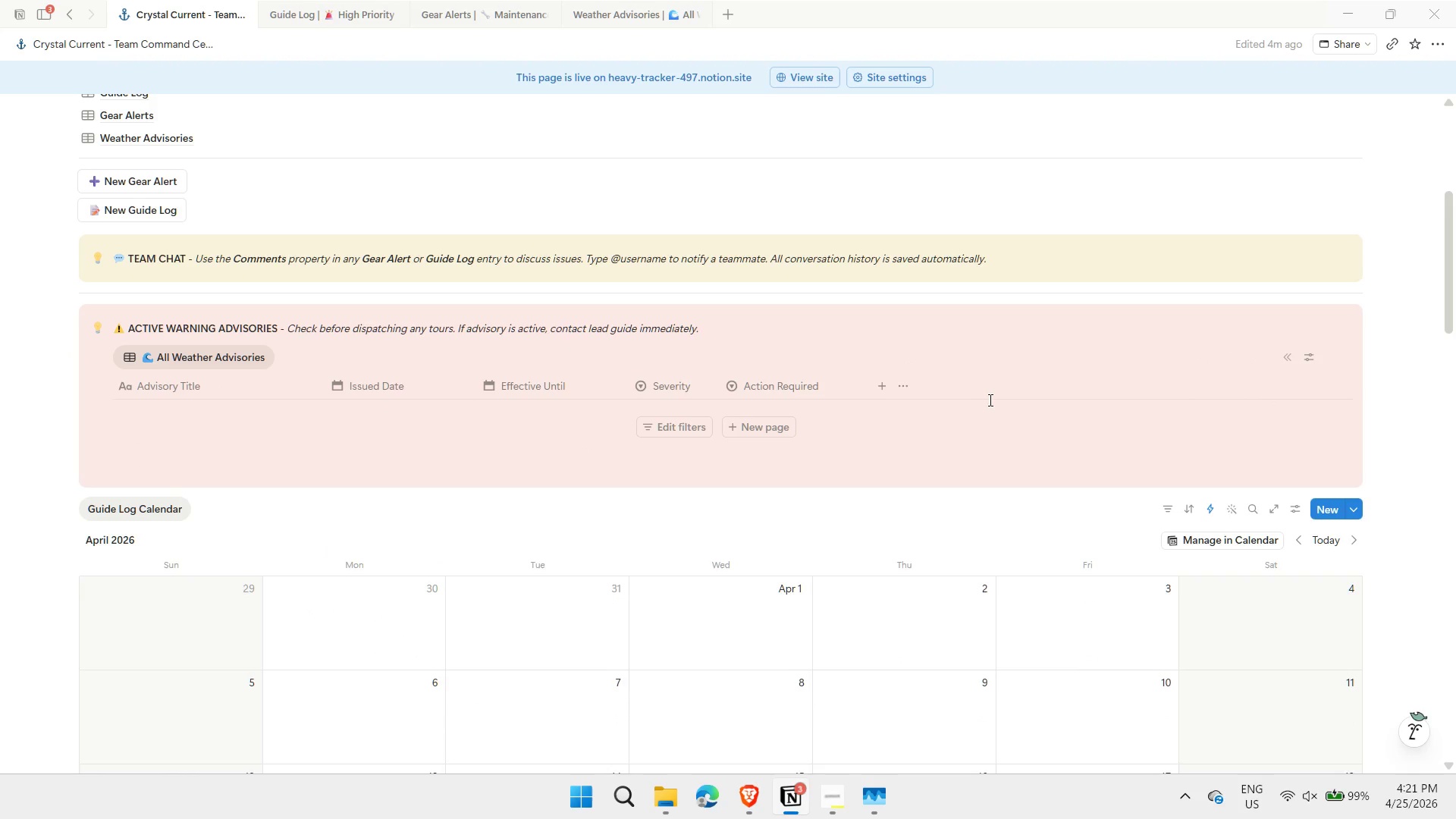 
scroll: coordinate [827, 478], scroll_direction: down, amount: 8.0
 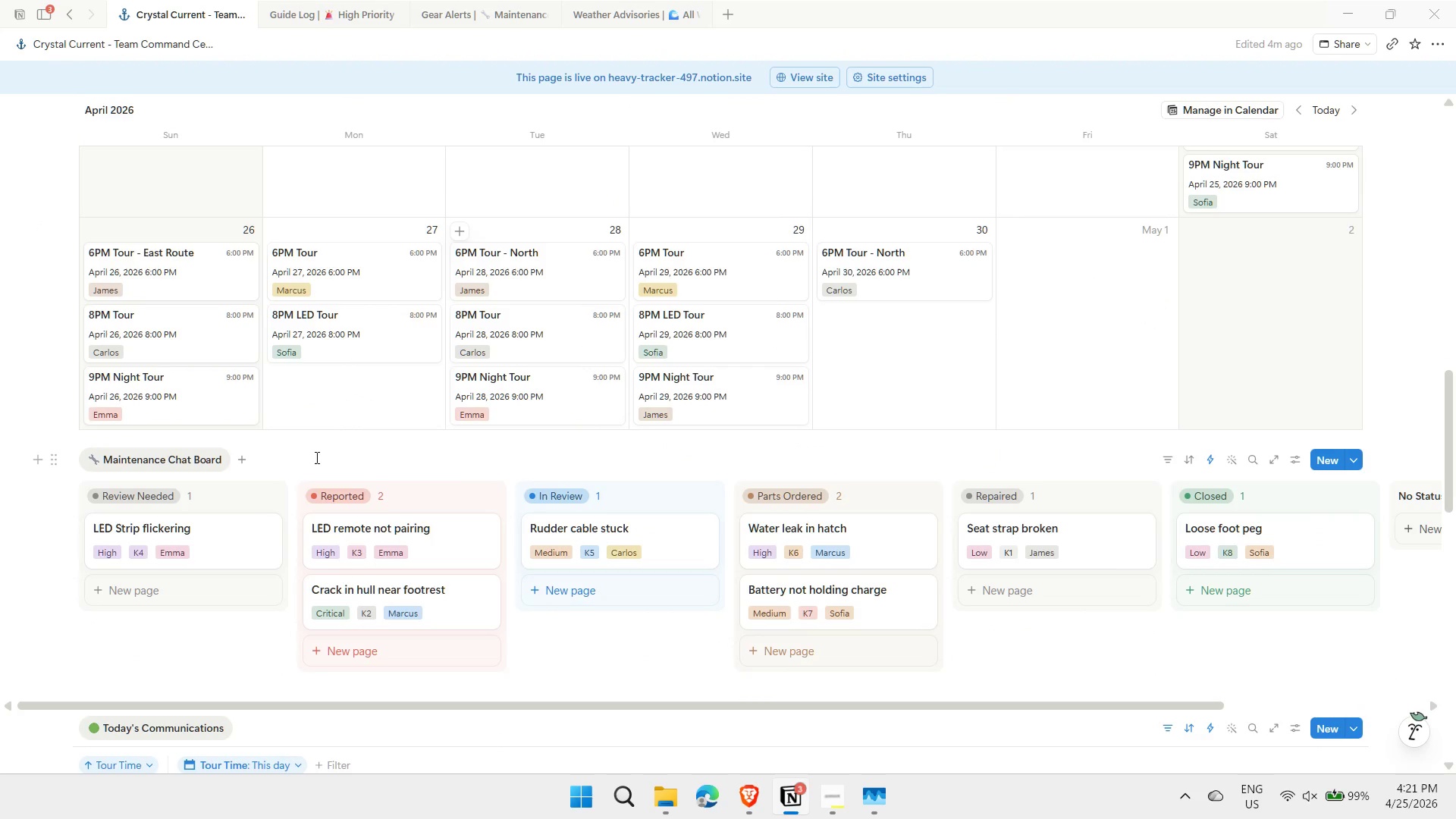 
scroll: coordinate [646, 518], scroll_direction: down, amount: 2.0
 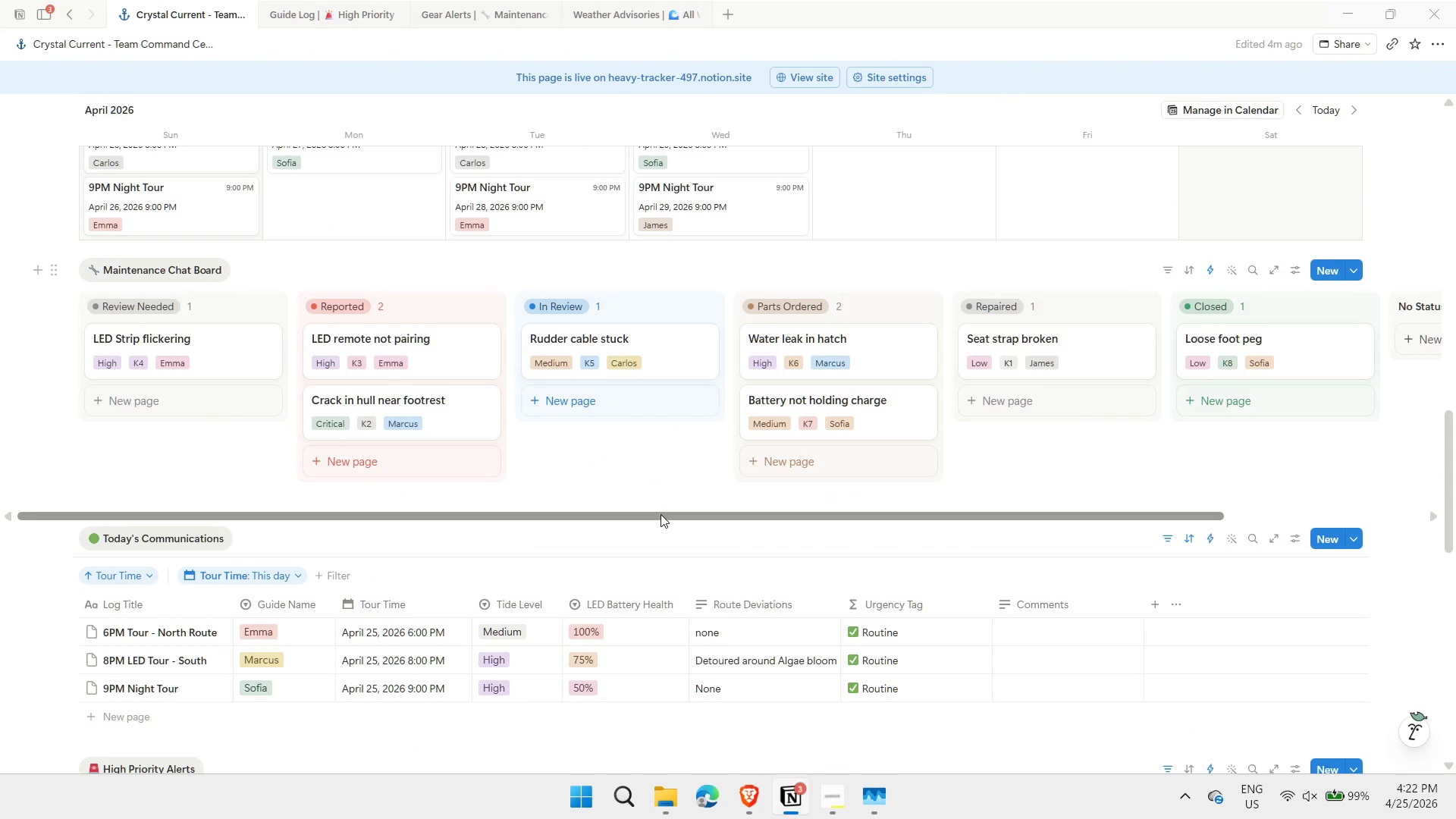 
left_click_drag(start_coordinate=[661, 513], to_coordinate=[711, 512])
 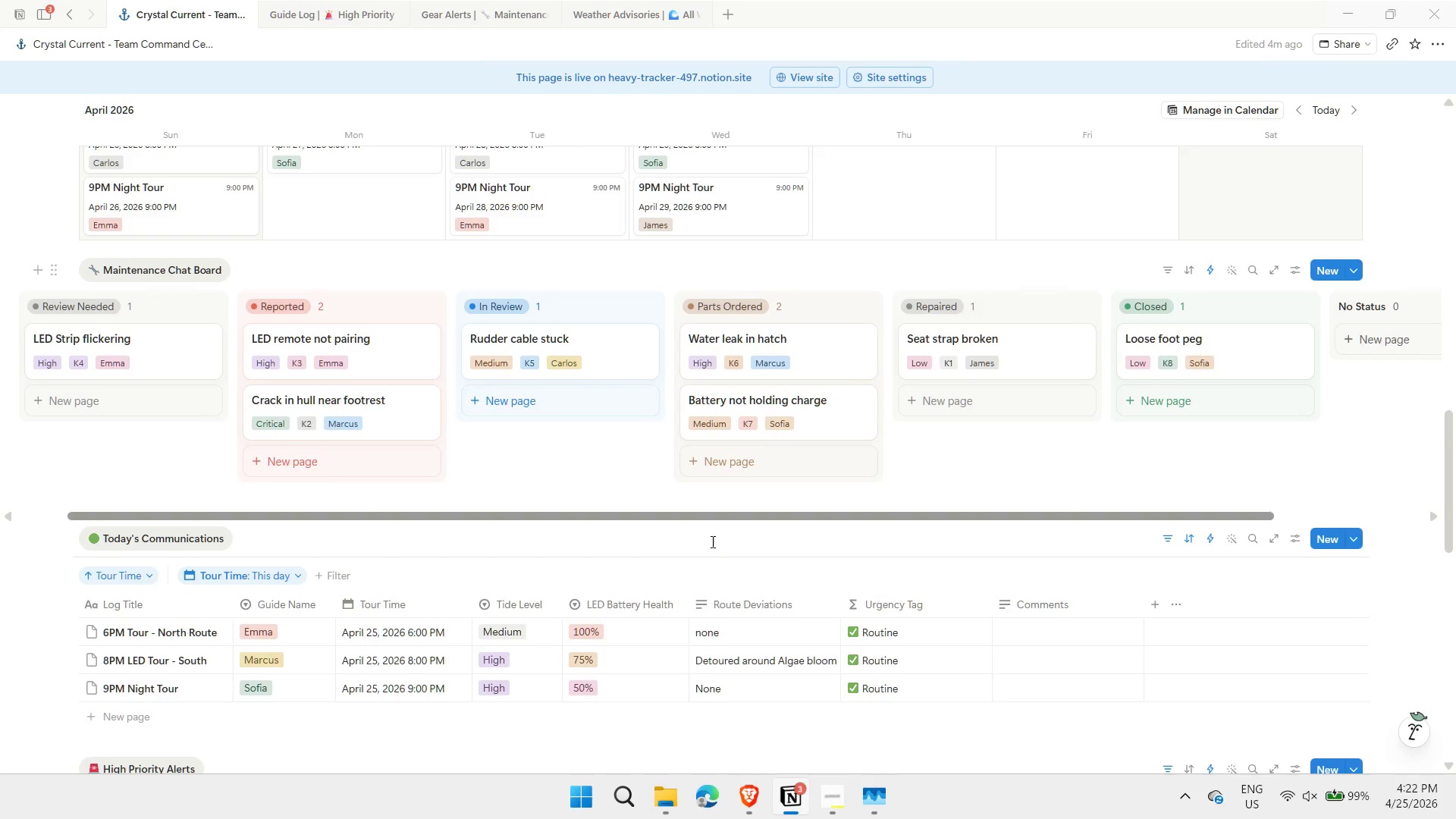 
scroll: coordinate [532, 507], scroll_direction: down, amount: 8.0
 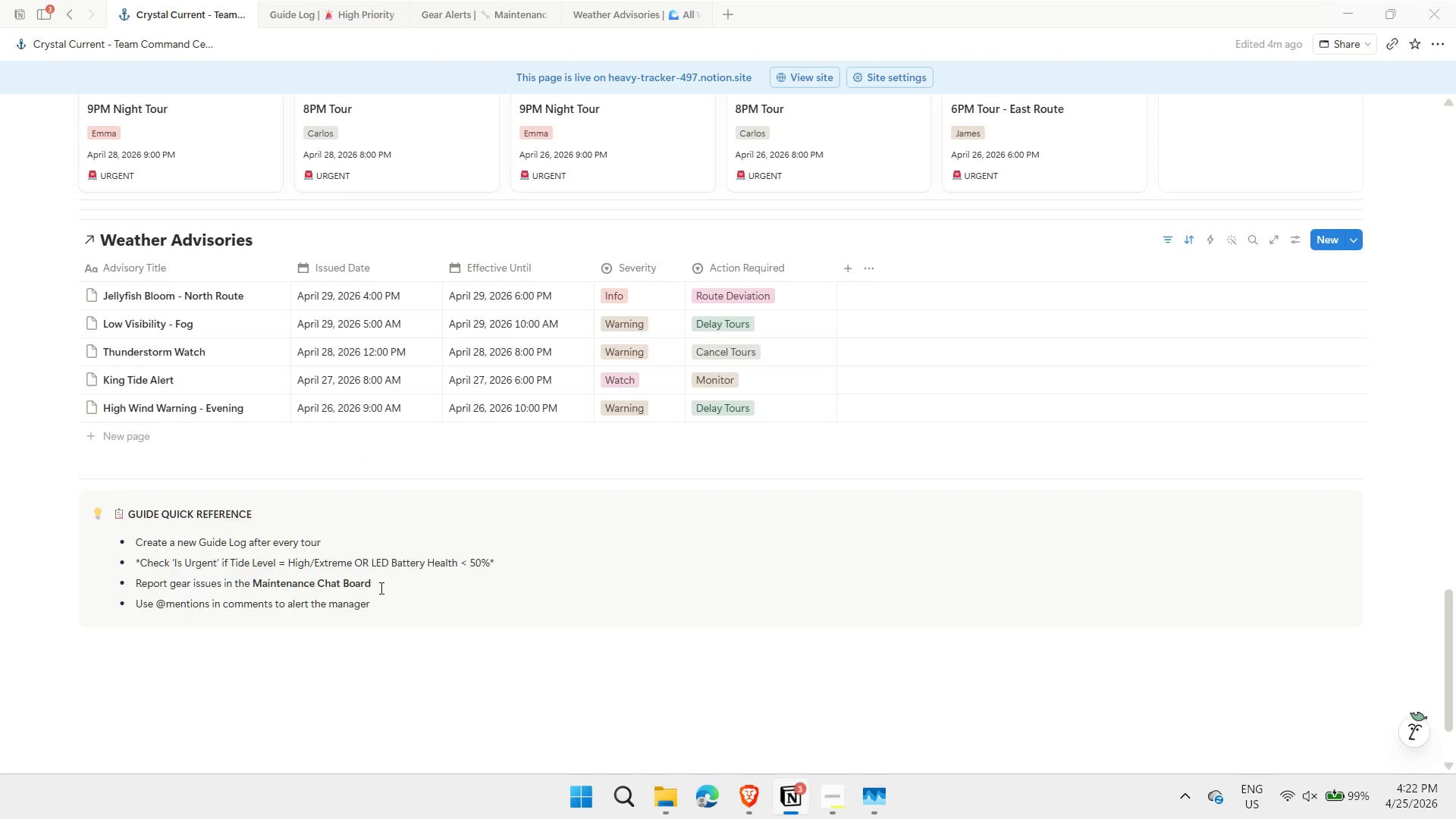 
scroll: coordinate [302, 190], scroll_direction: up, amount: 21.0
 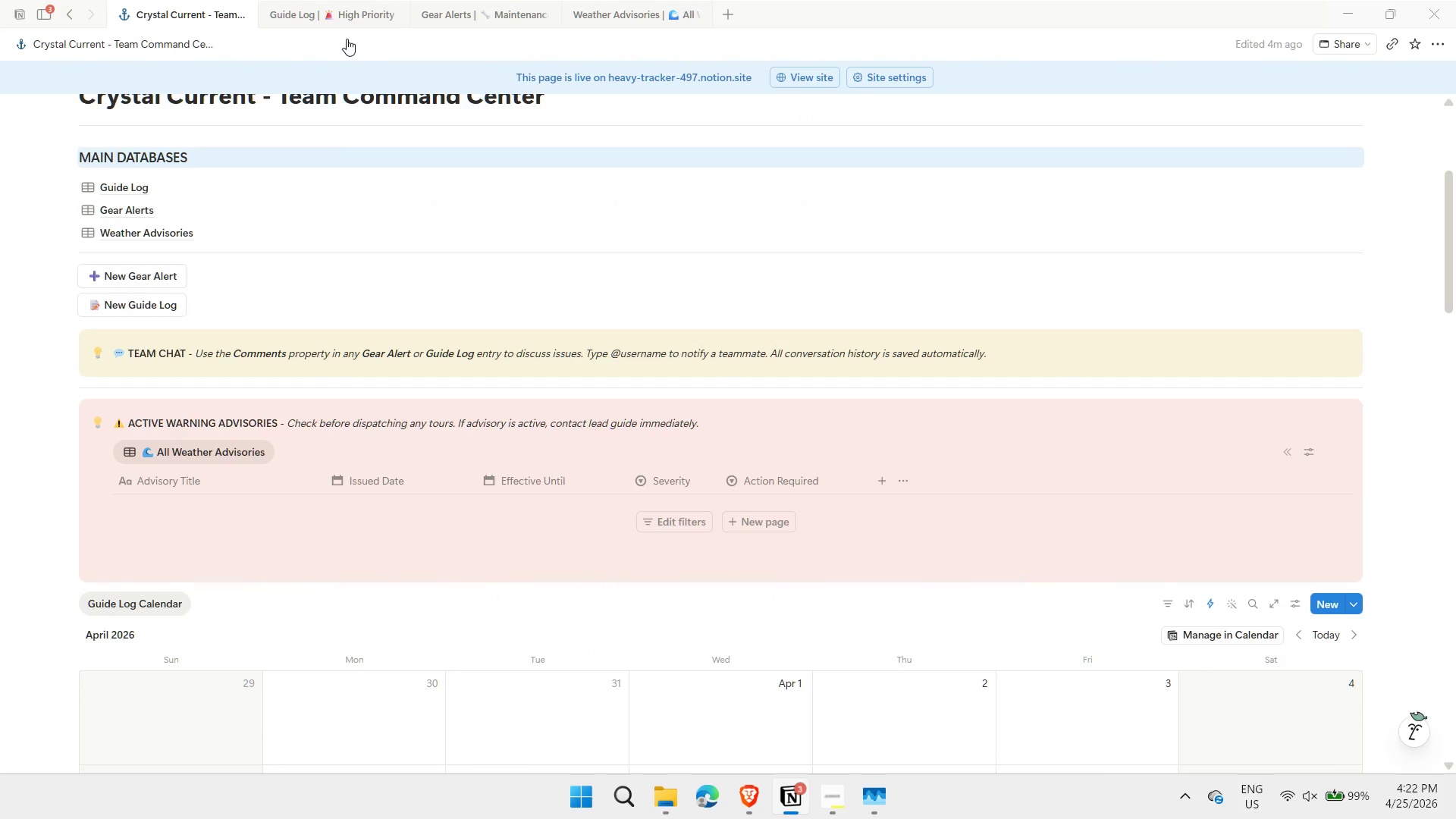 
left_click([348, 12])
 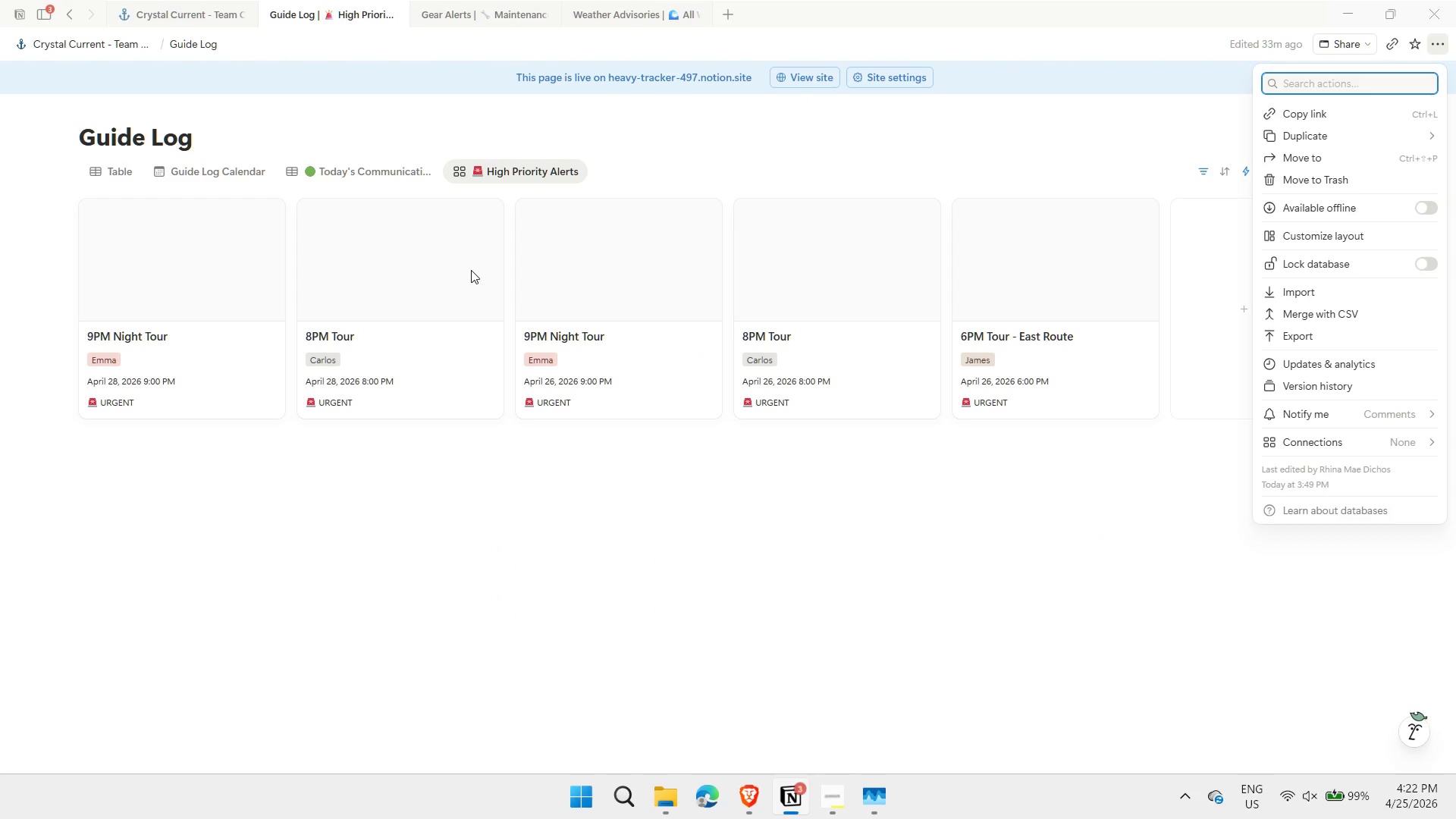 
left_click([111, 171])
 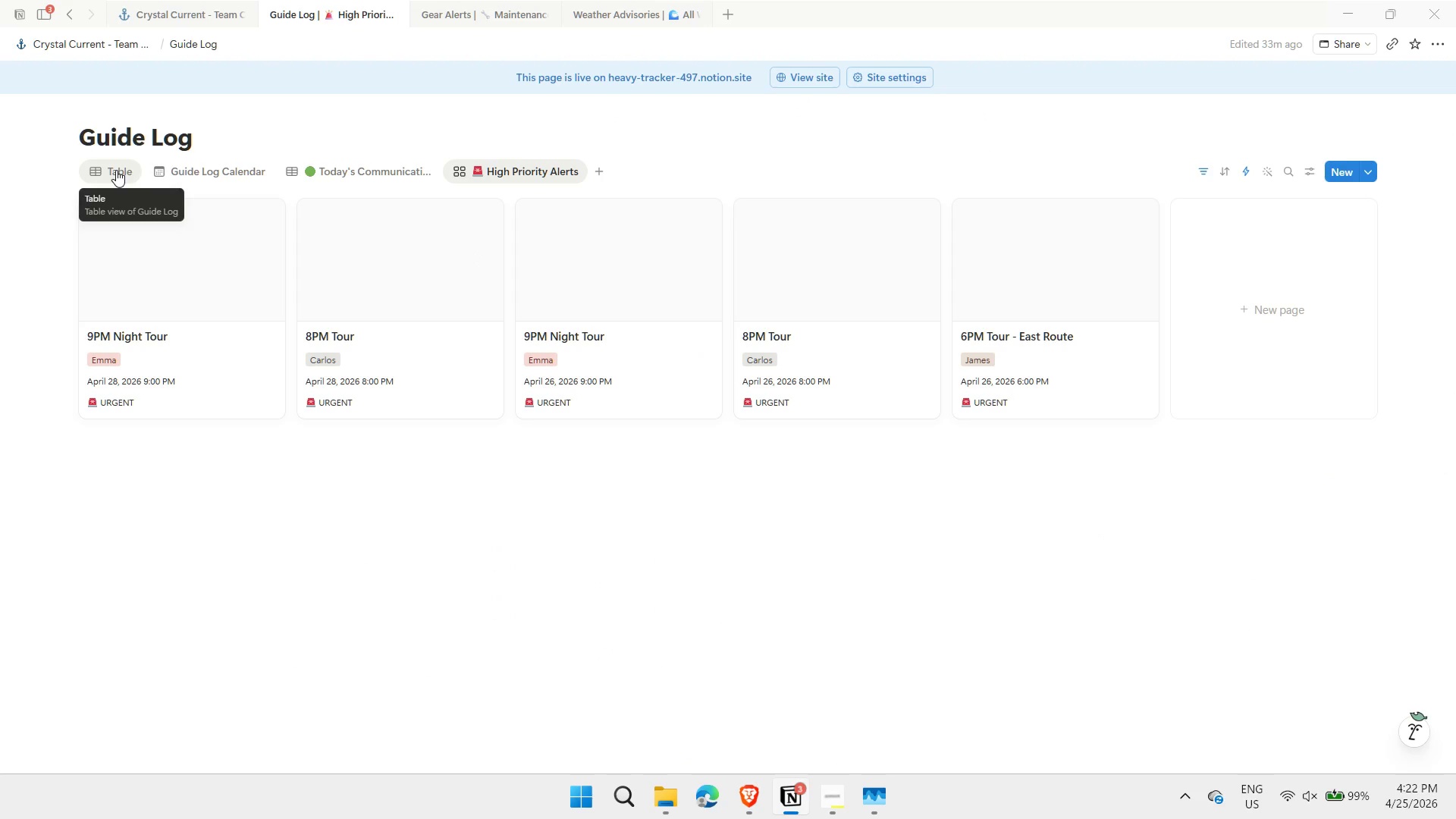 
left_click([116, 170])
 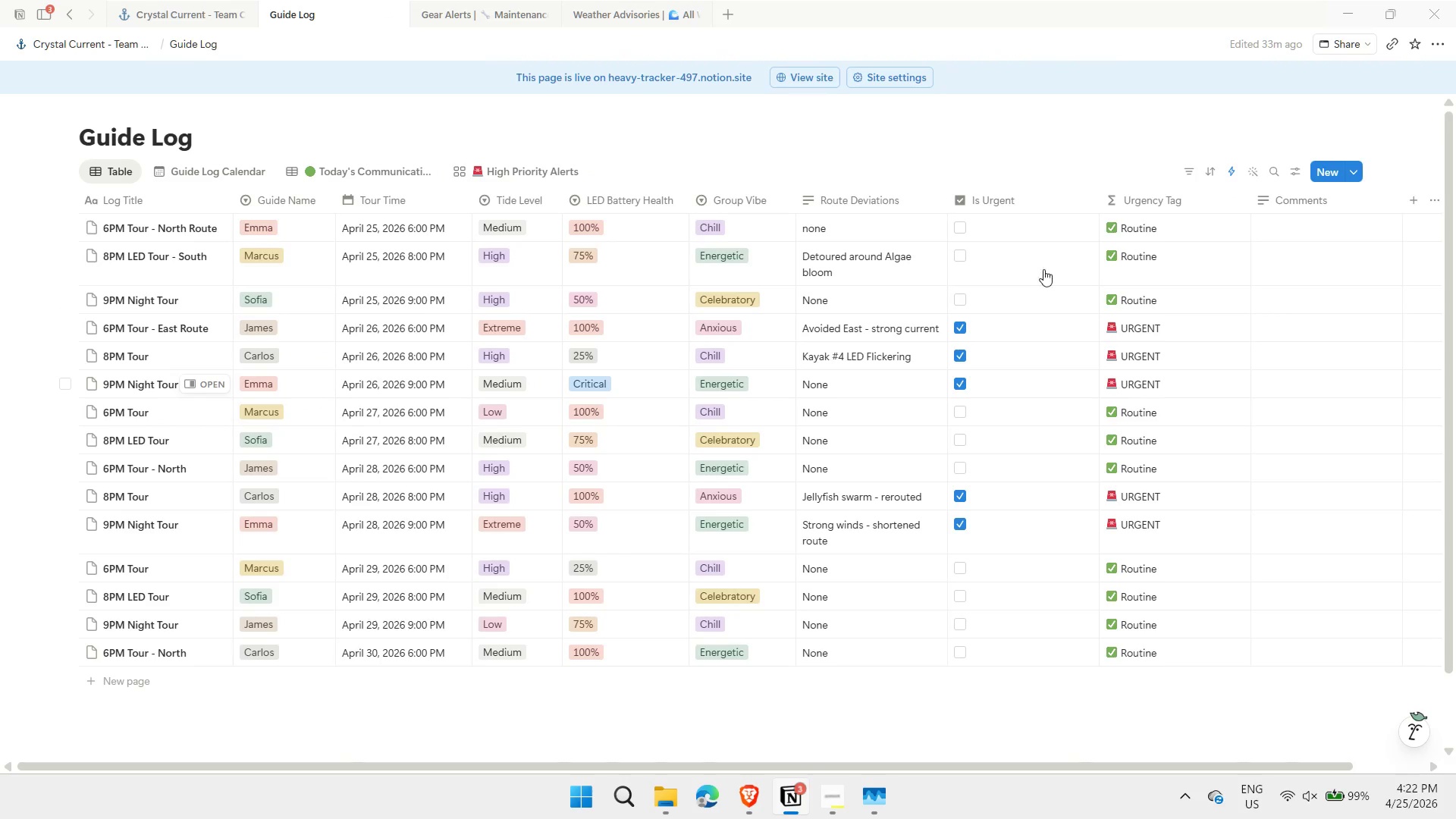 
wait(7.14)
 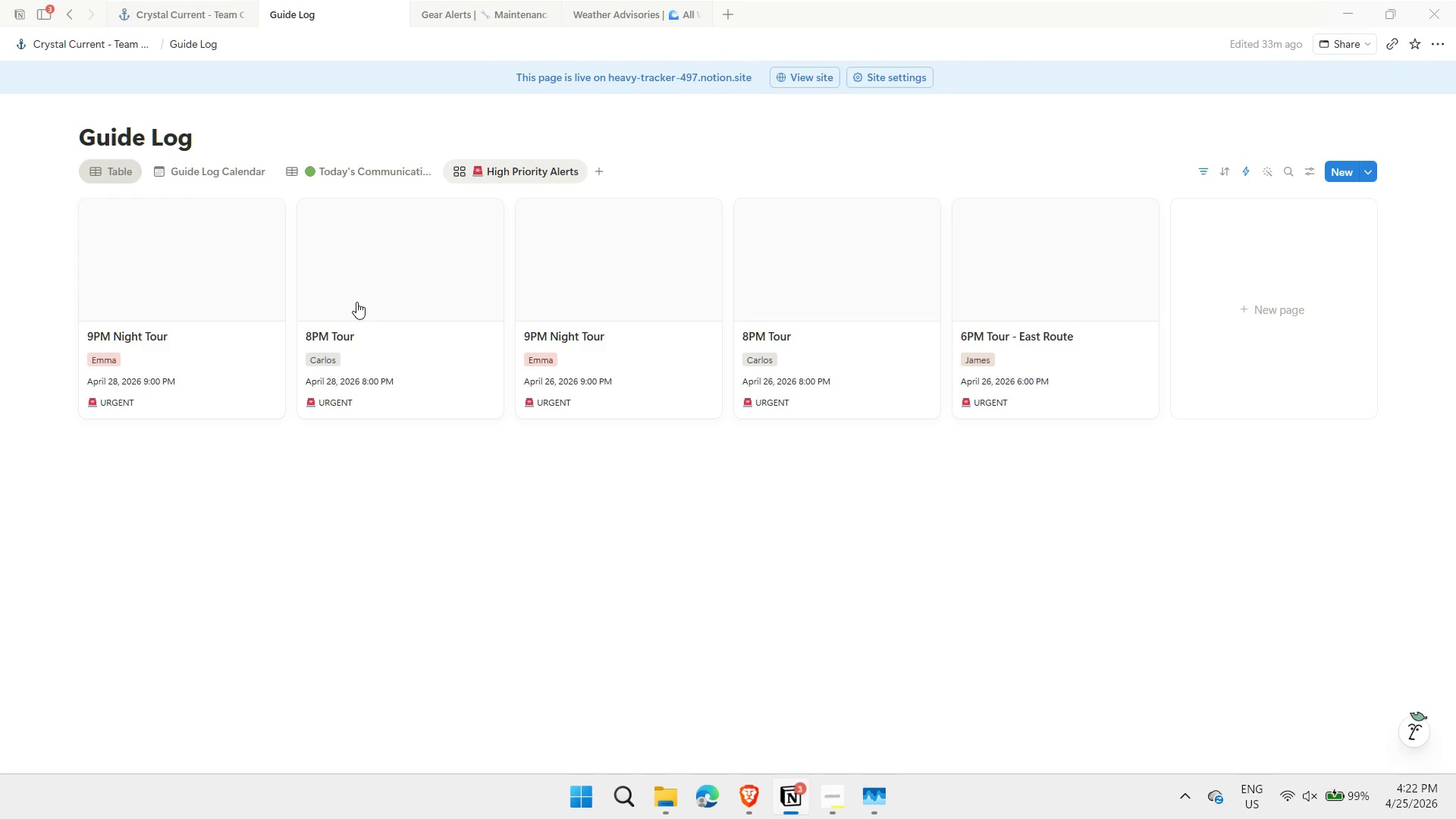 
left_click([1169, 200])
 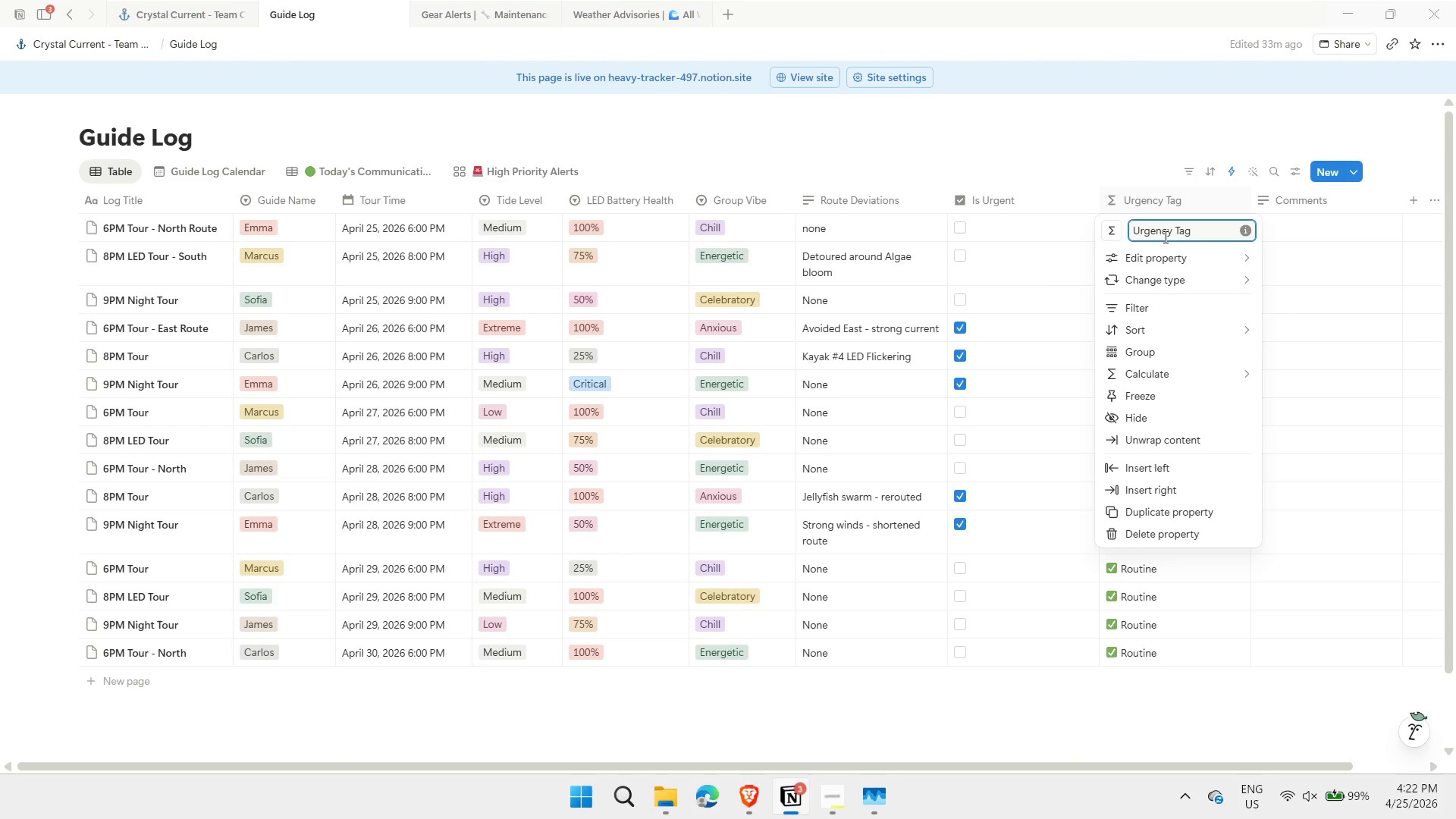 
left_click([1163, 260])
 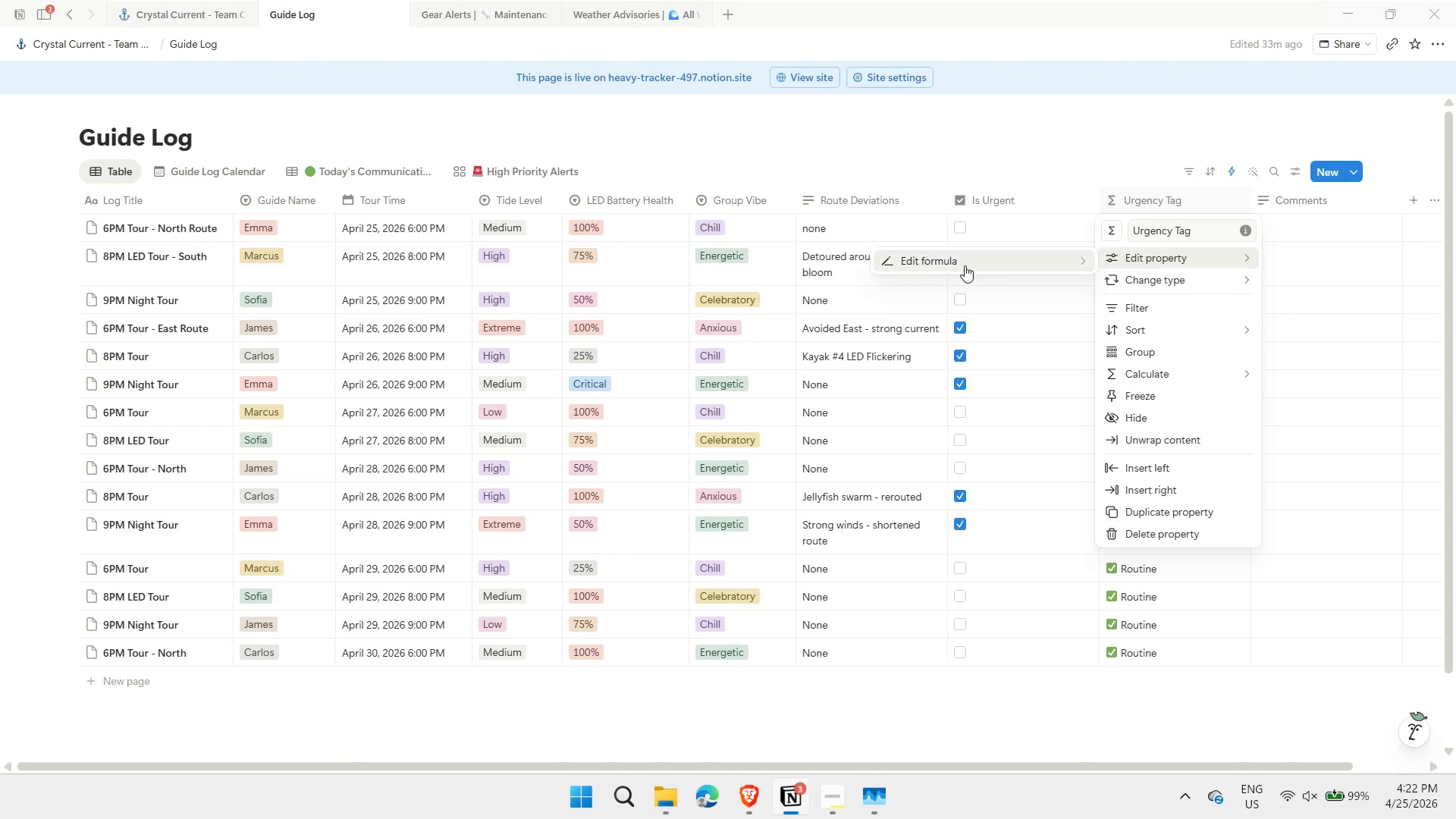 
left_click([961, 265])
 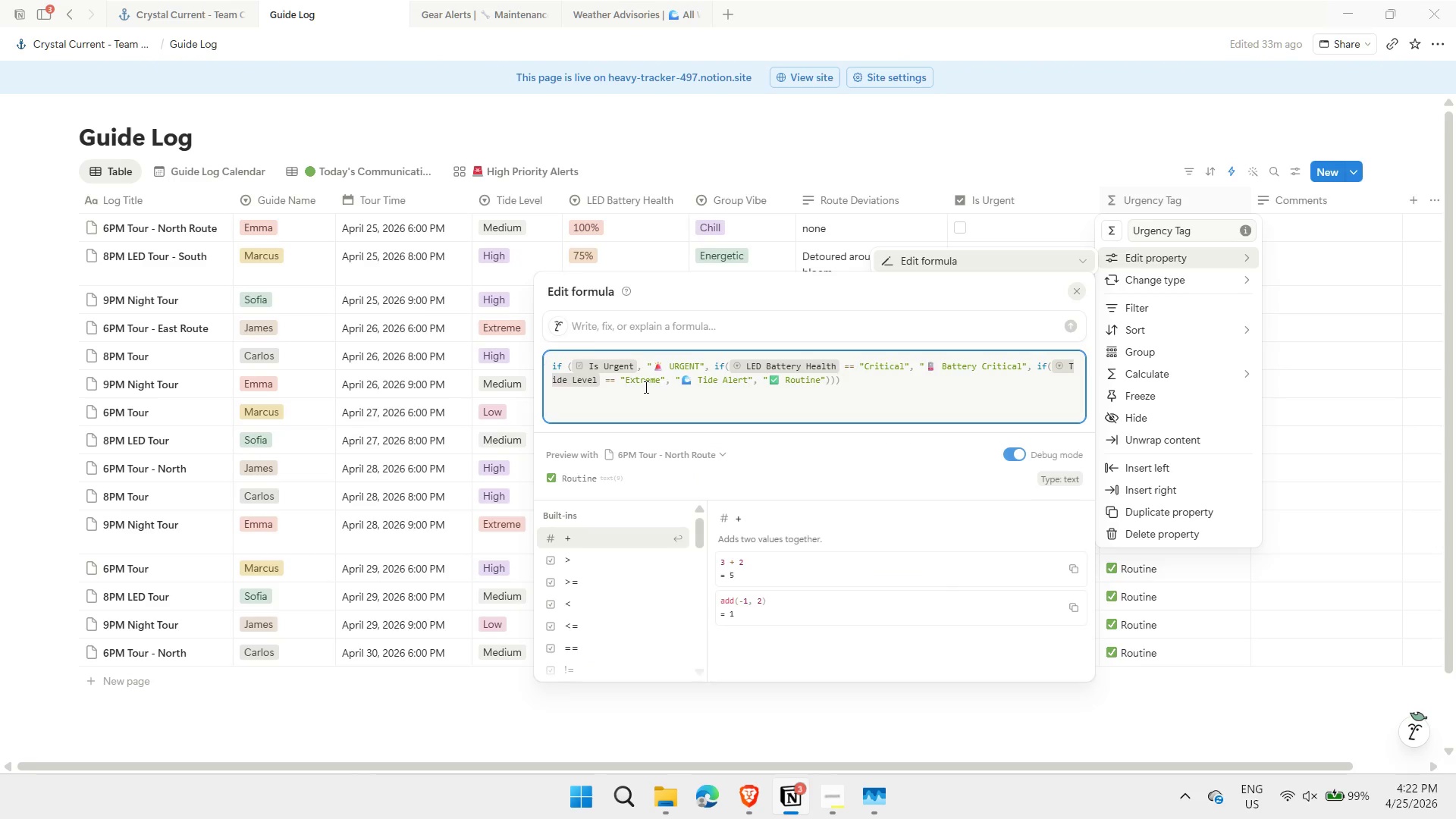 
wait(15.34)
 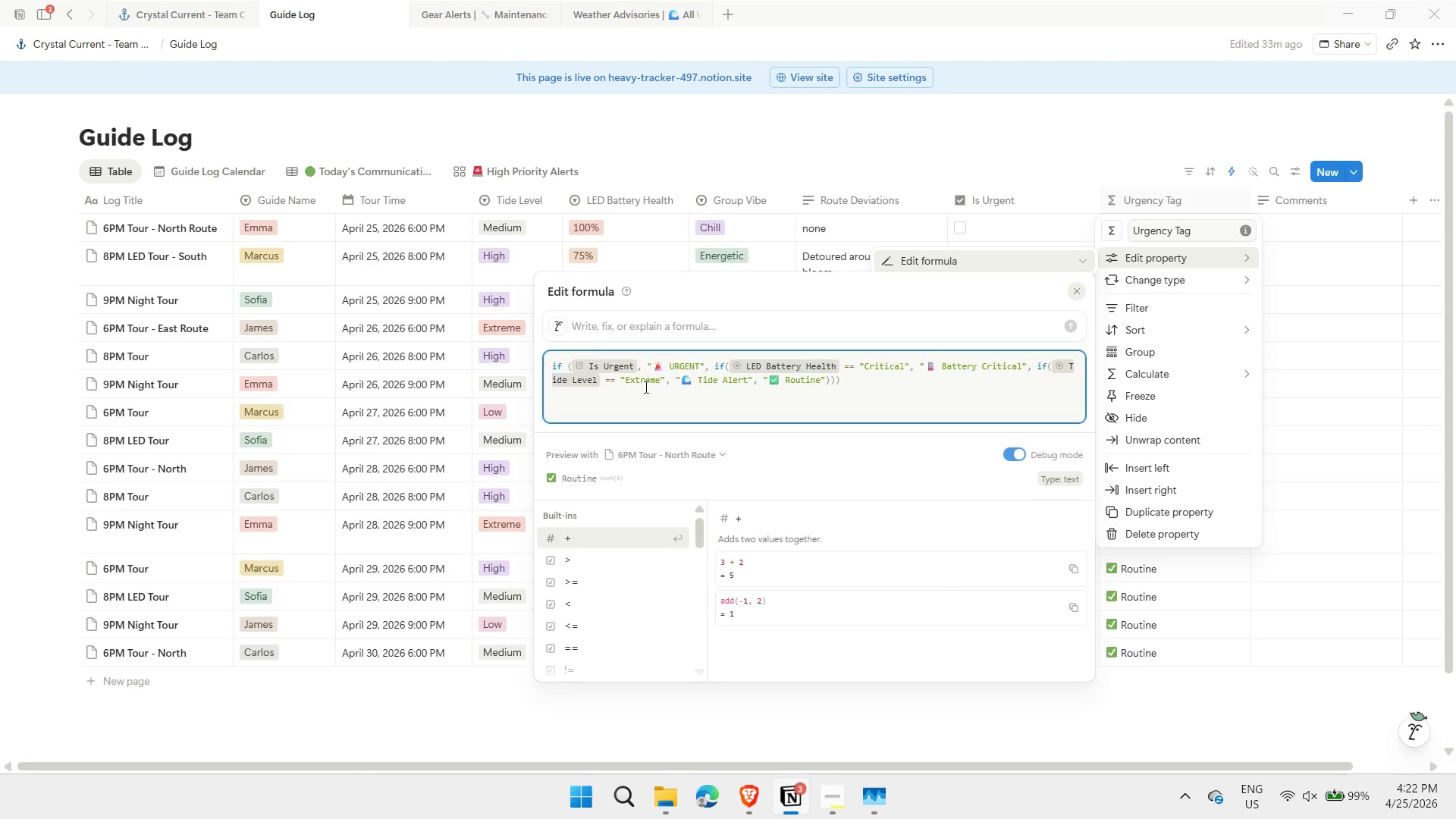 
left_click([1075, 136])
 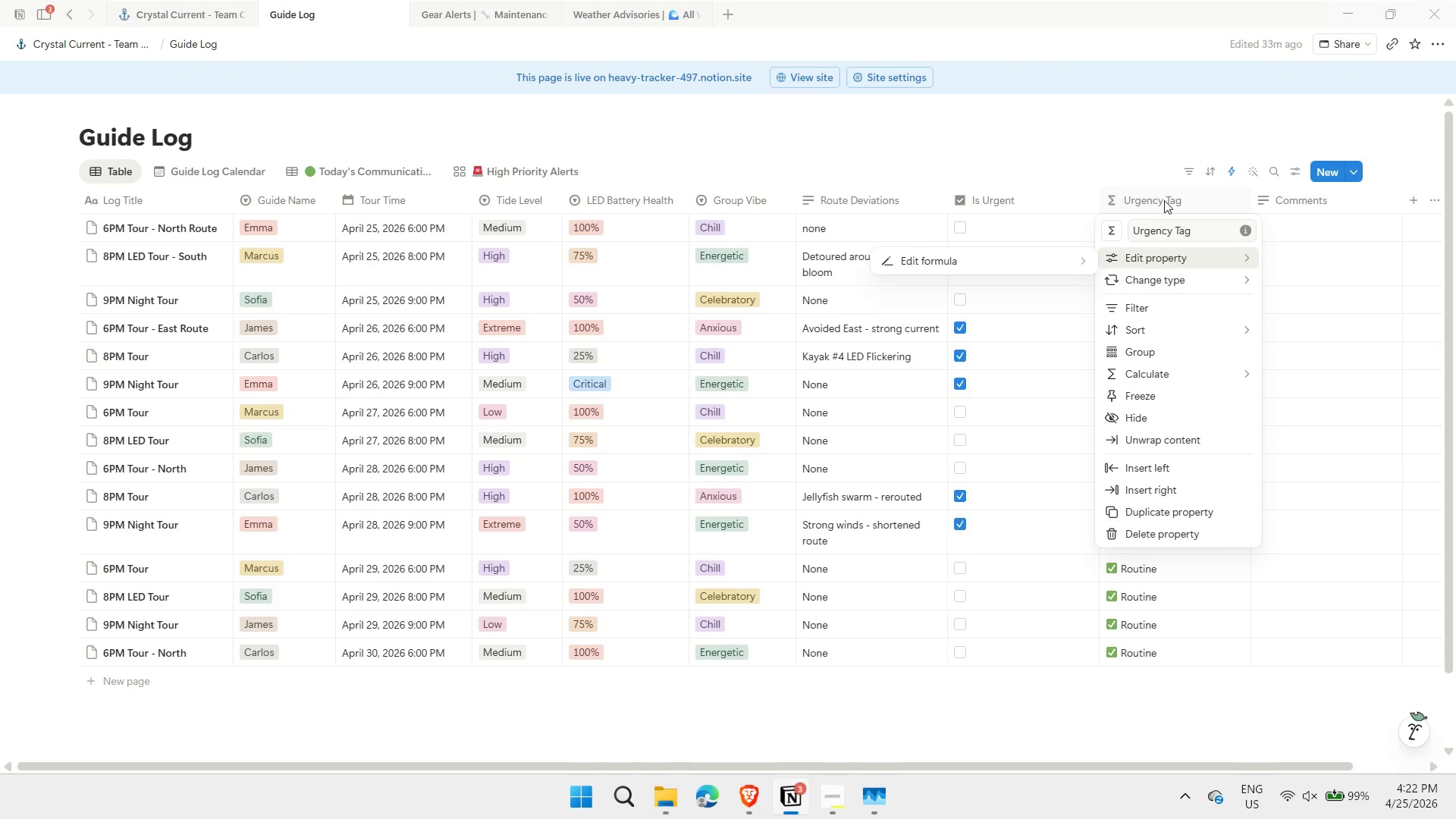 
left_click([1142, 153])
 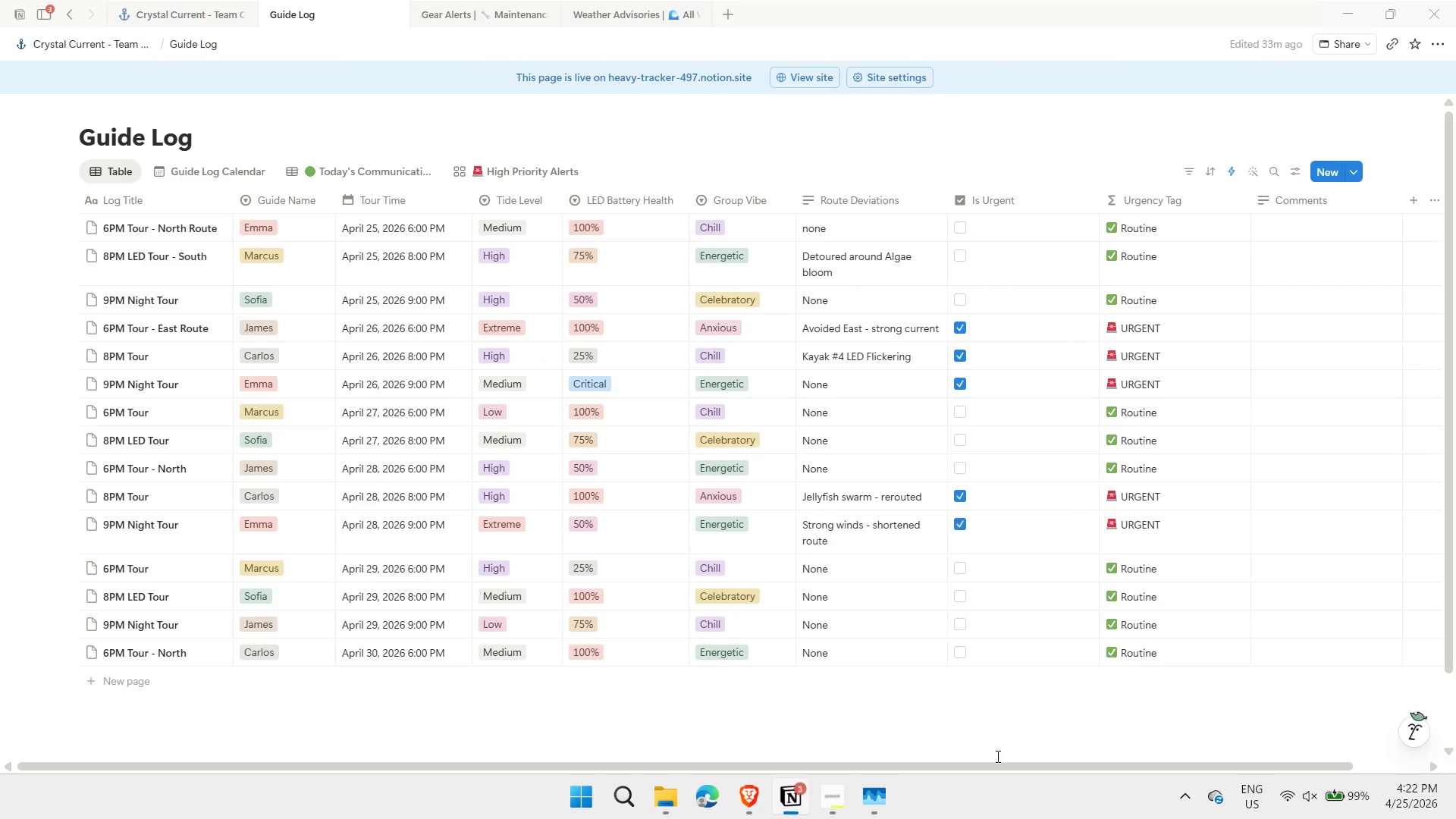 
left_click_drag(start_coordinate=[995, 768], to_coordinate=[982, 782])
 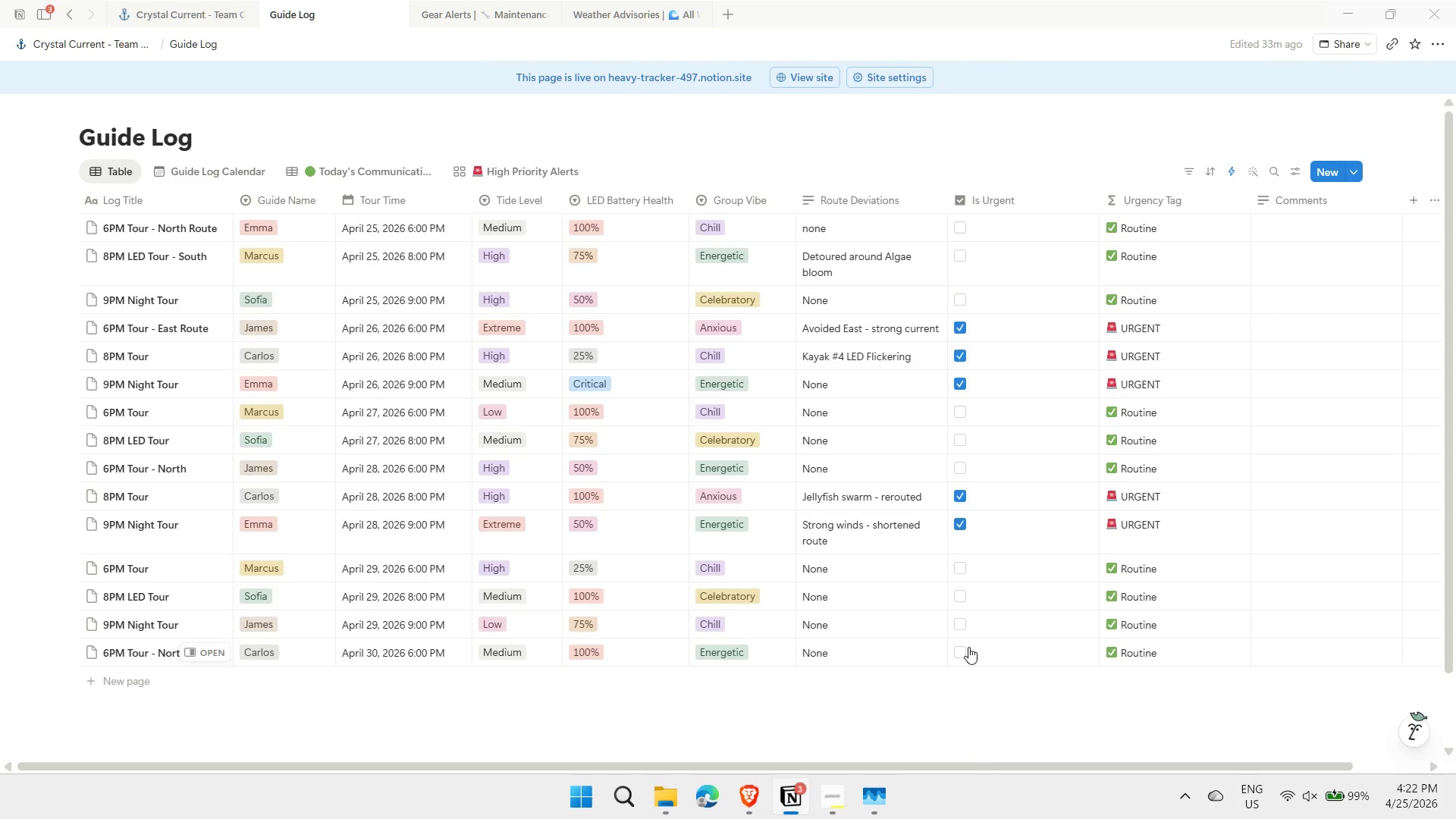 
mouse_move([889, 536])
 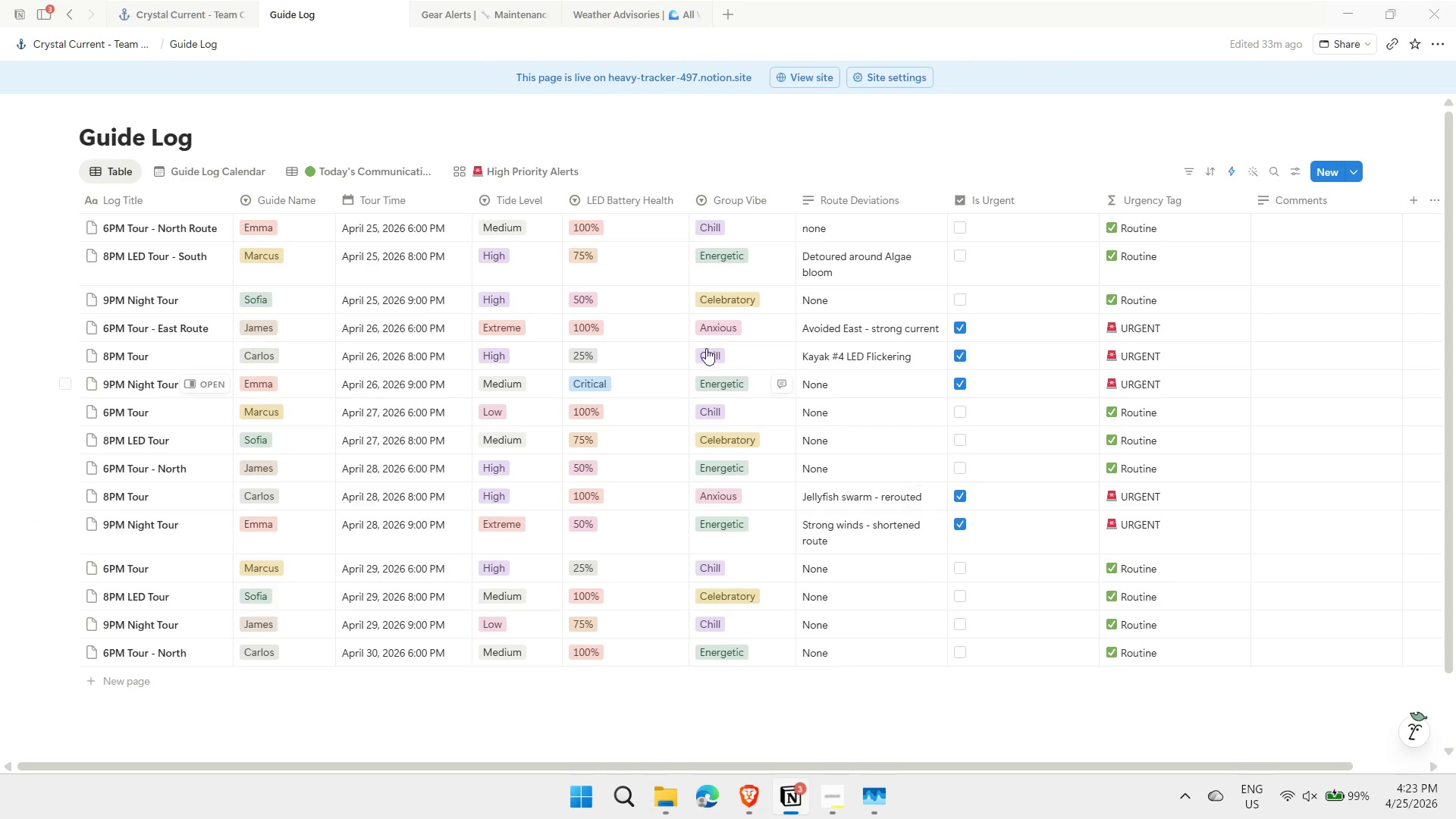 
mouse_move([675, 366])
 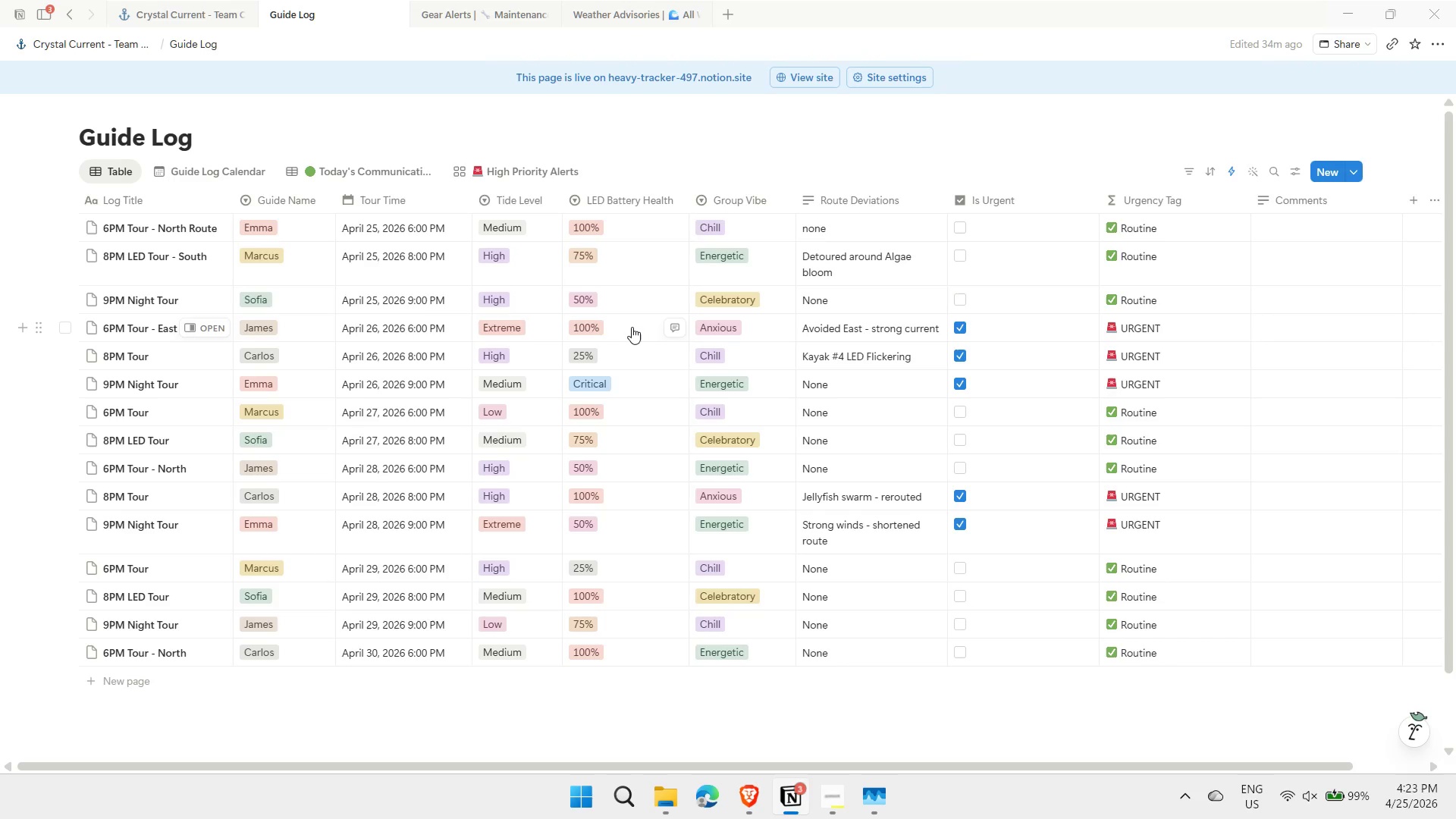 
wait(13.46)
 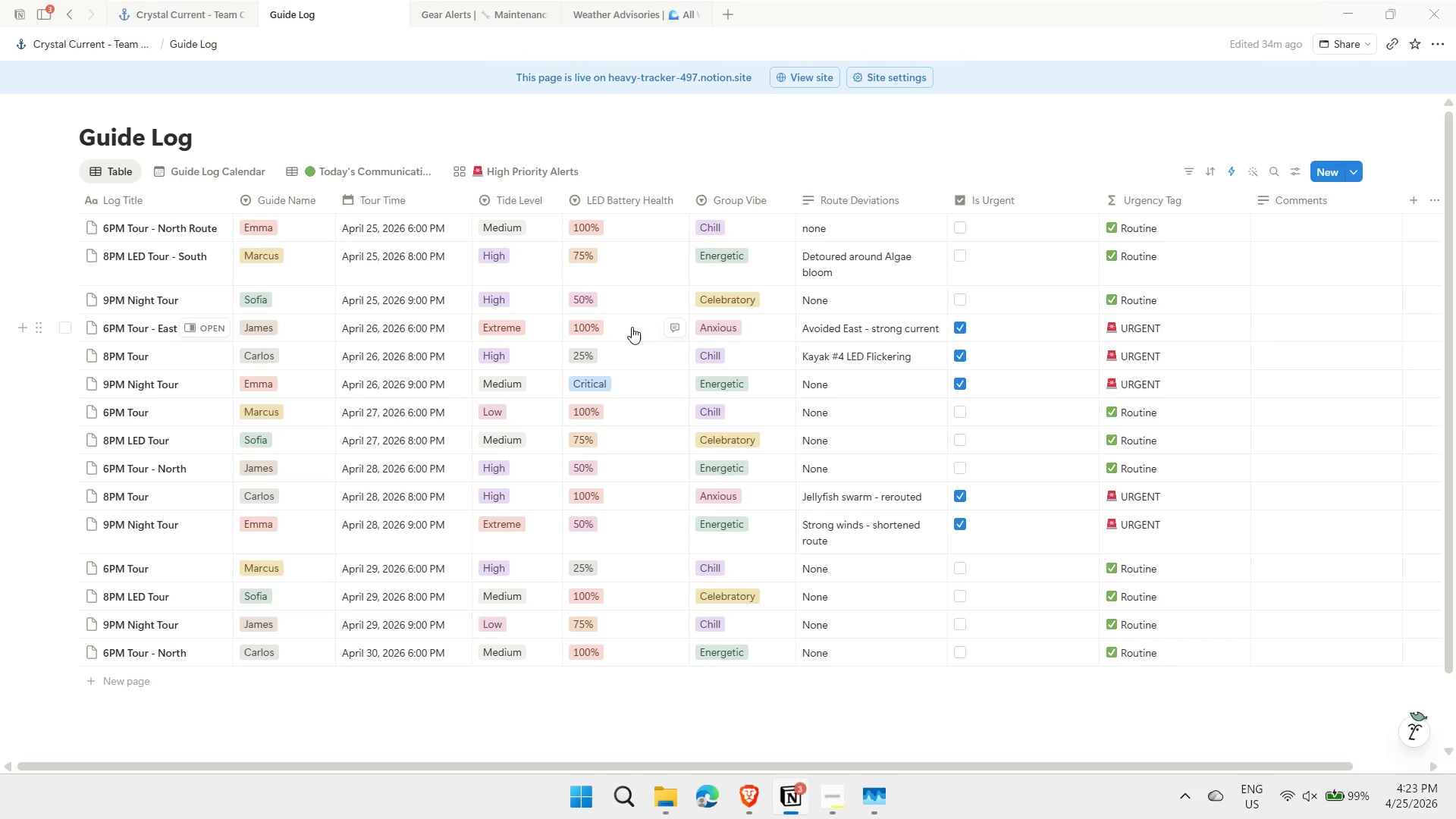 
left_click([629, 337])
 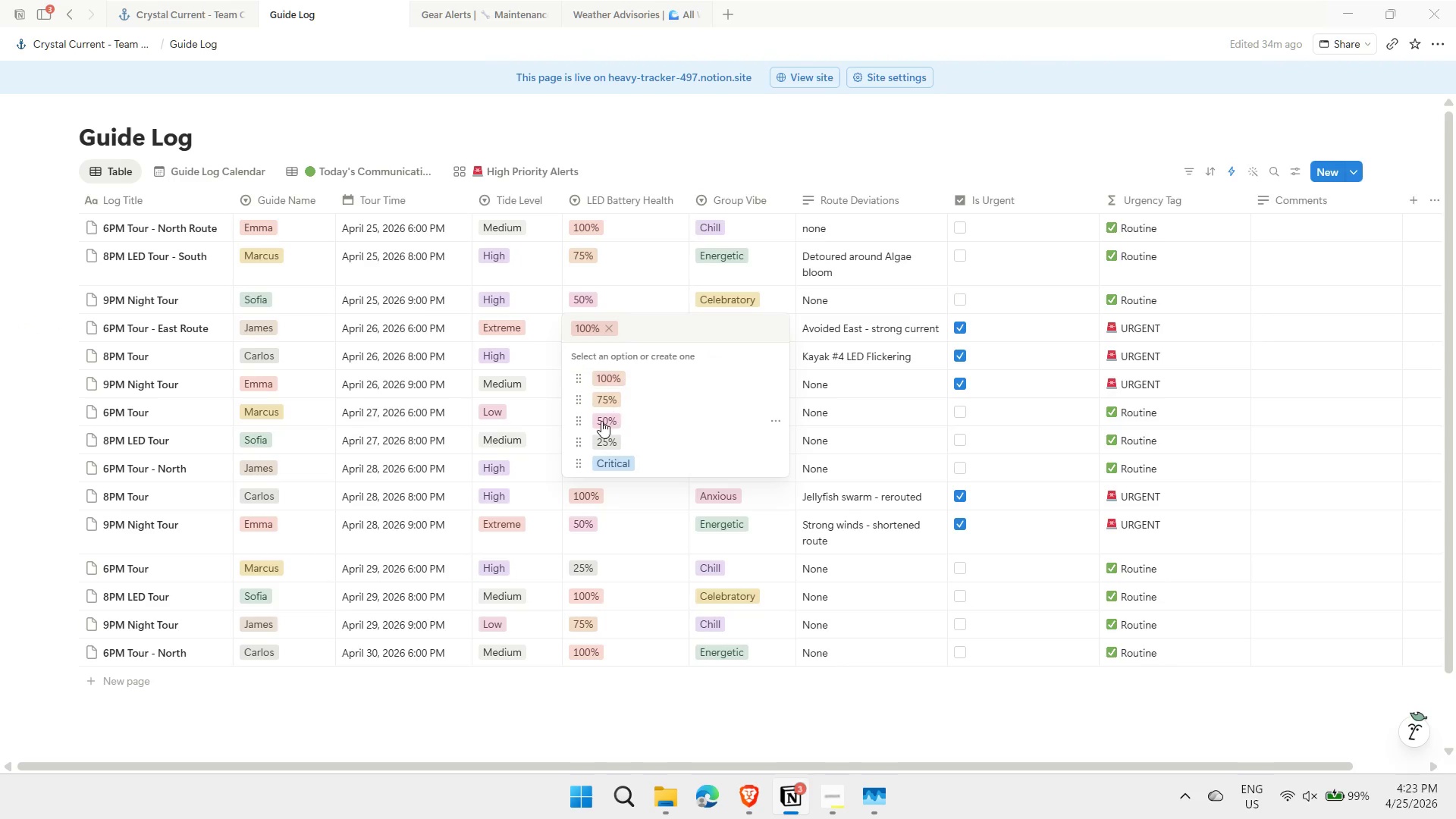 
left_click([610, 441])
 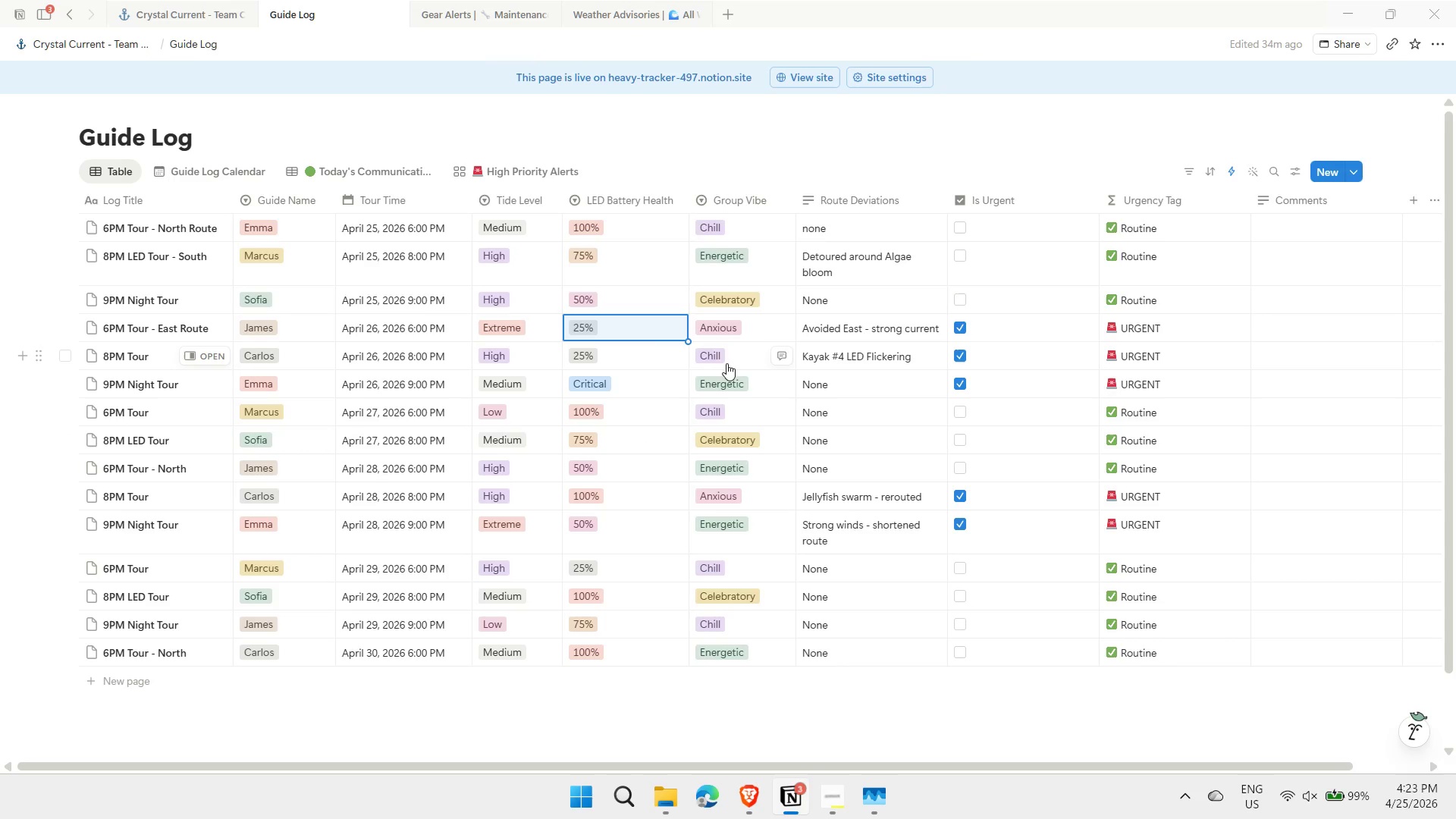 
mouse_move([616, 343])
 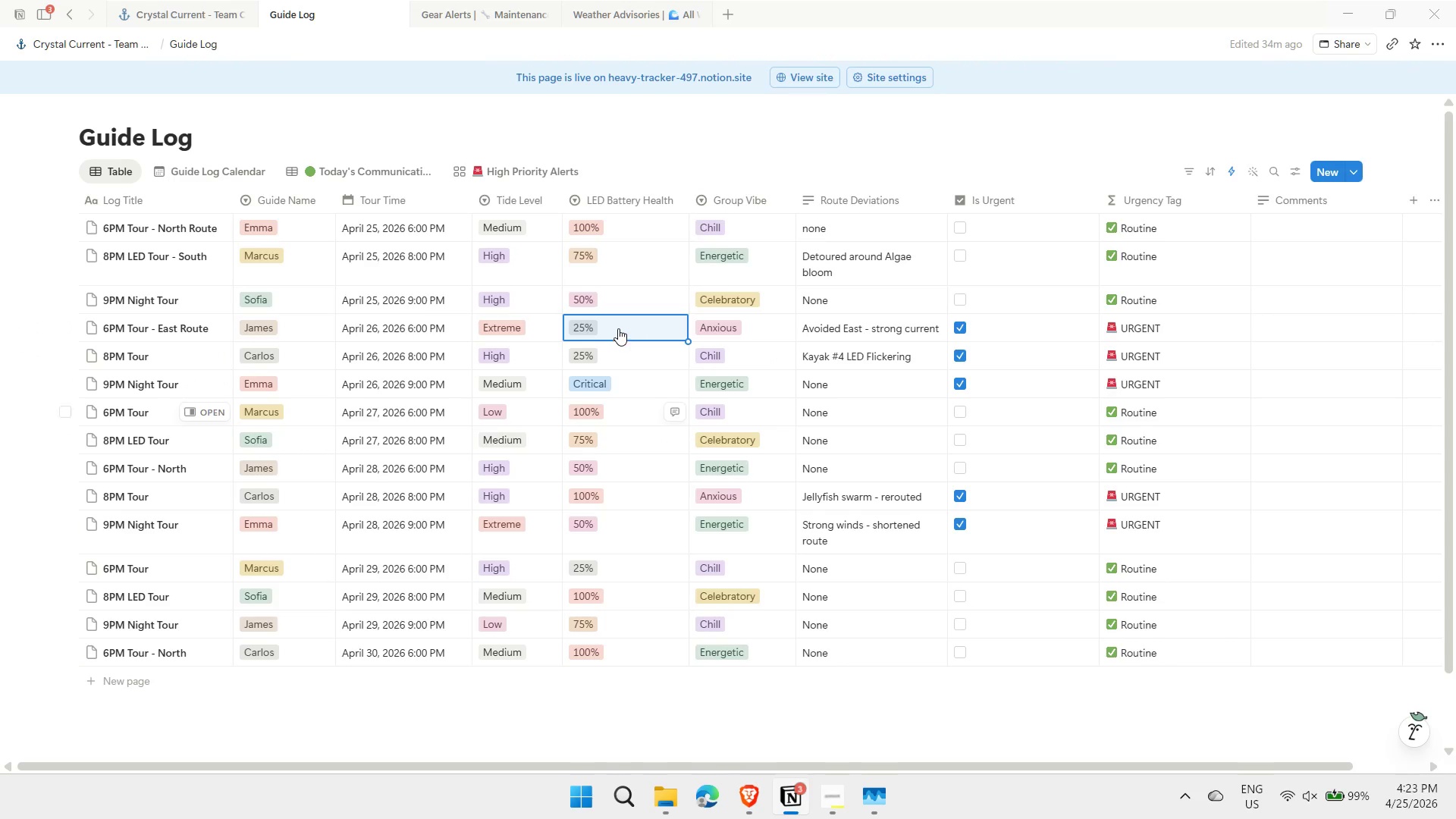 
left_click([618, 330])
 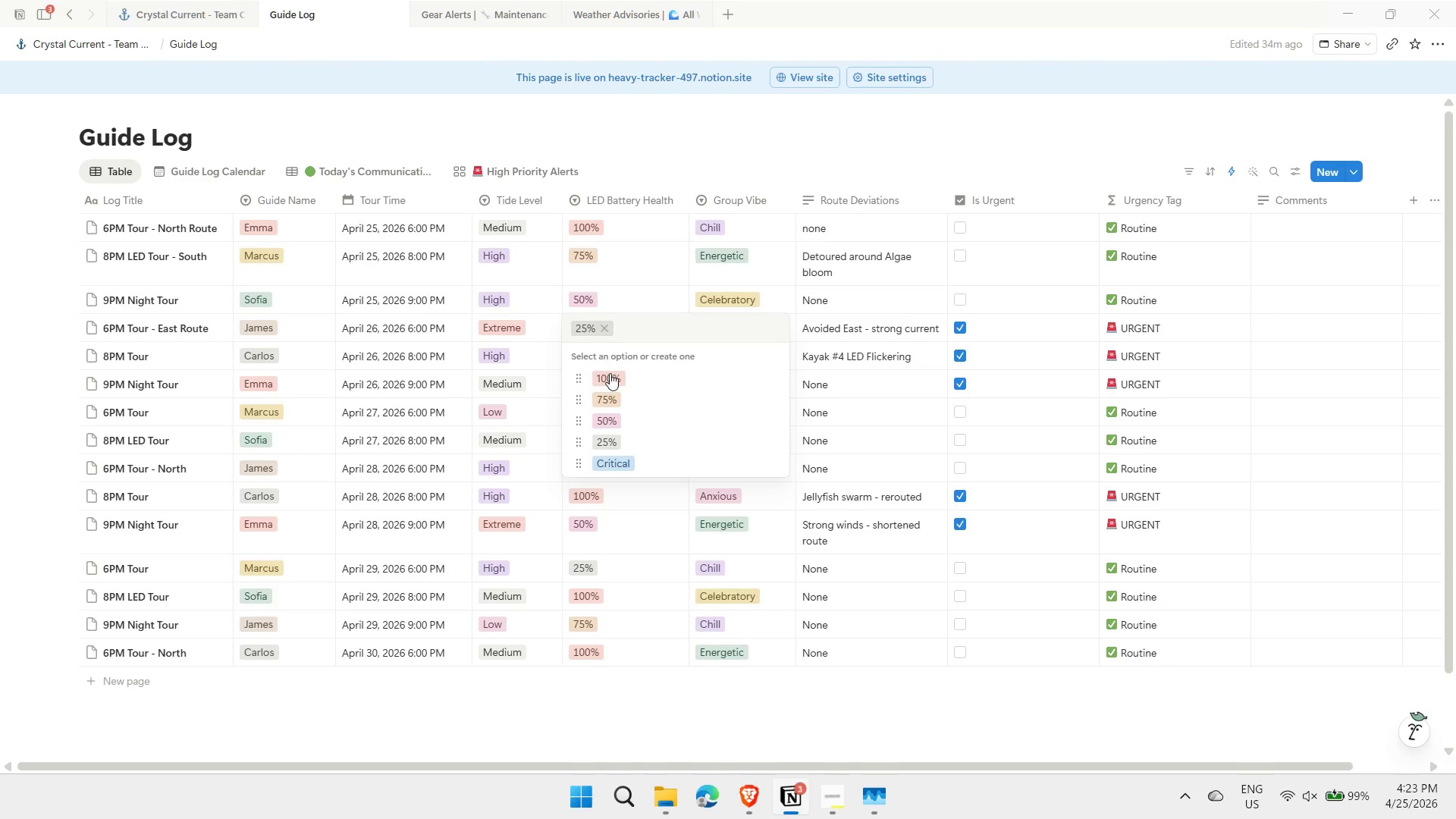 
left_click([607, 378])
 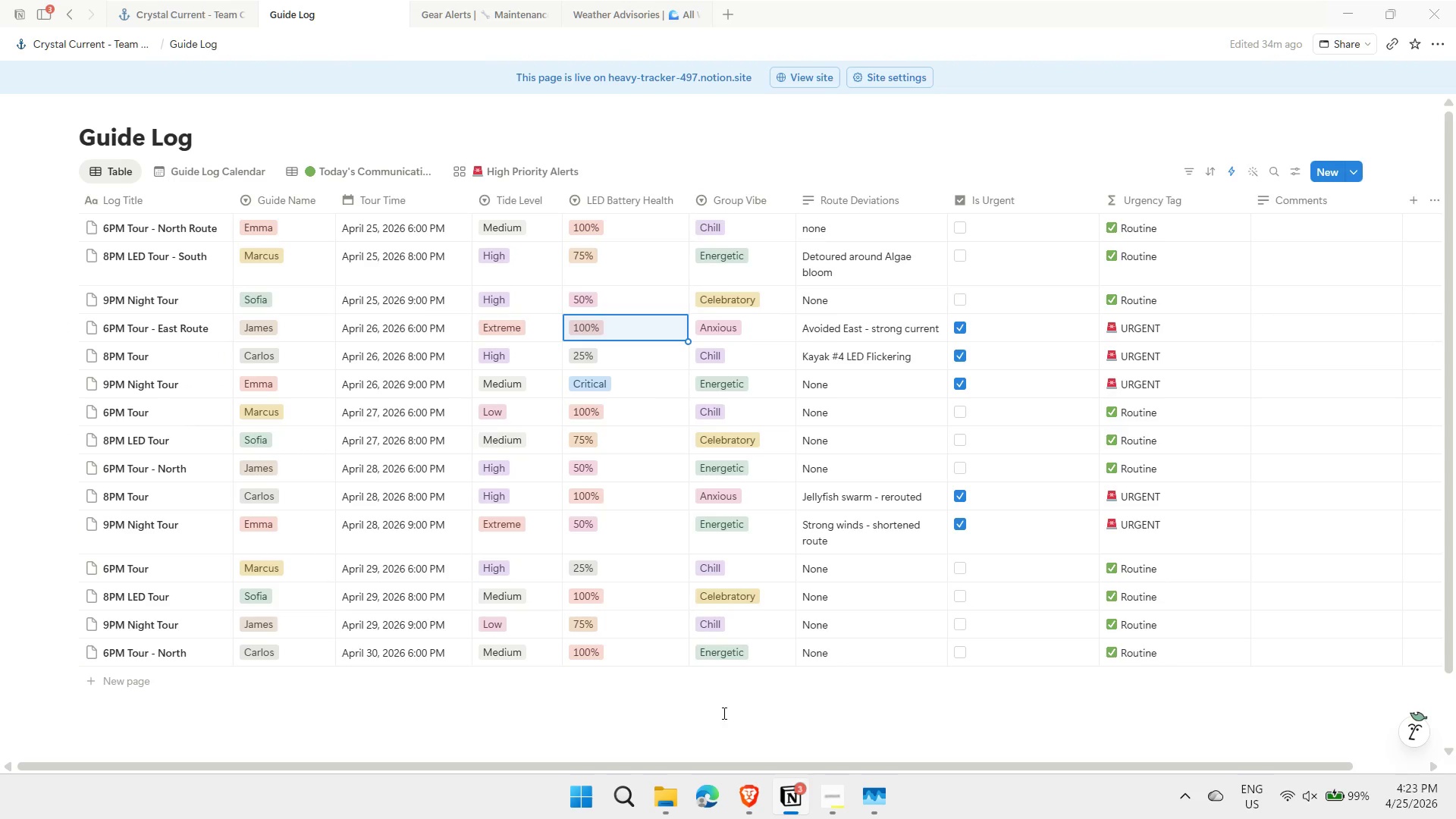 
left_click([728, 700])
 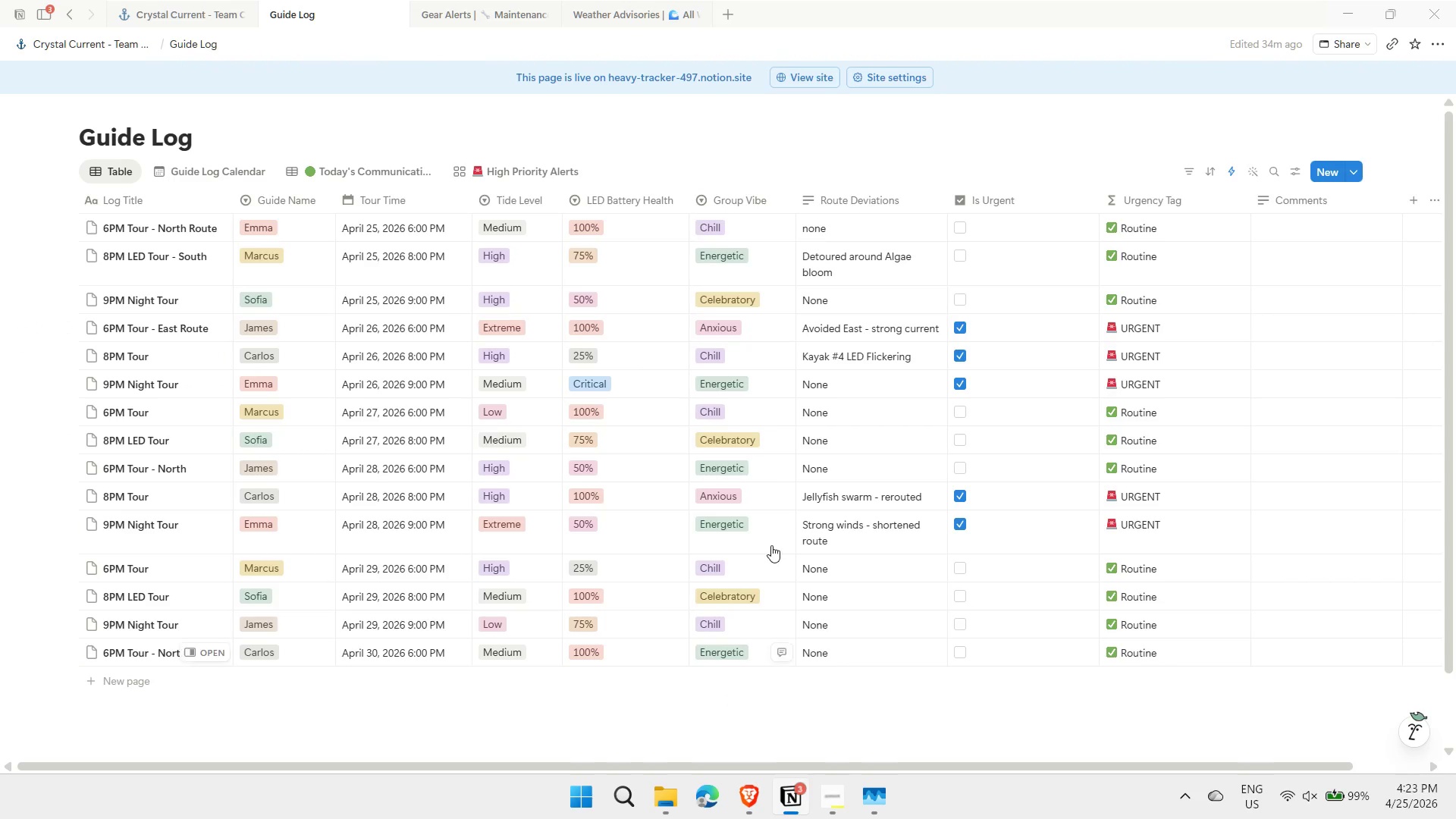 
scroll: coordinate [771, 541], scroll_direction: down, amount: 1.0
 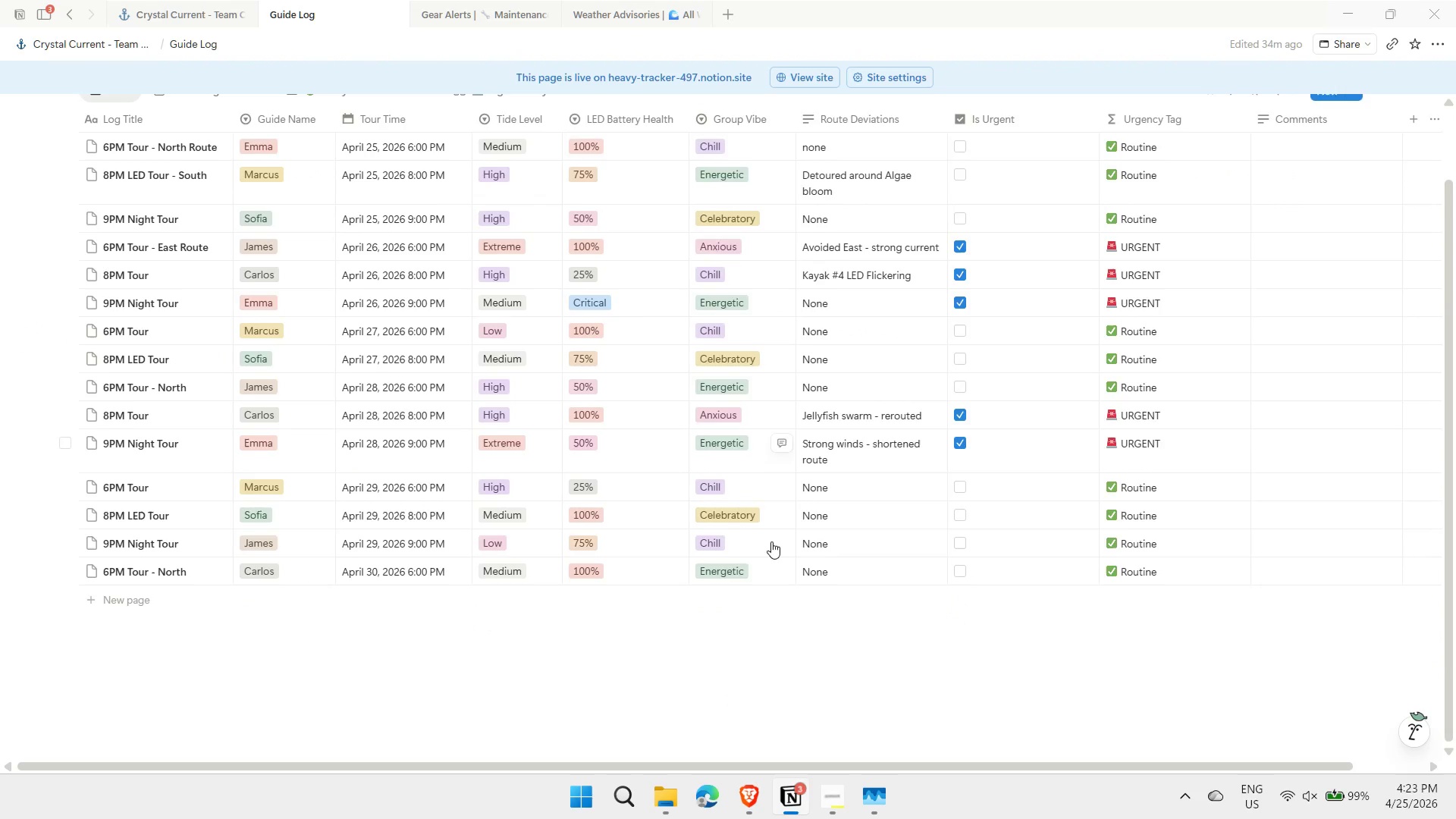 
scroll: coordinate [770, 541], scroll_direction: up, amount: 1.0
 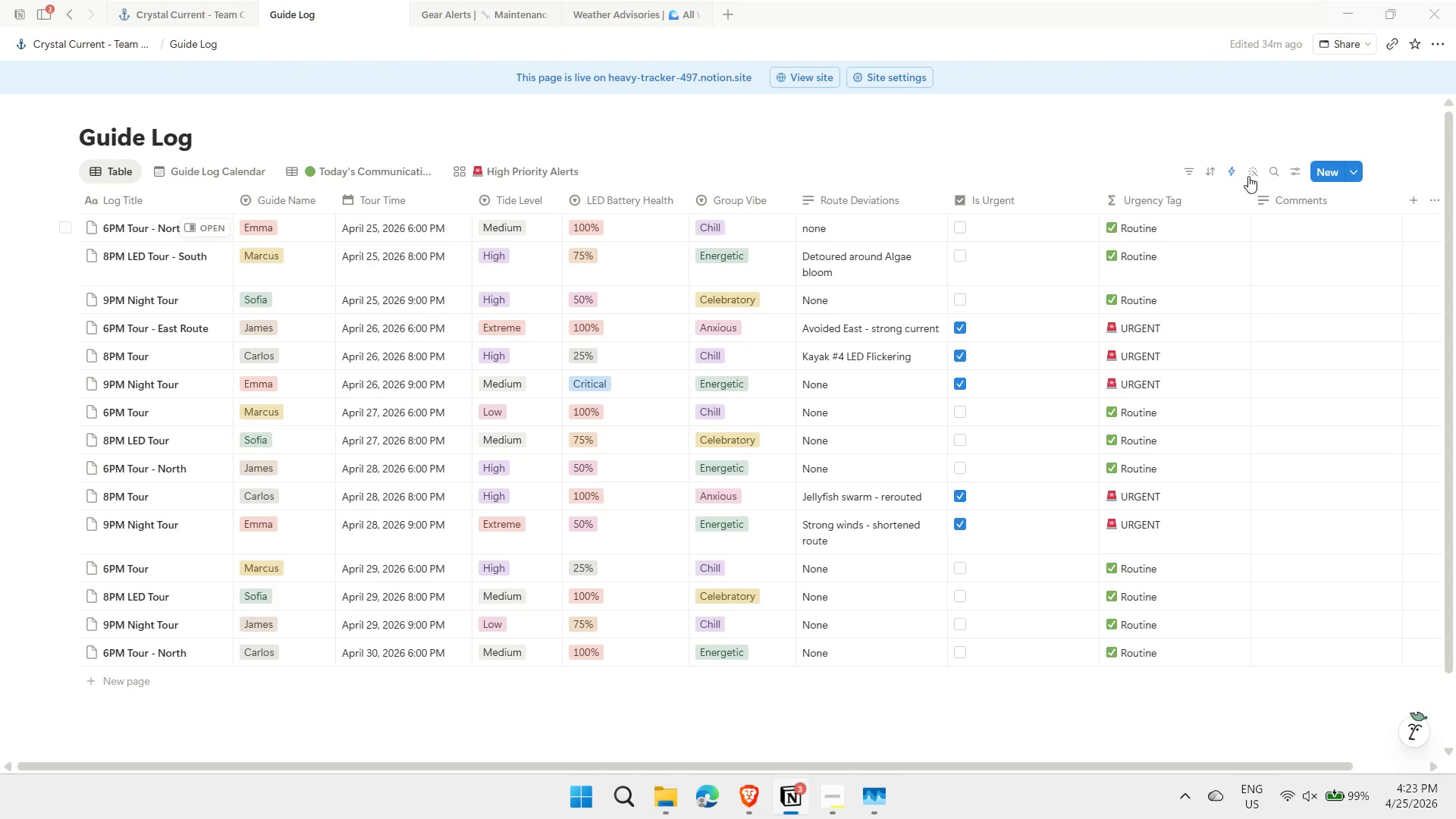 
left_click([1231, 170])
 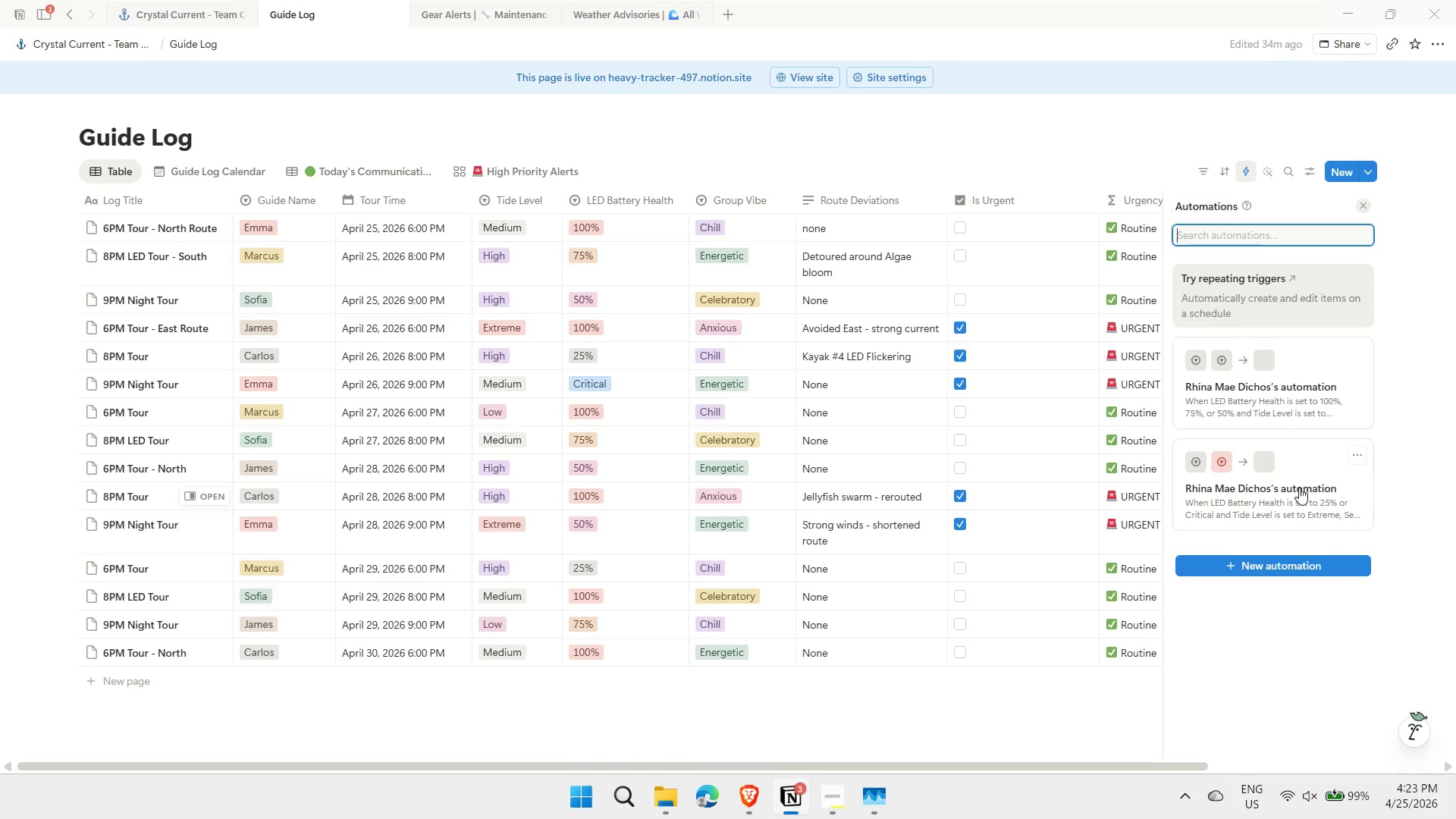 
left_click([1310, 376])
 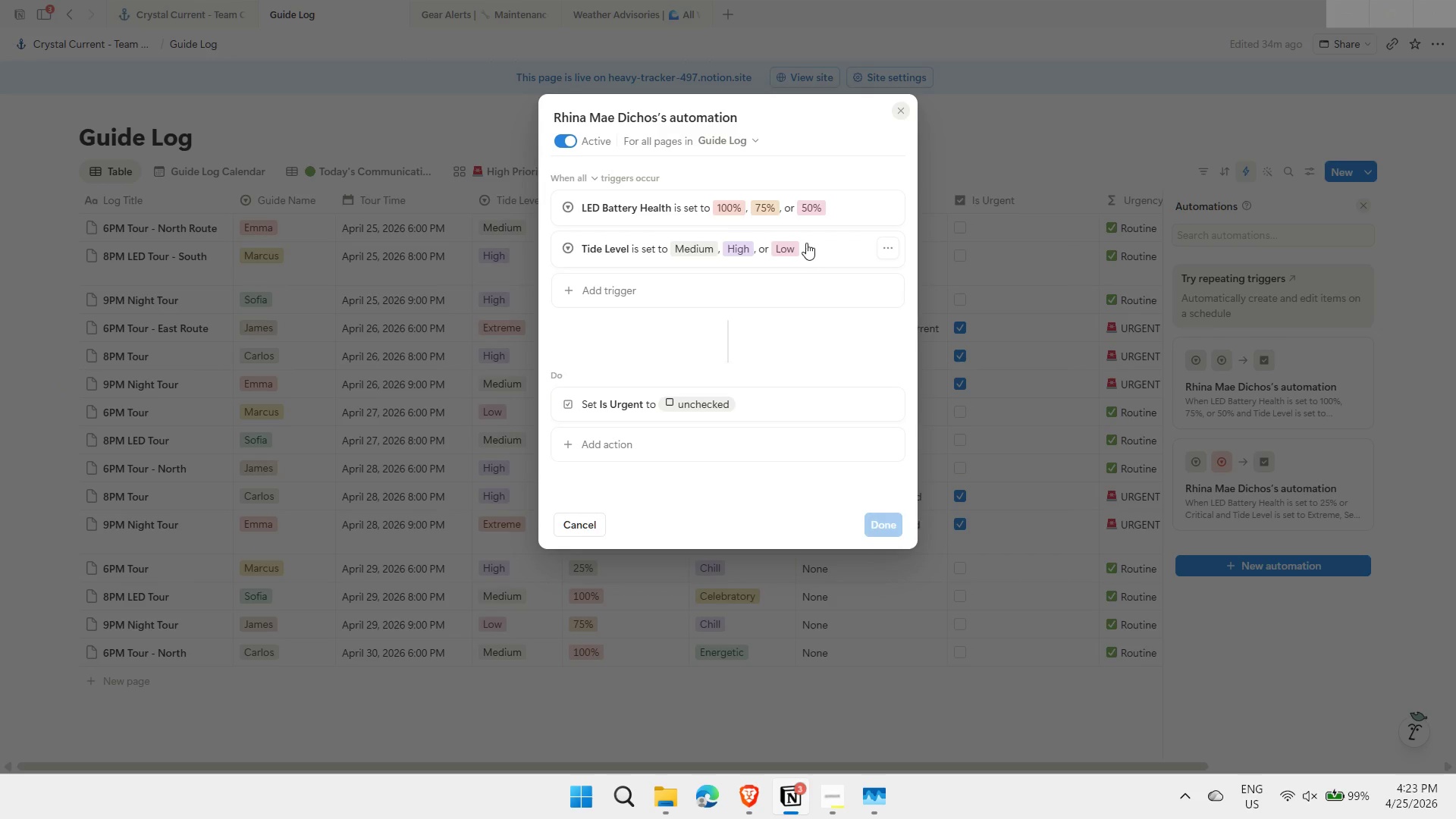 
mouse_move([801, 237])
 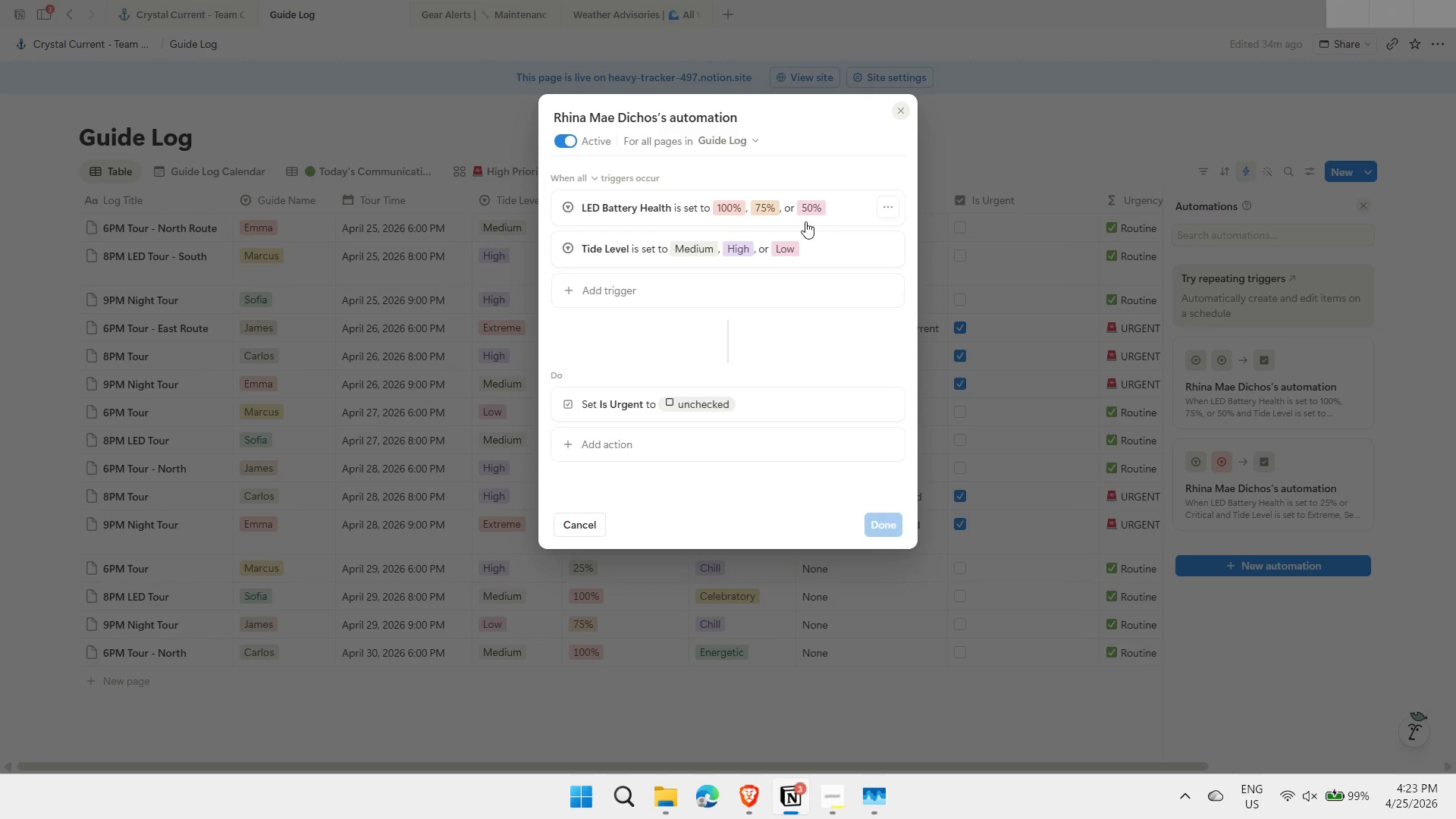 
mouse_move([805, 238])
 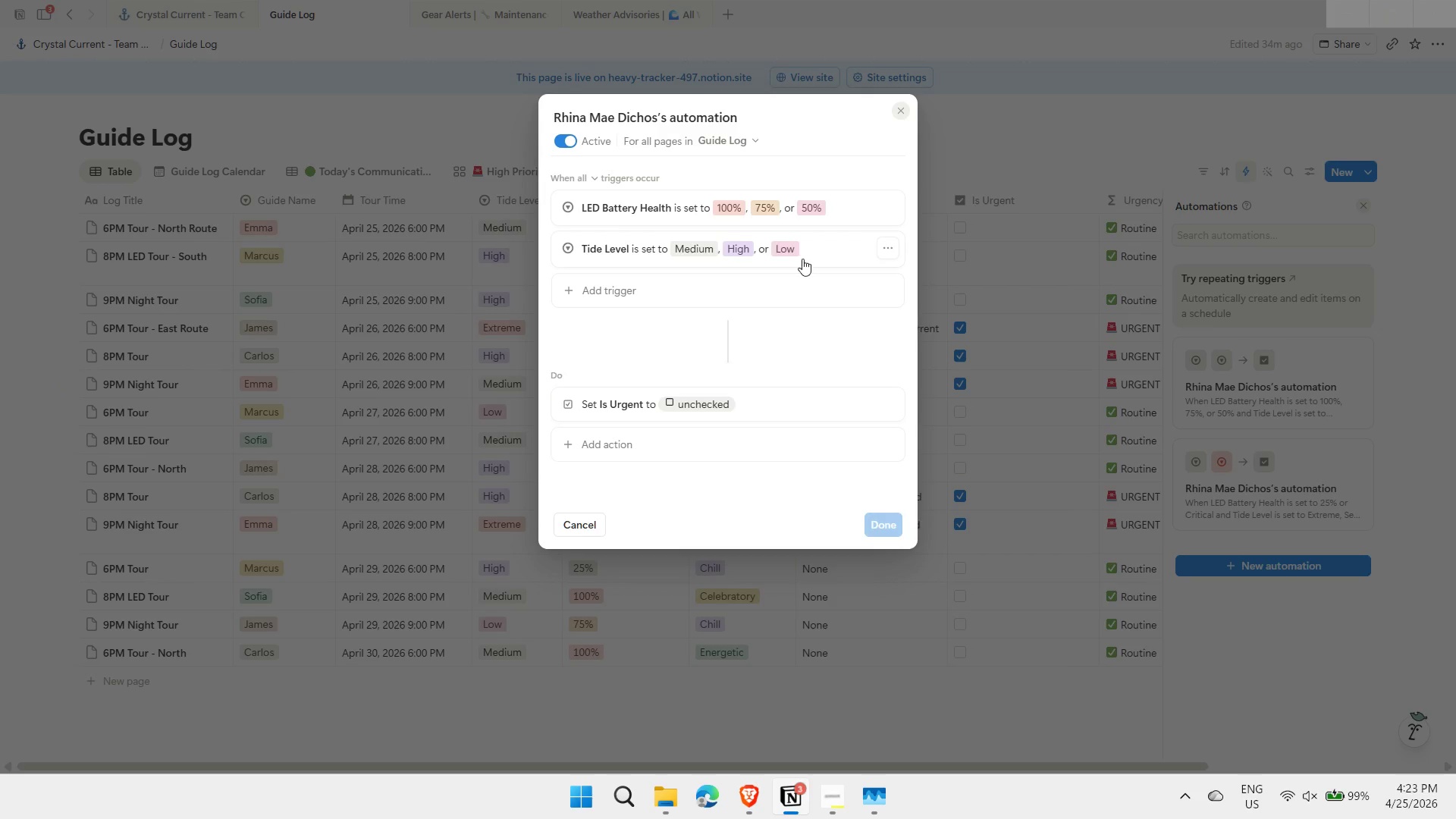 
mouse_move([824, 249])
 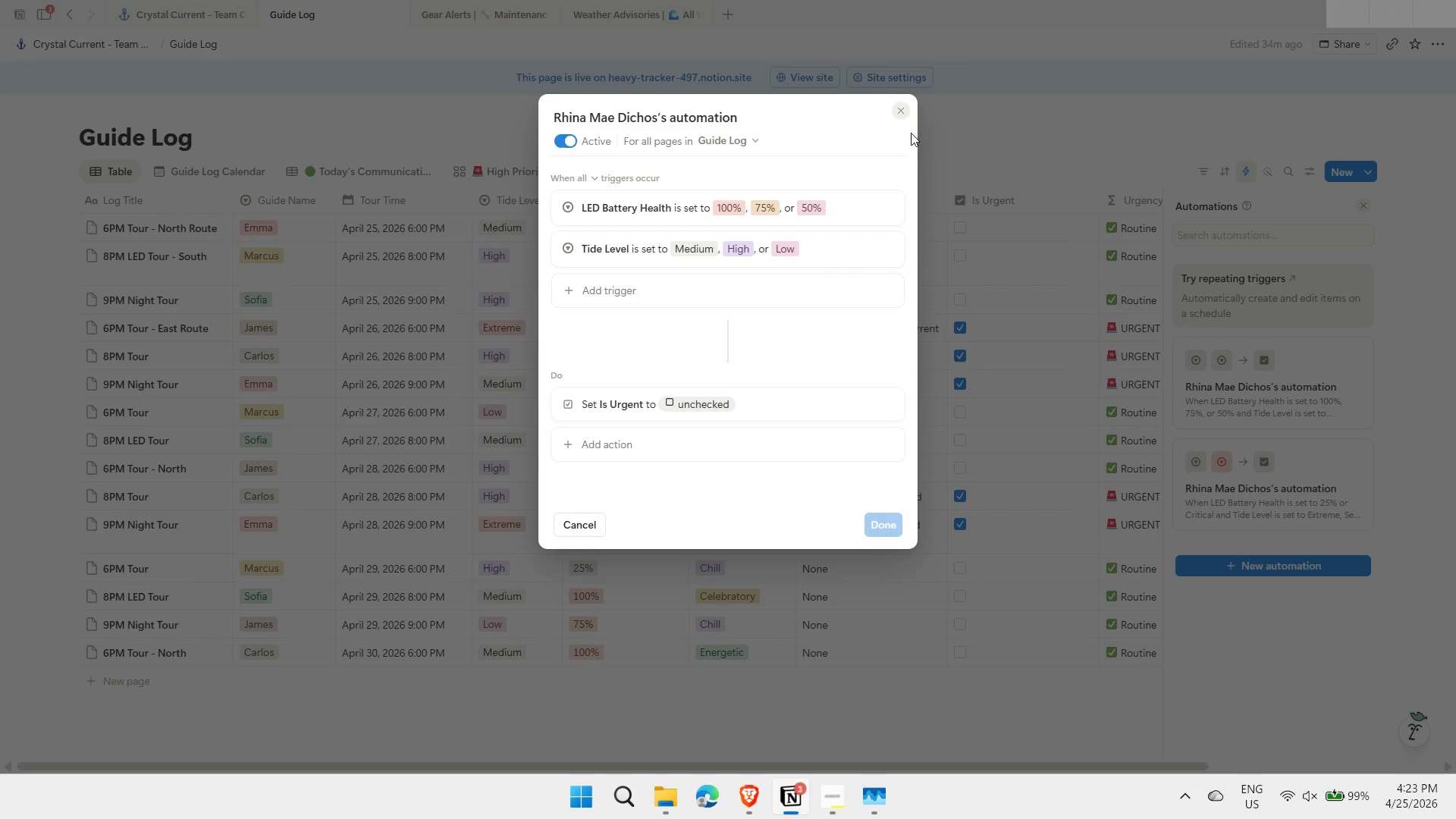 
left_click([904, 108])
 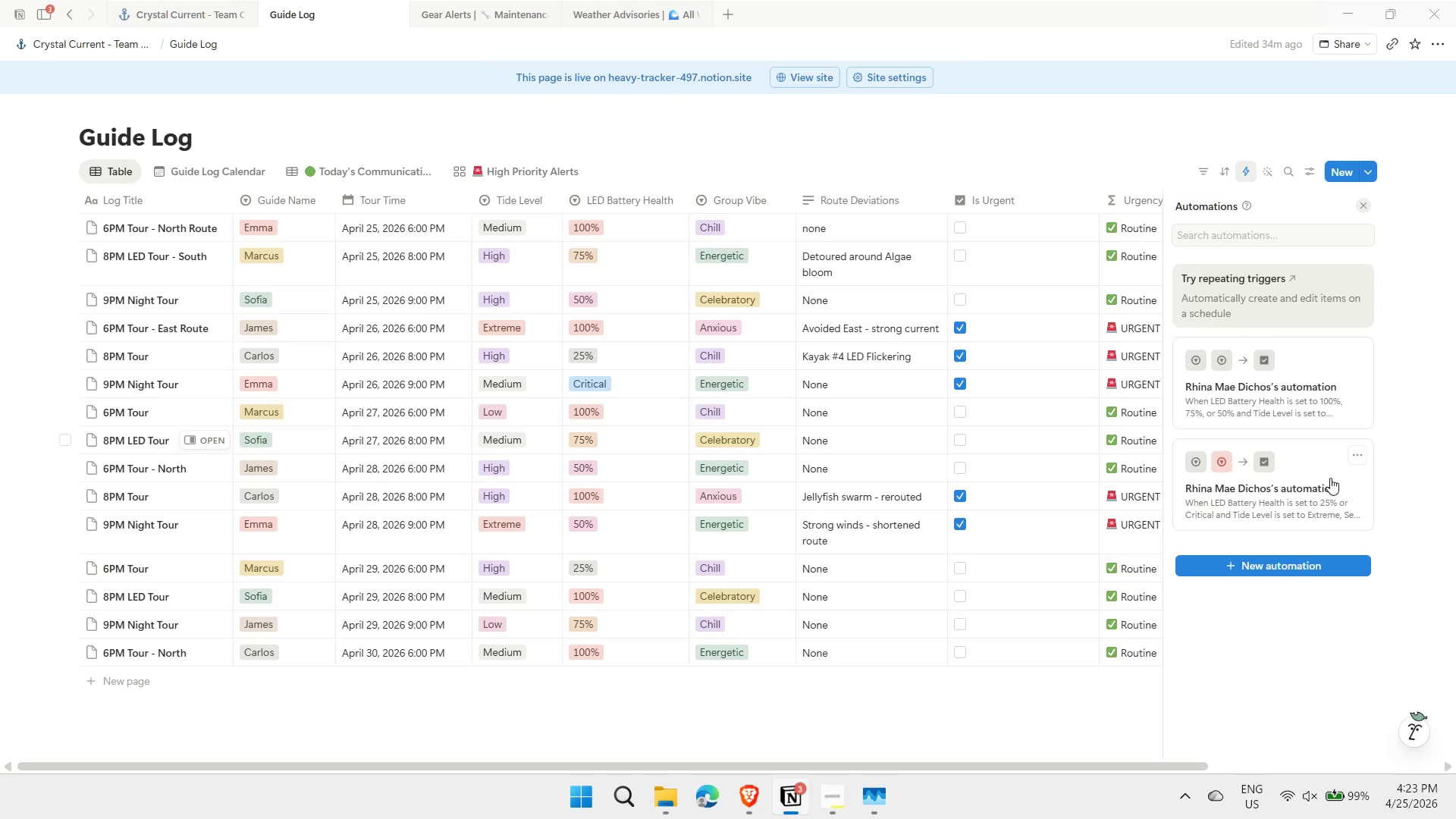 
left_click([1320, 486])
 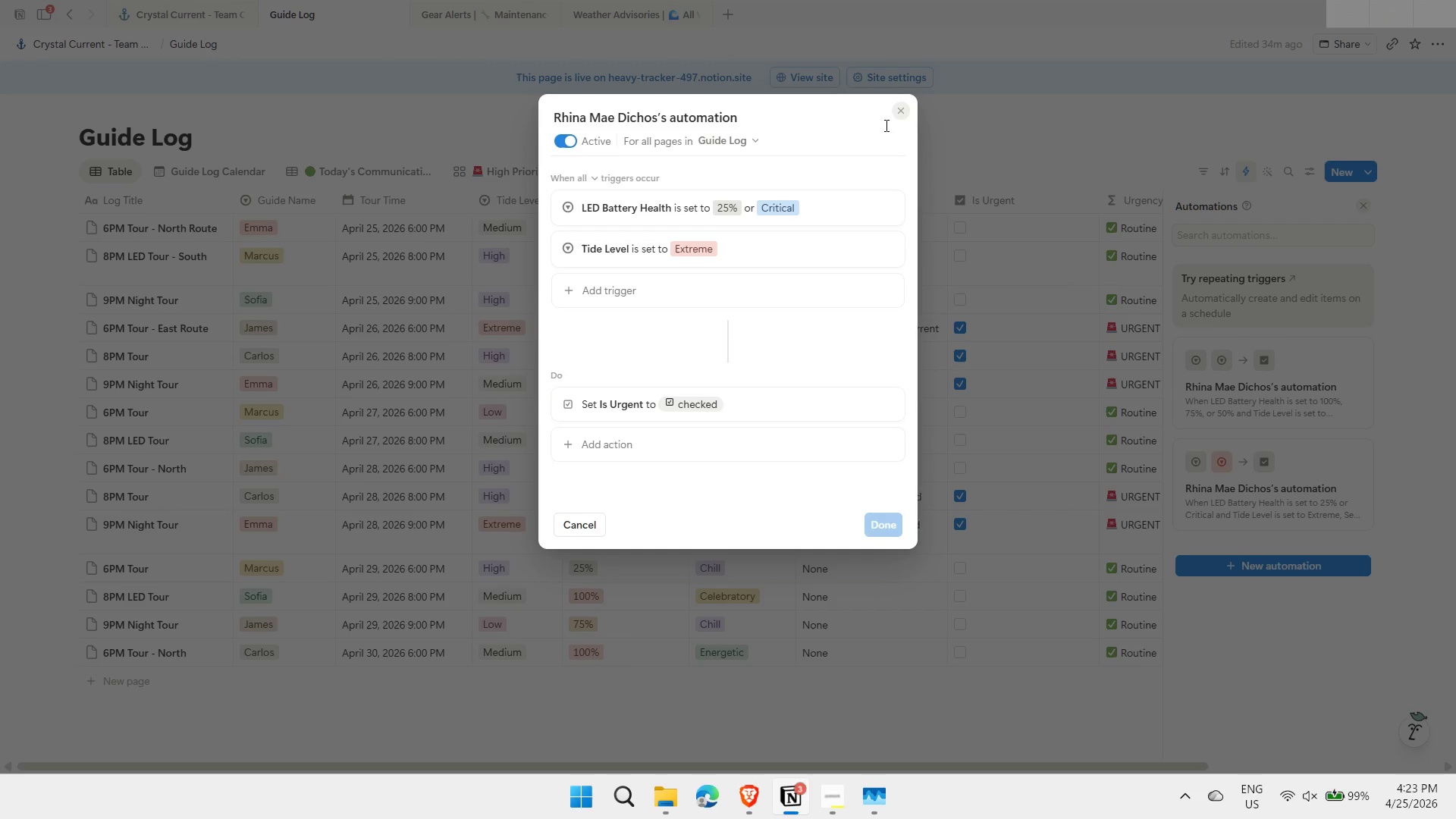 
left_click([897, 111])
 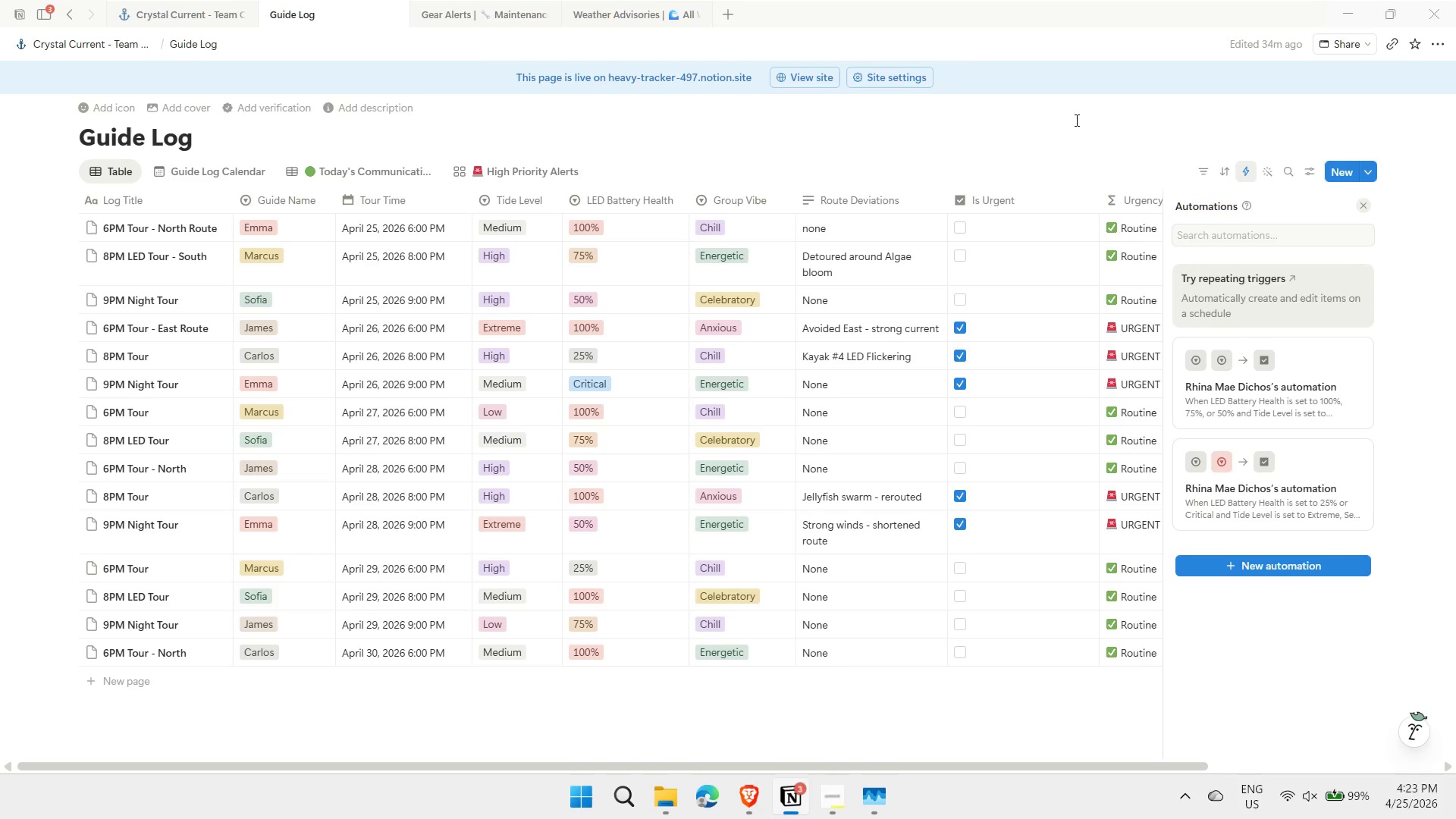 
left_click([1085, 123])
 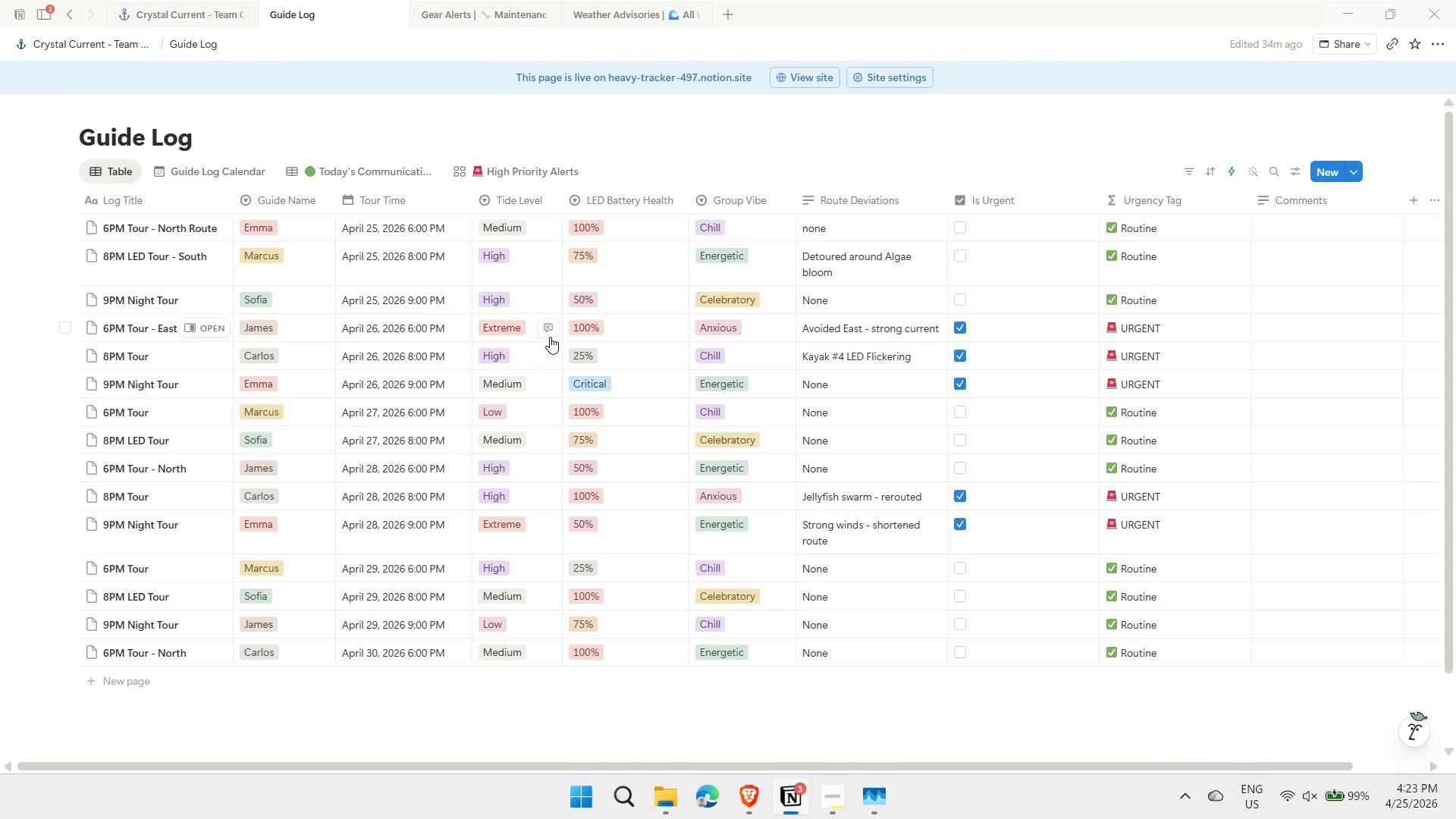 
left_click([527, 337])
 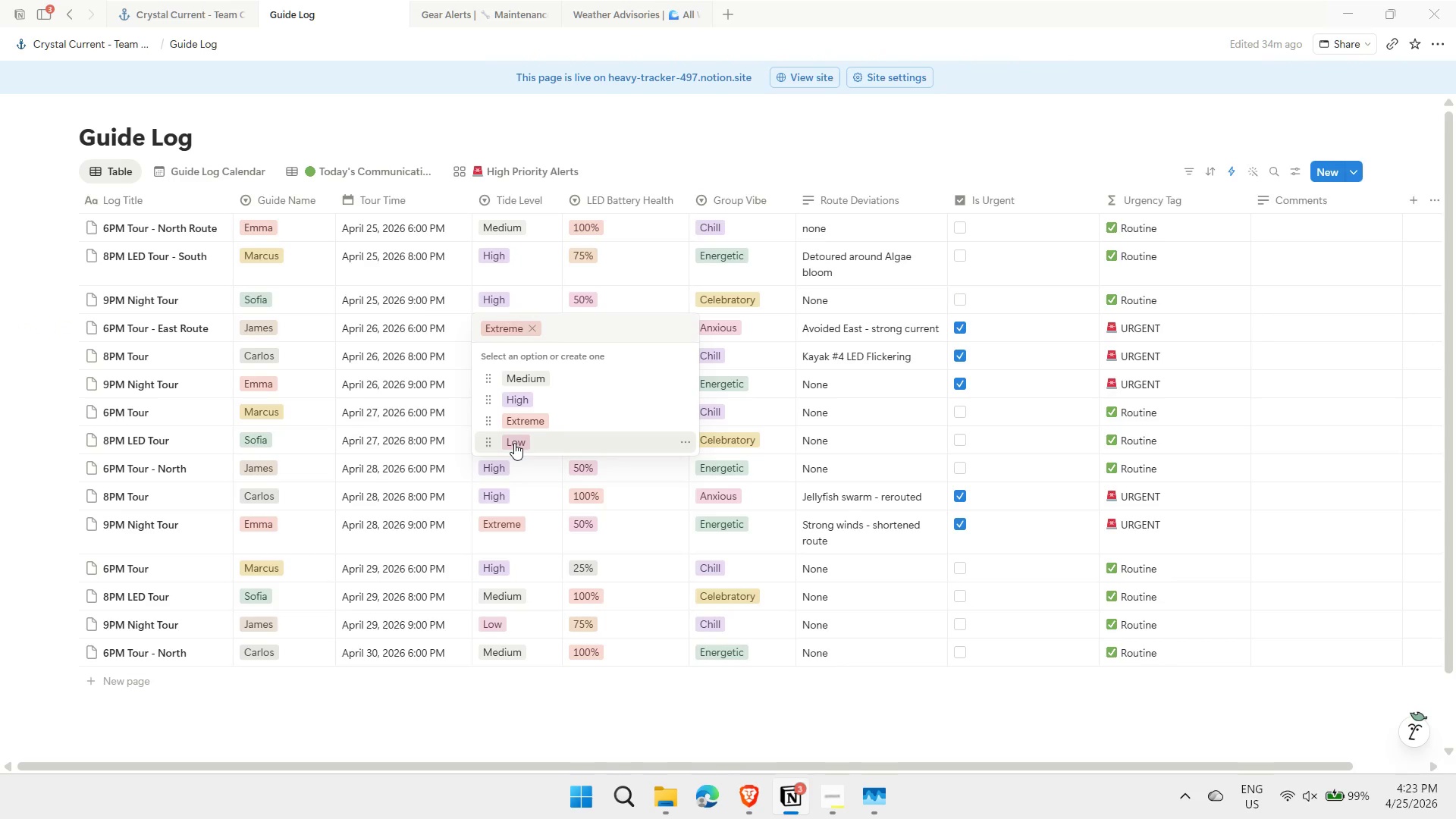 
left_click([514, 443])
 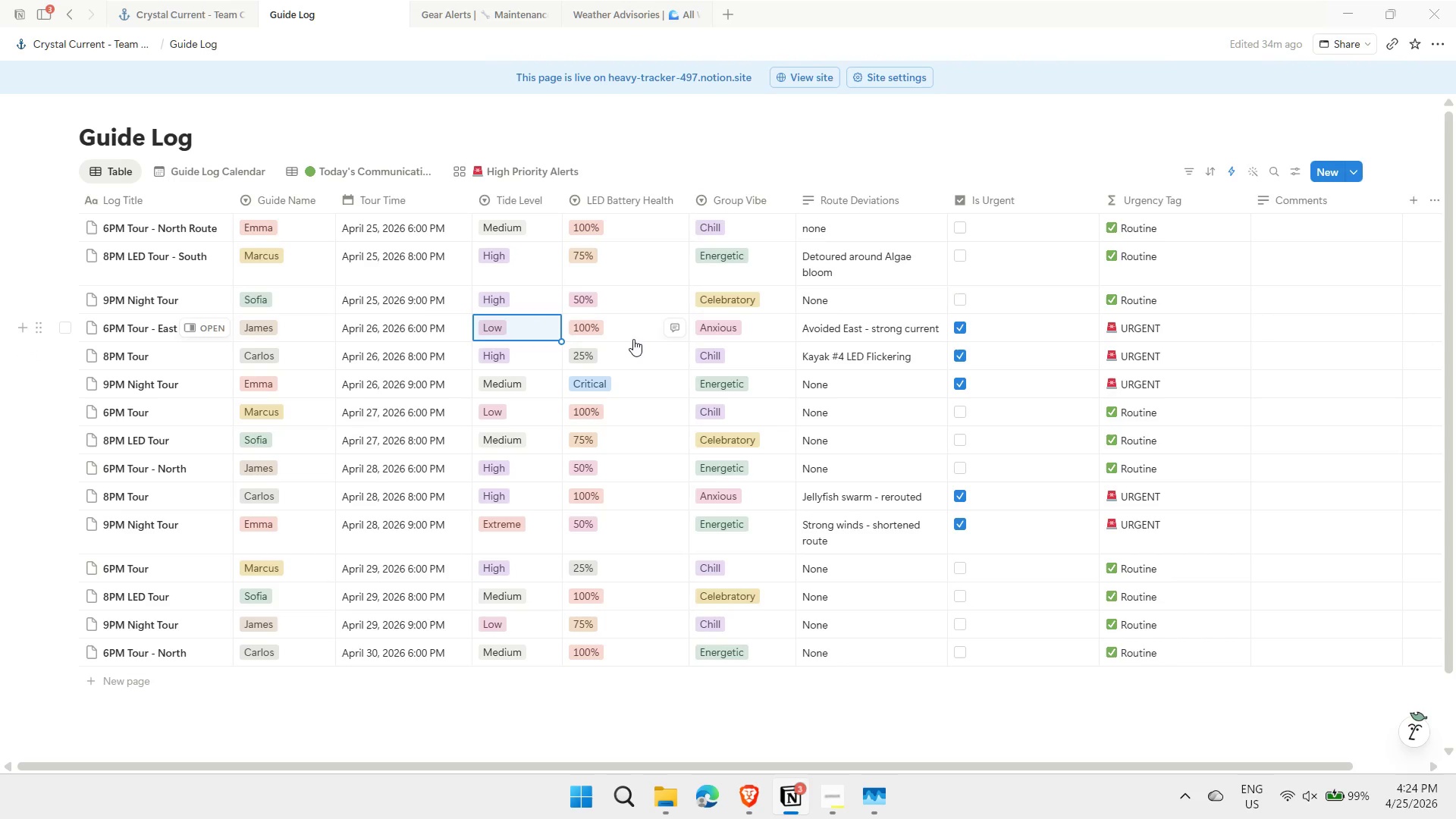 
left_click([620, 331])
 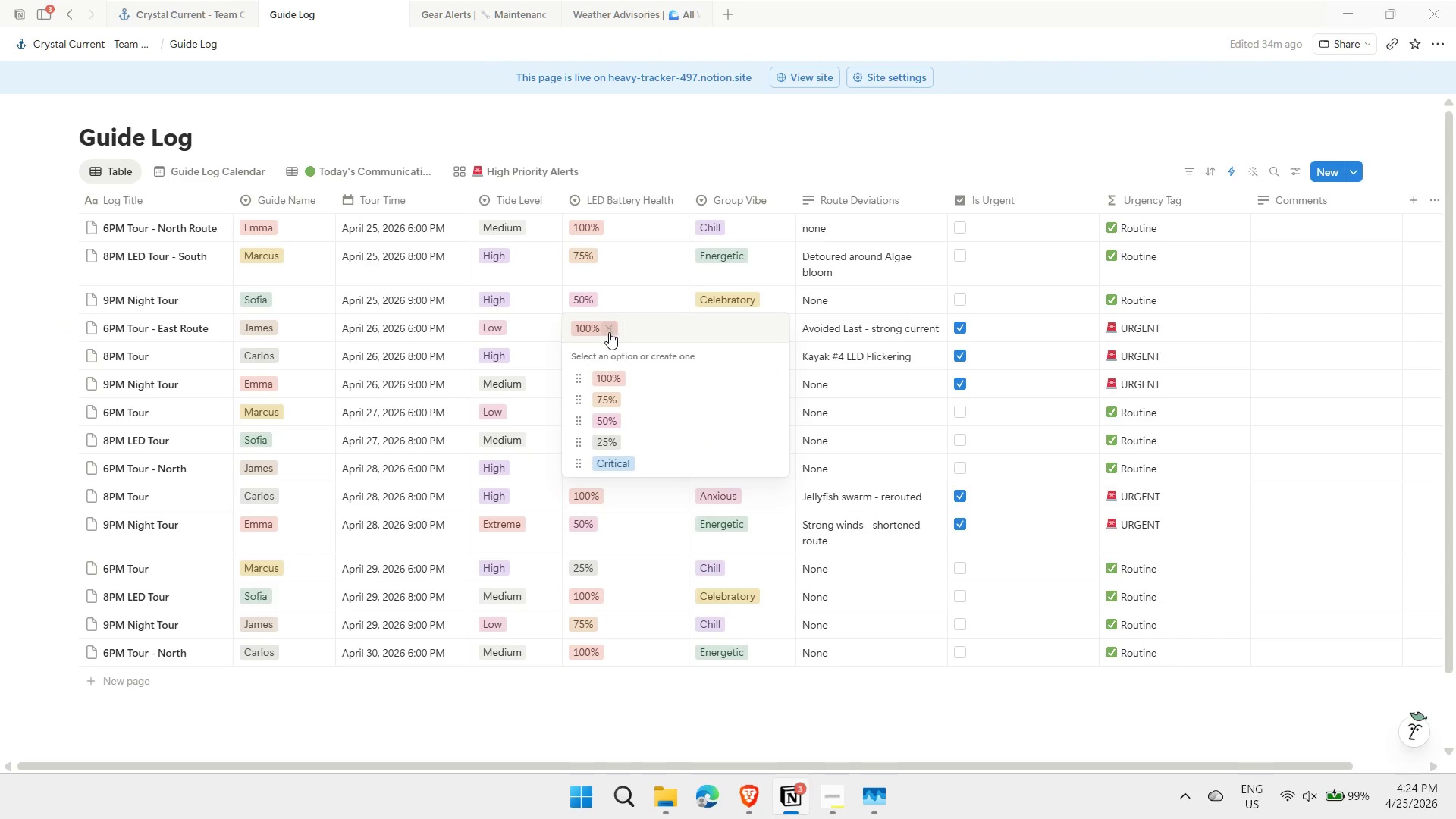 
left_click([603, 397])
 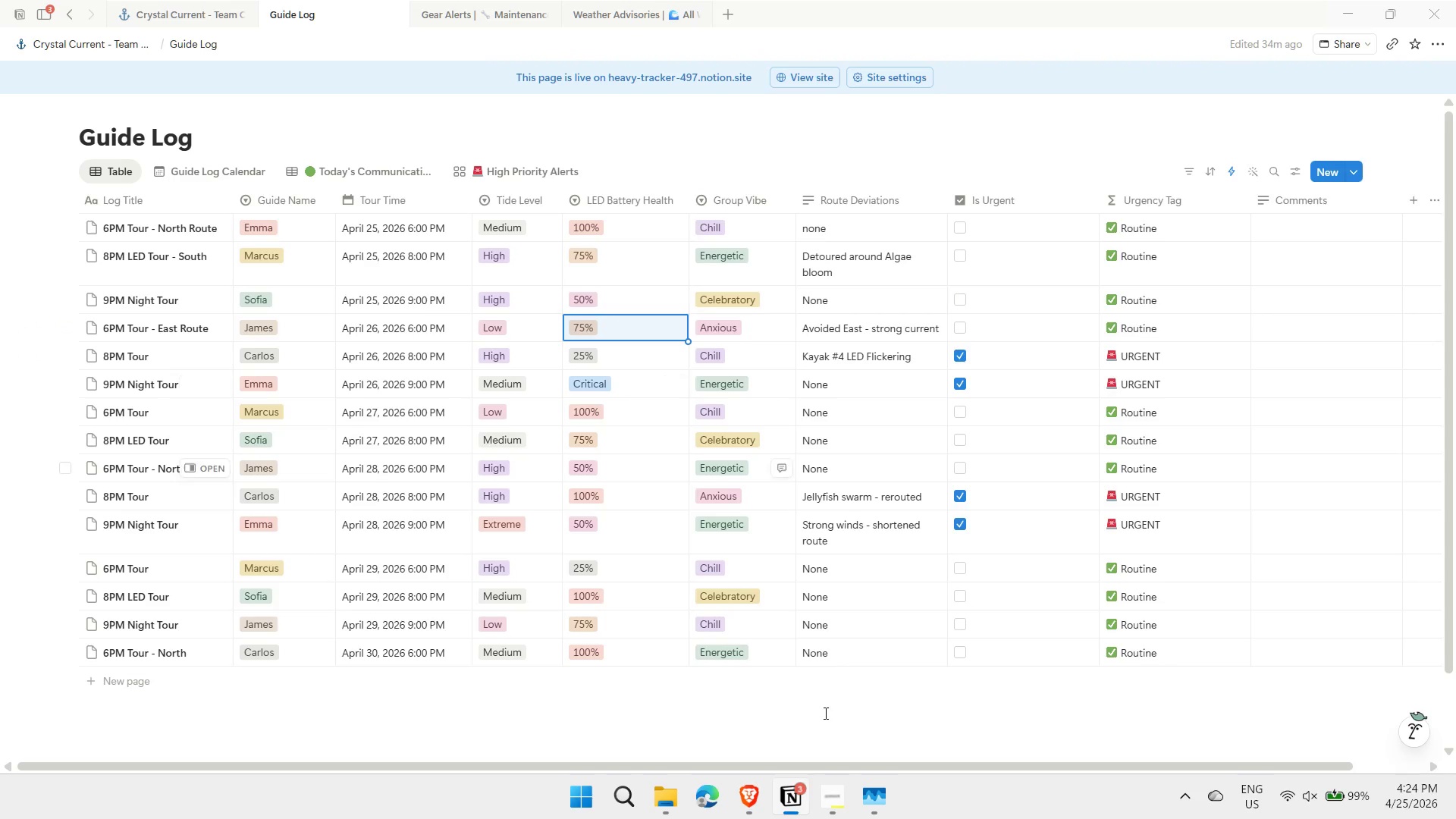 
left_click([823, 714])
 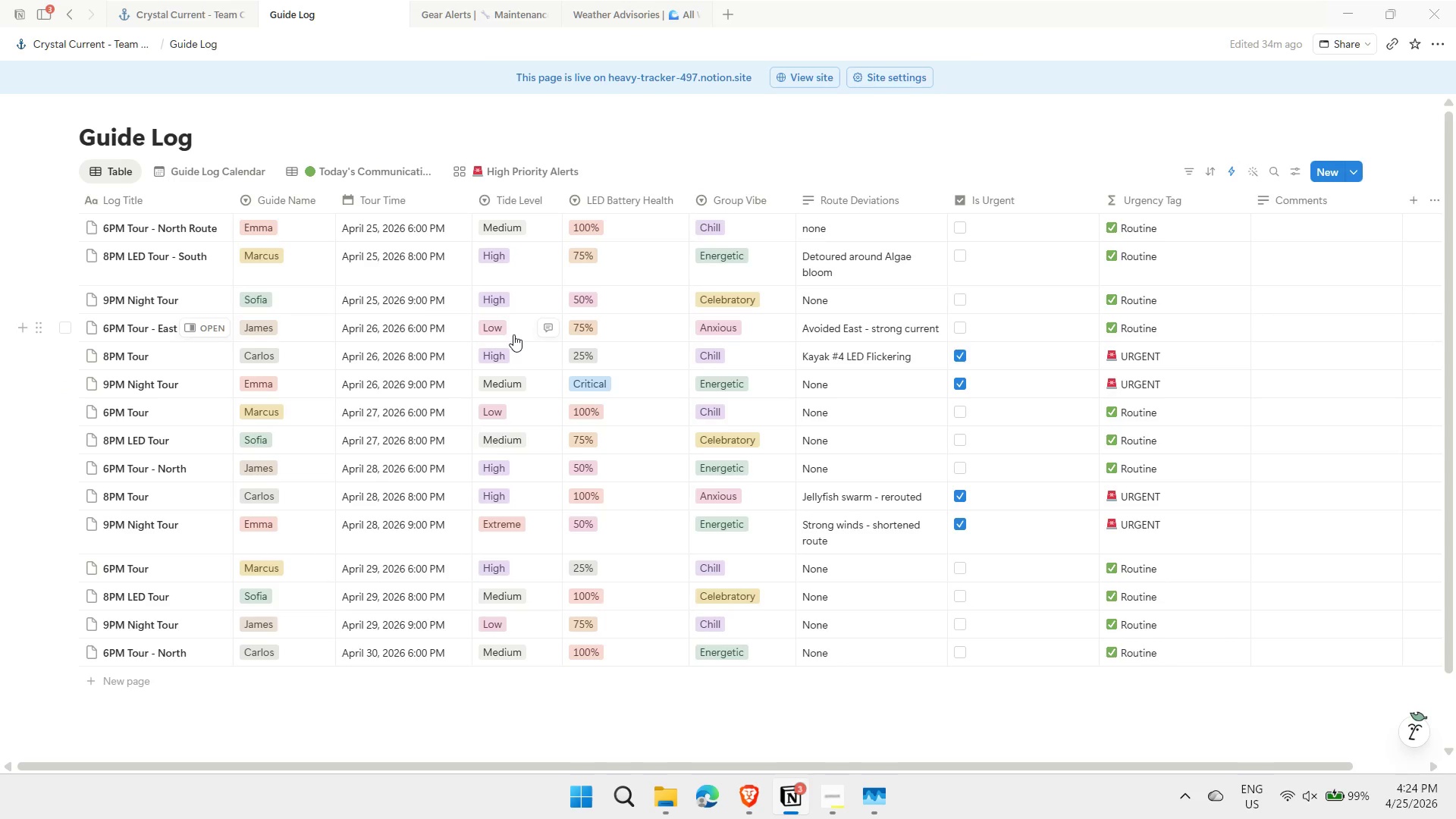 
mouse_move([1092, 326])
 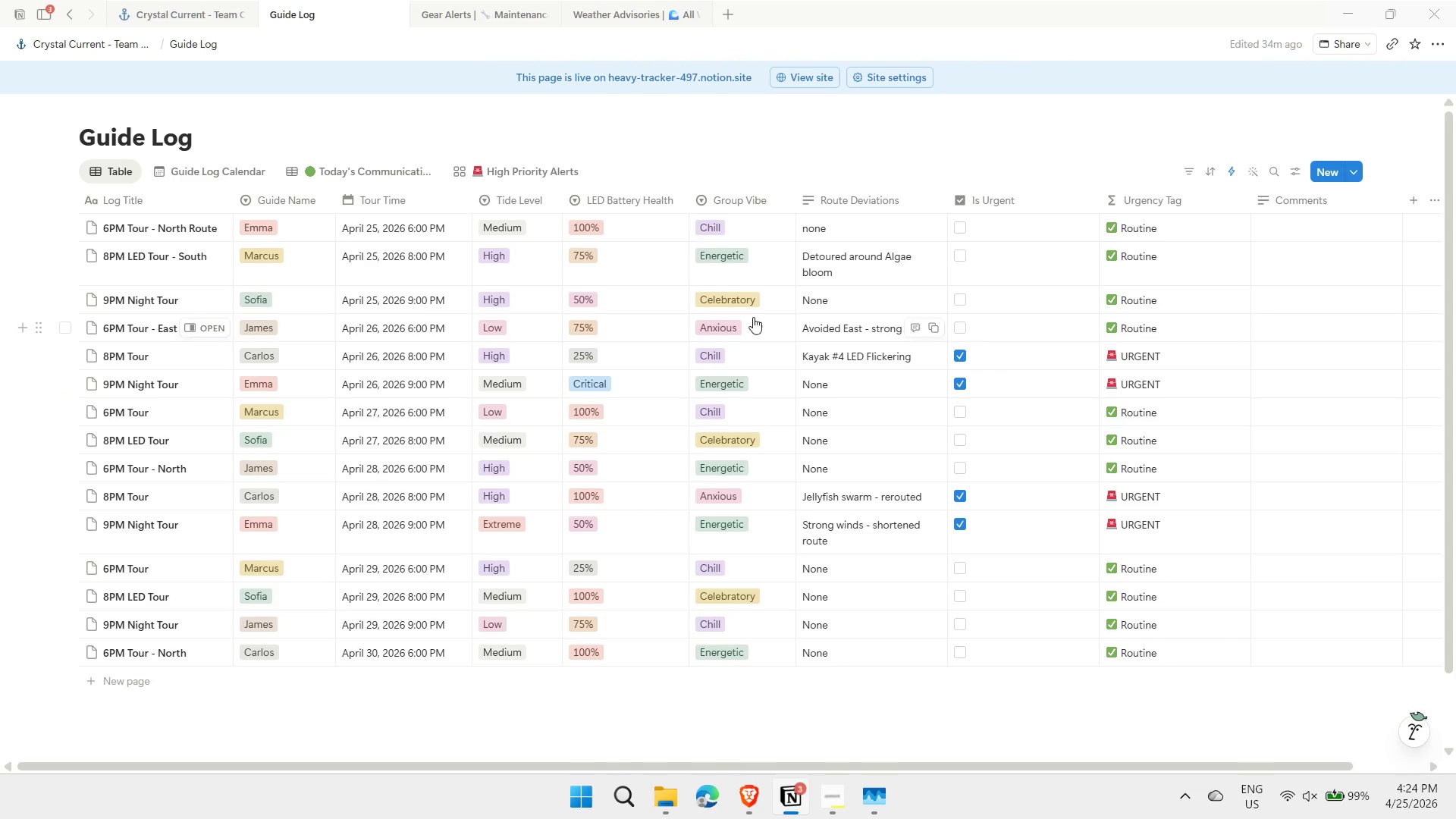 
left_click([519, 331])
 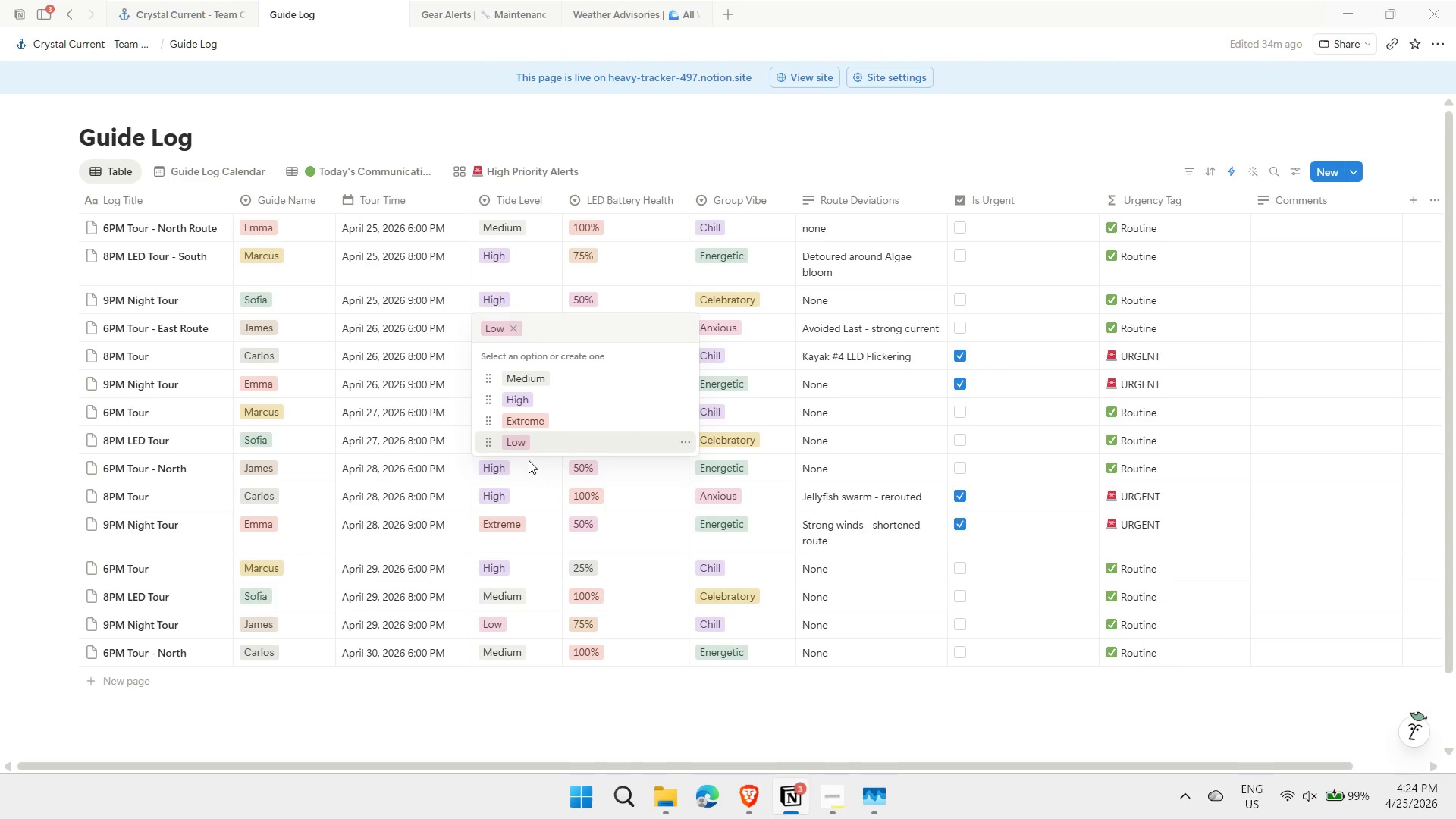 
left_click([519, 421])
 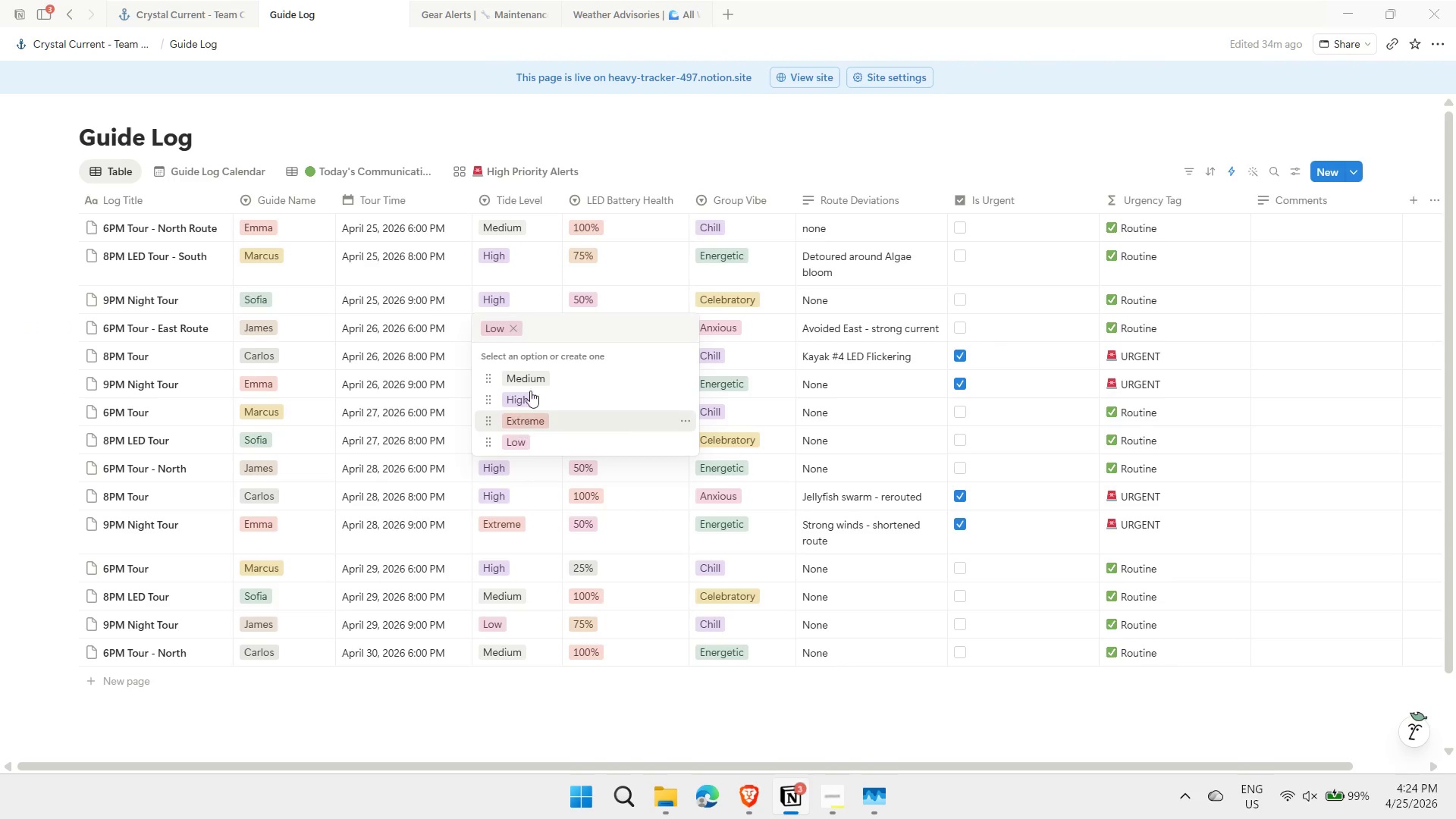 
mouse_move([538, 349])
 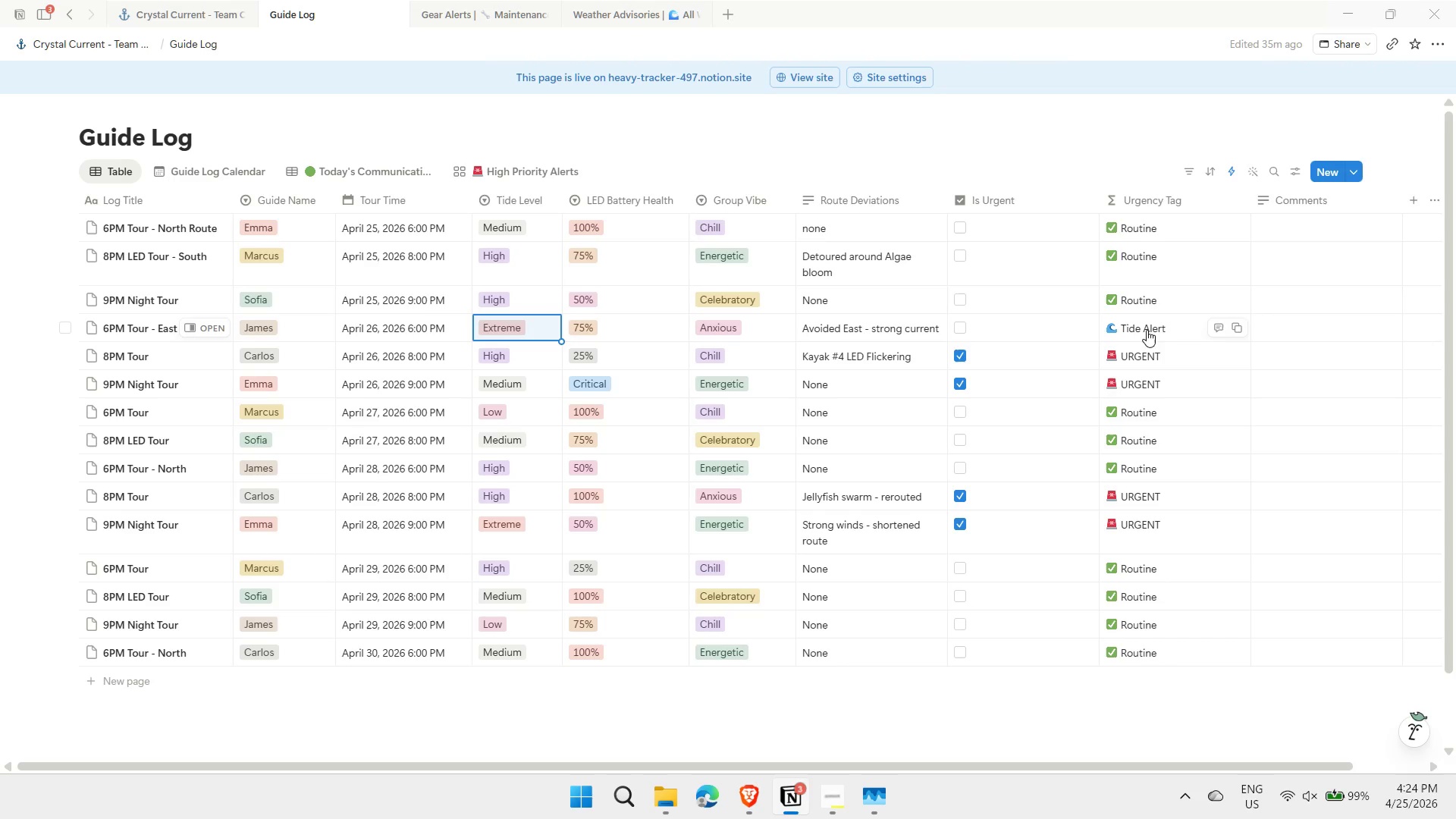 
left_click([620, 323])
 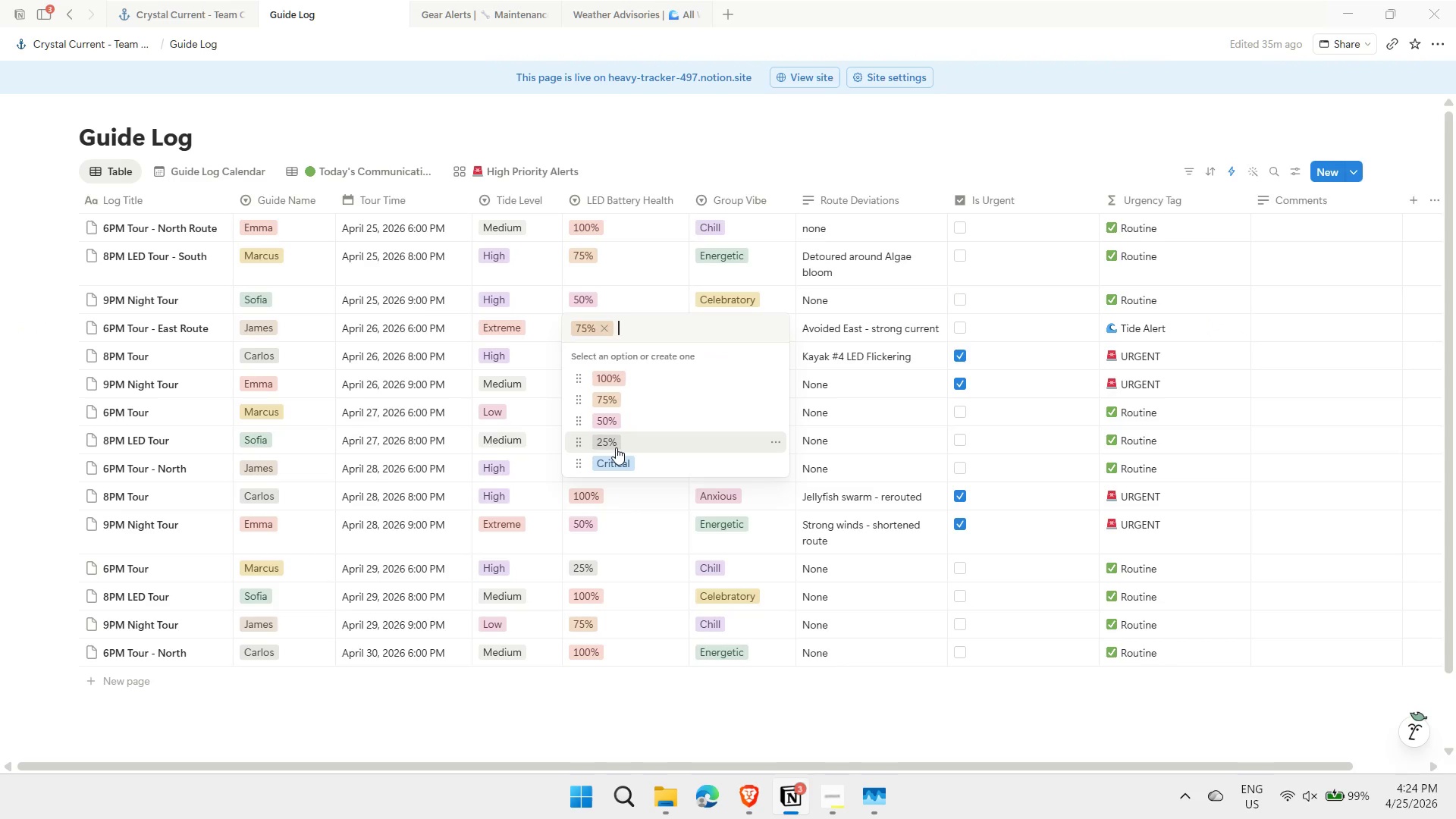 
left_click([613, 463])
 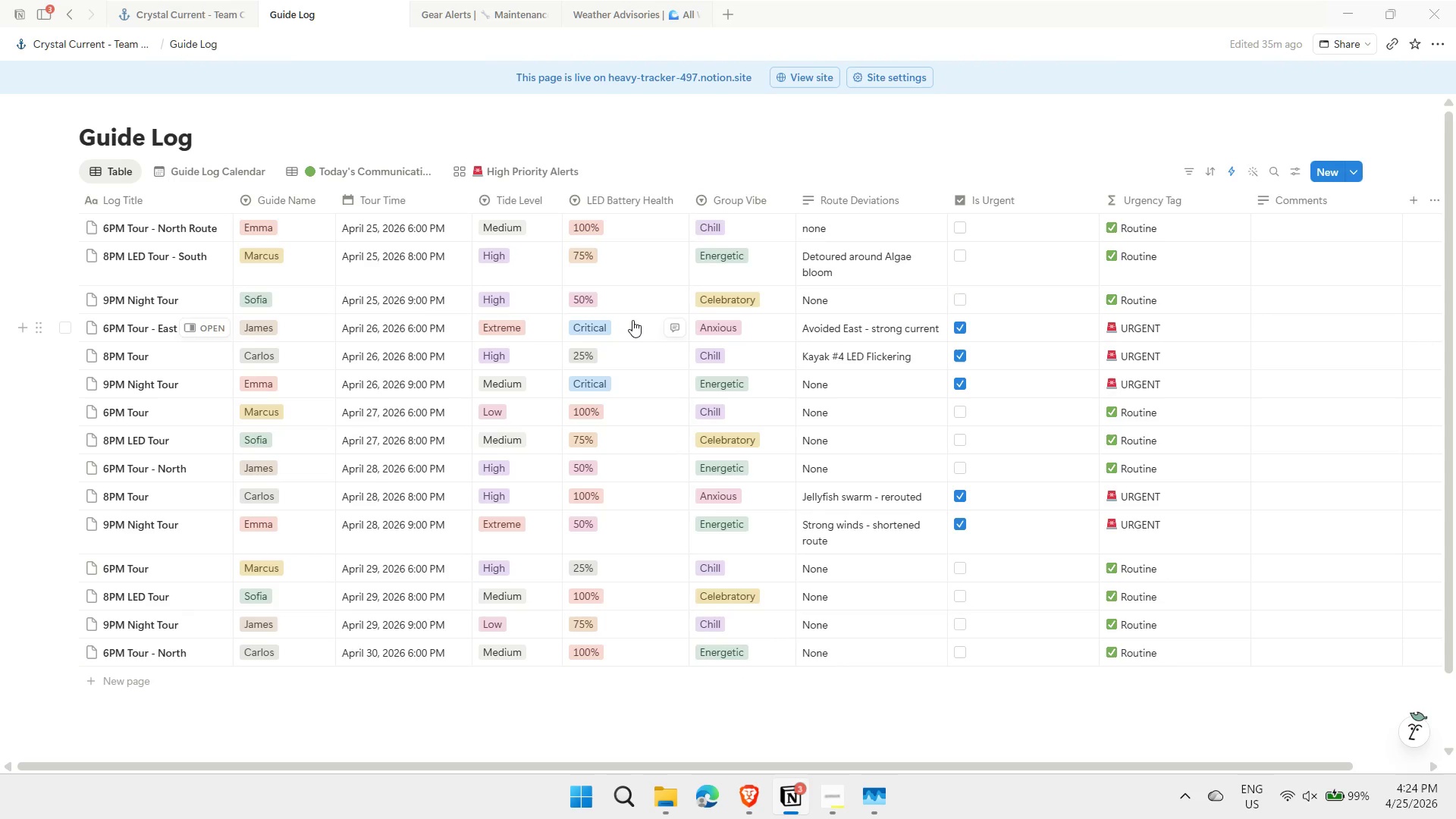 
wait(11.92)
 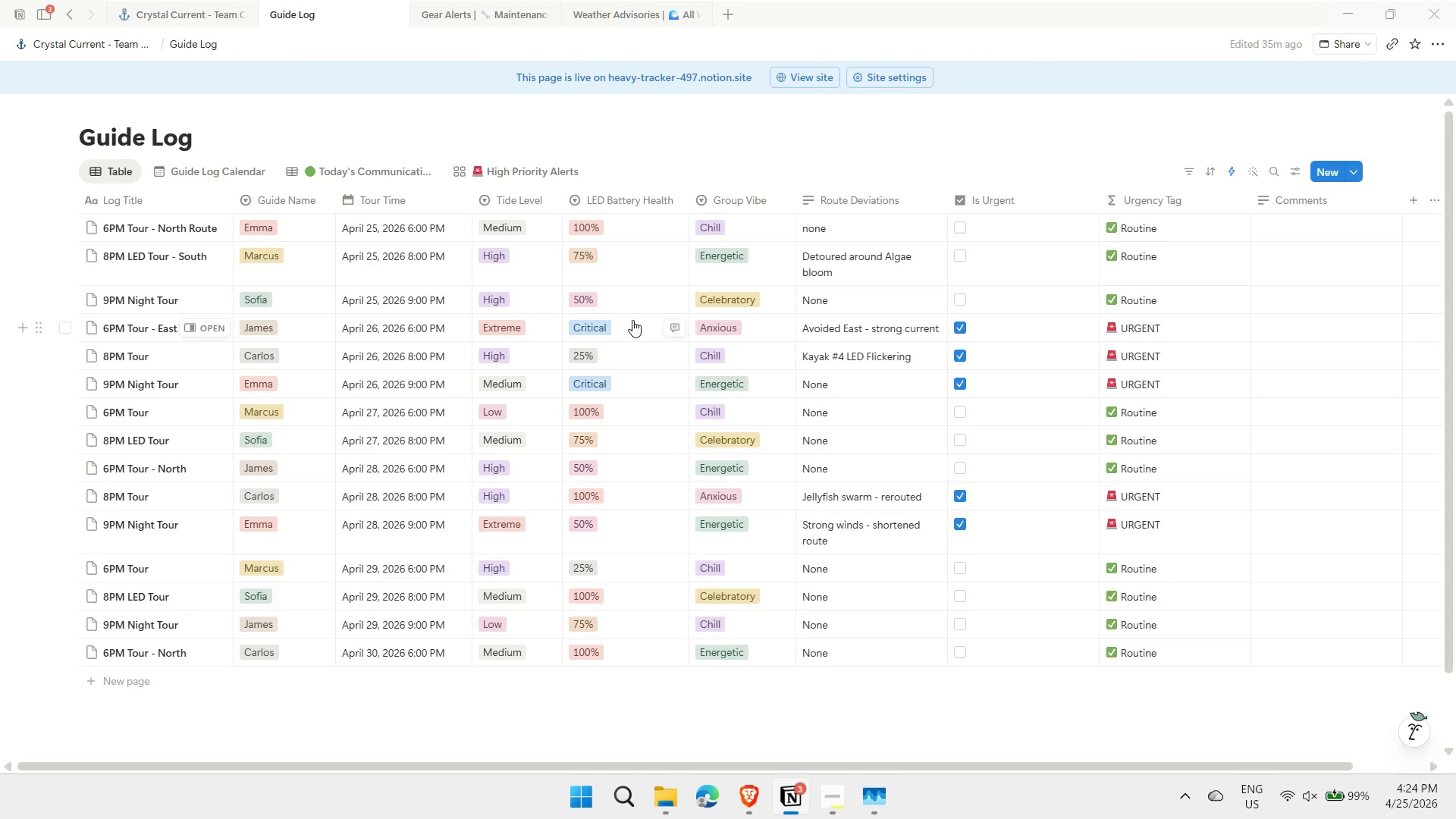 
left_click([833, 691])
 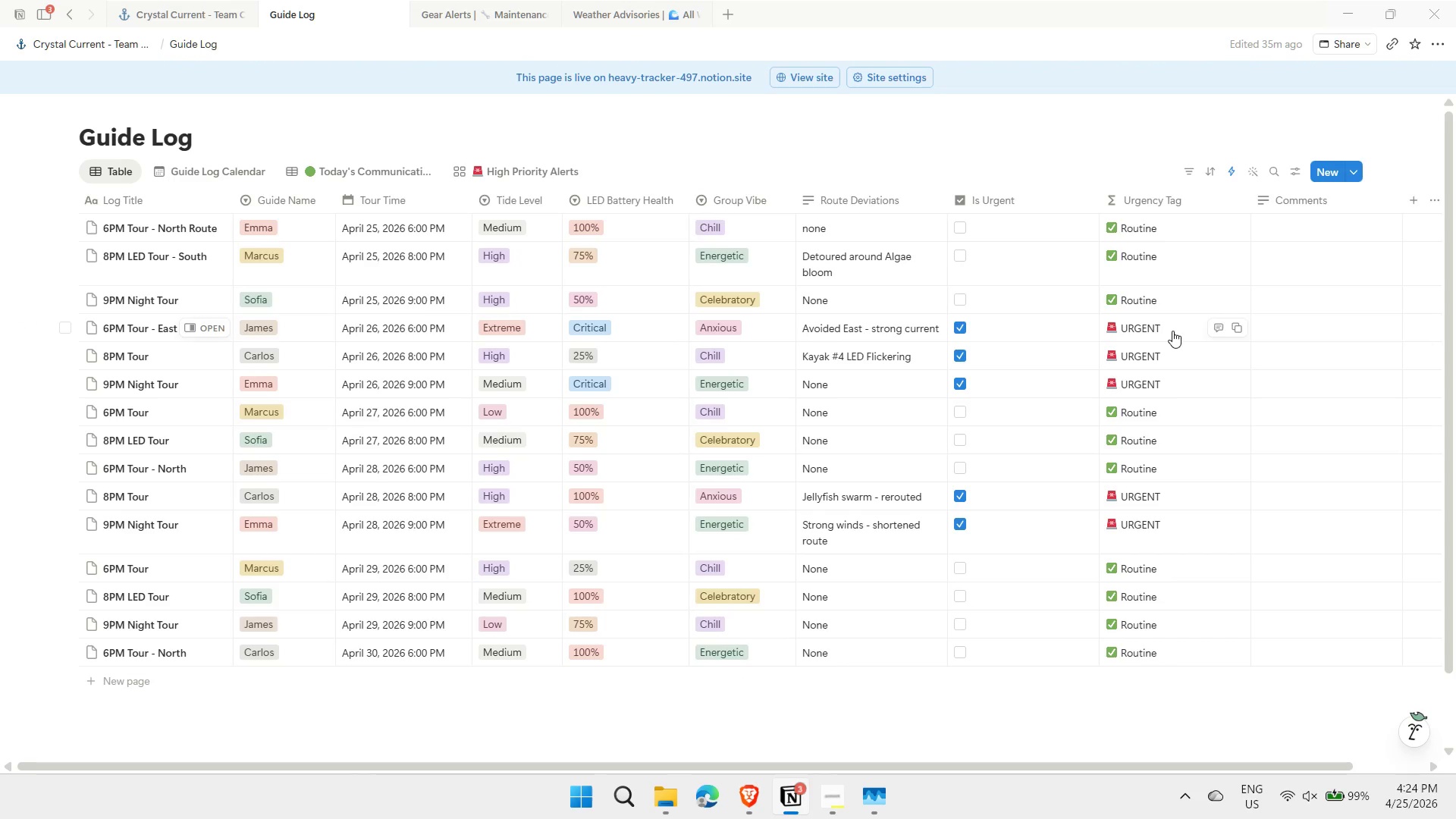 
left_click([831, 683])
 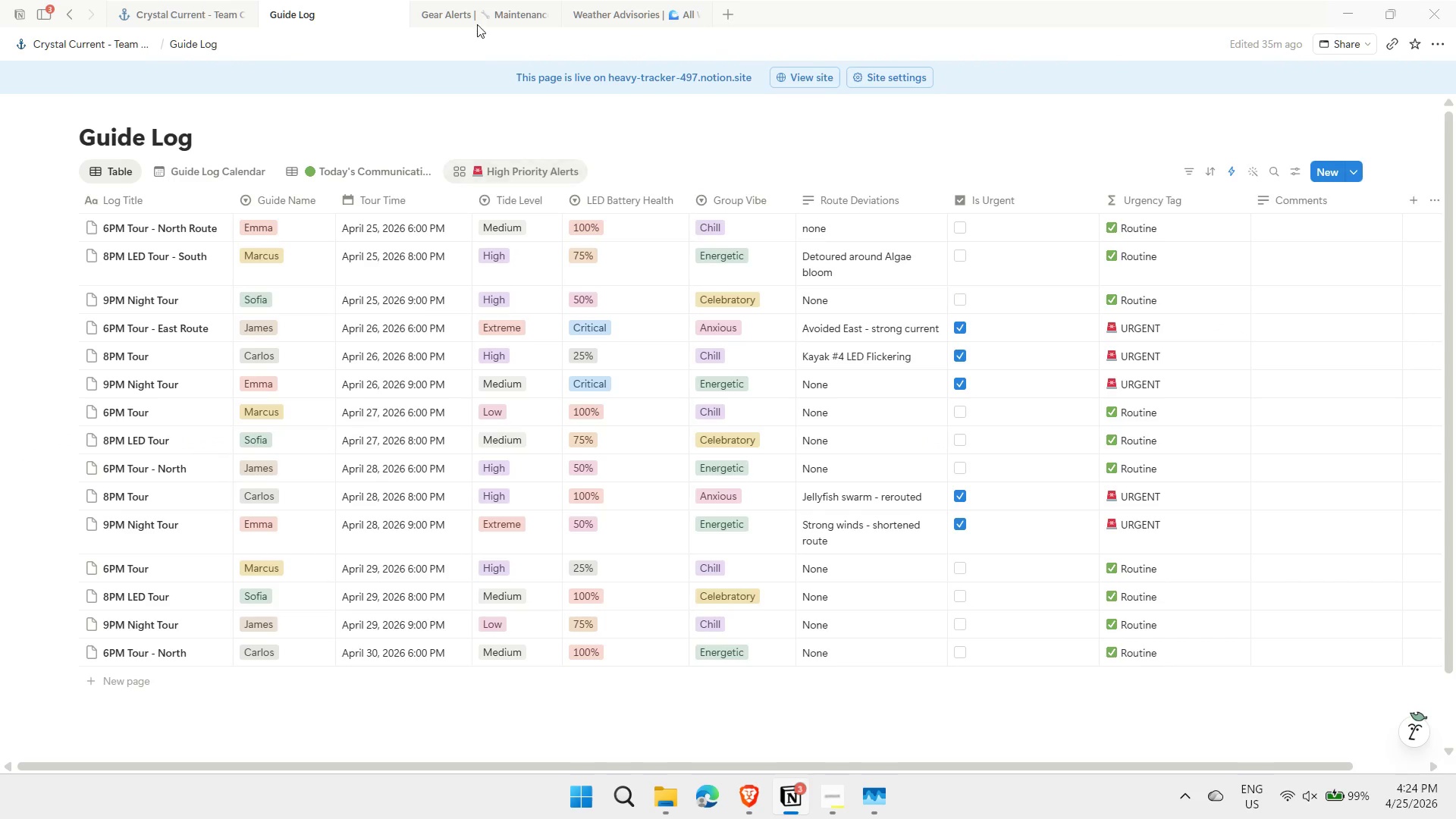 
left_click([485, 9])
 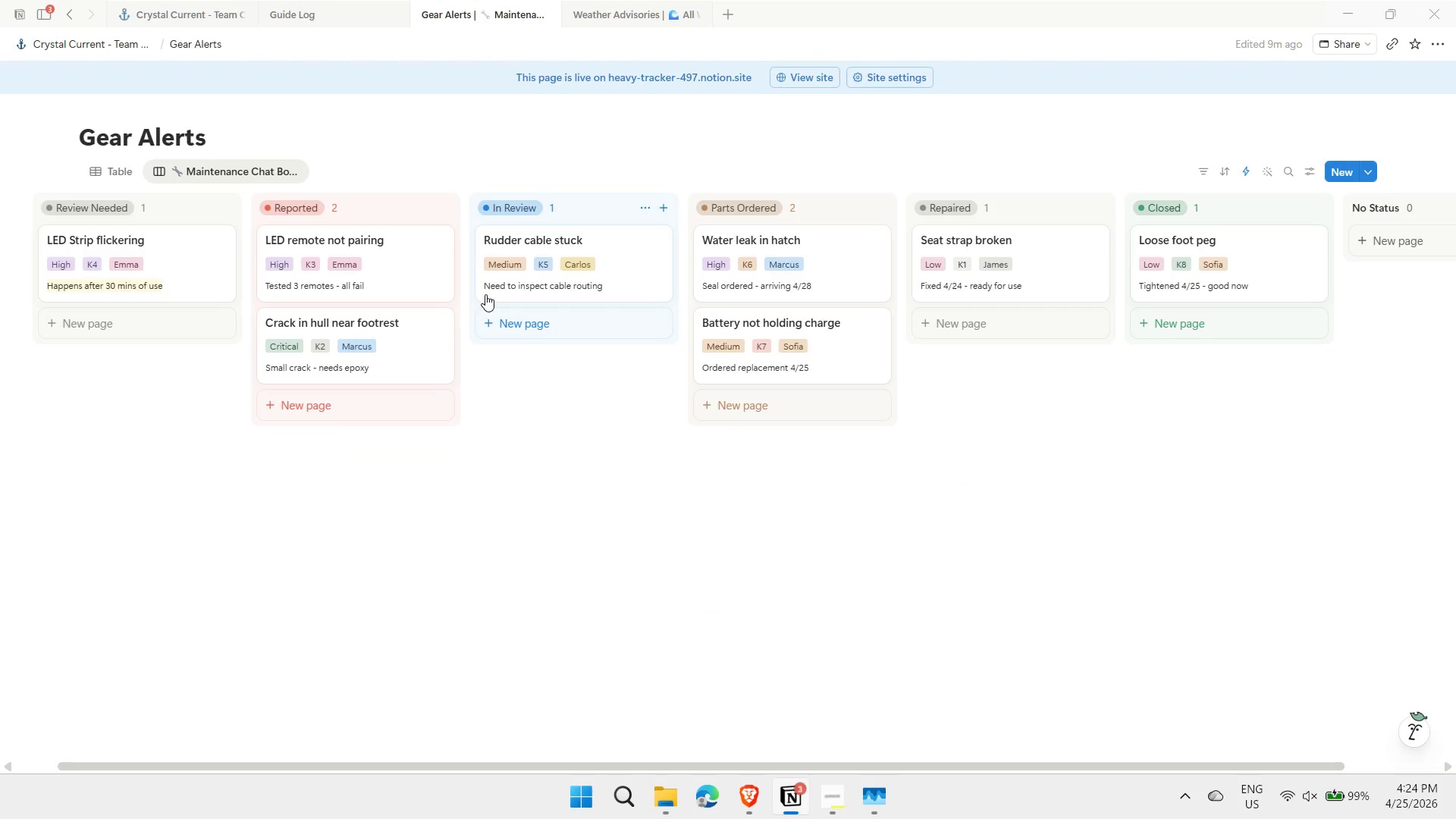 
wait(5.31)
 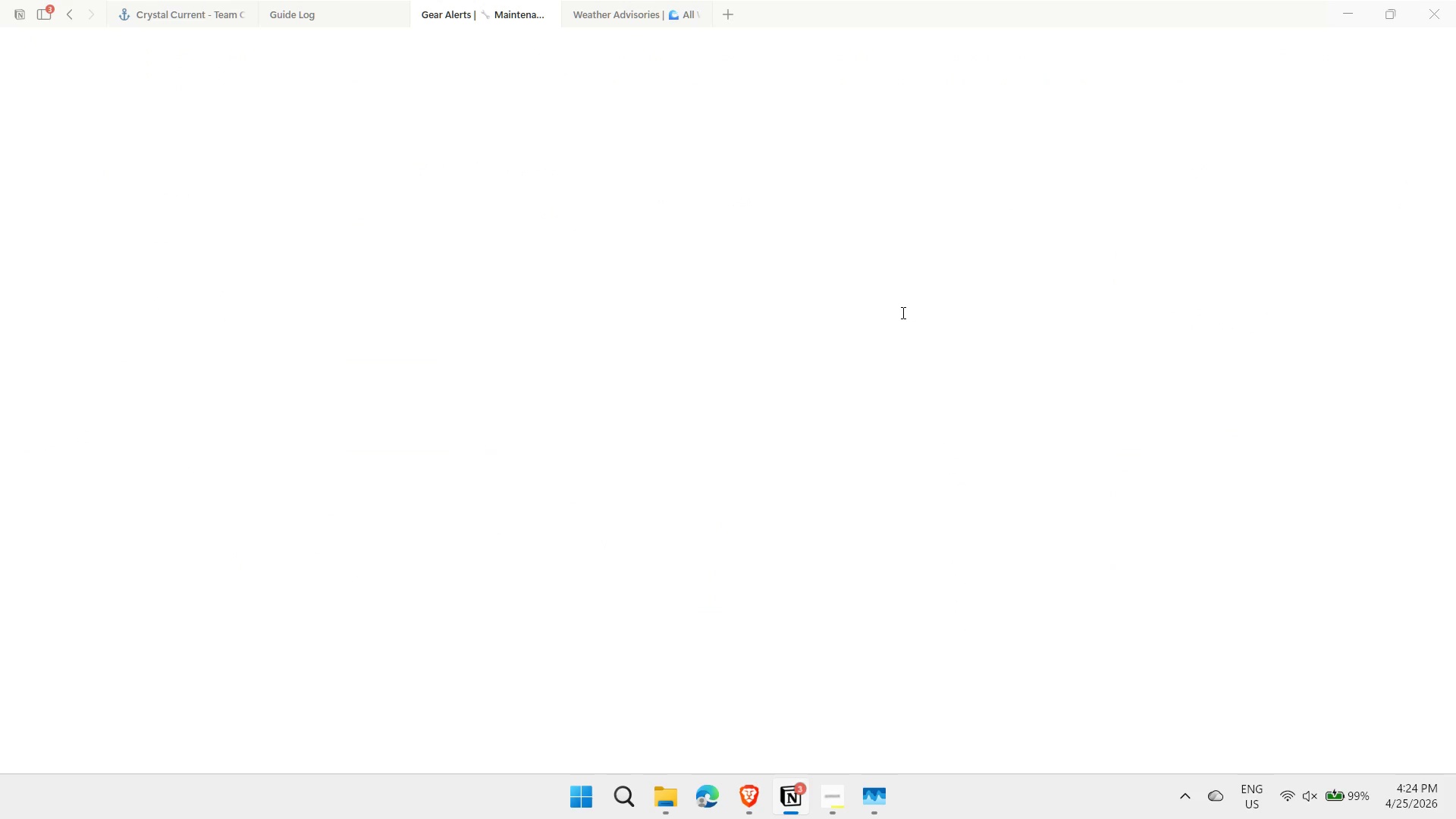 
left_click([113, 175])
 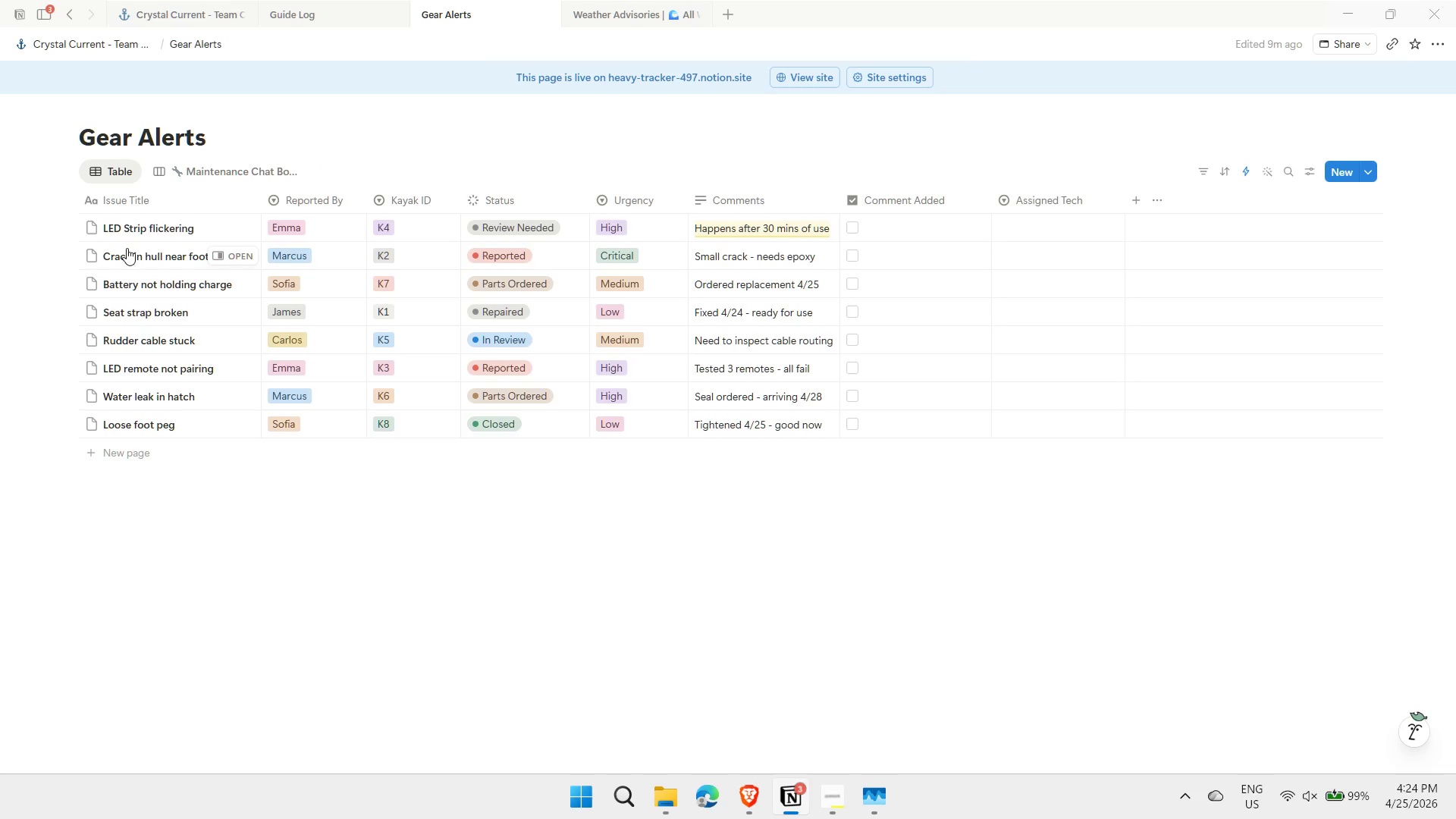 
mouse_move([523, 372])
 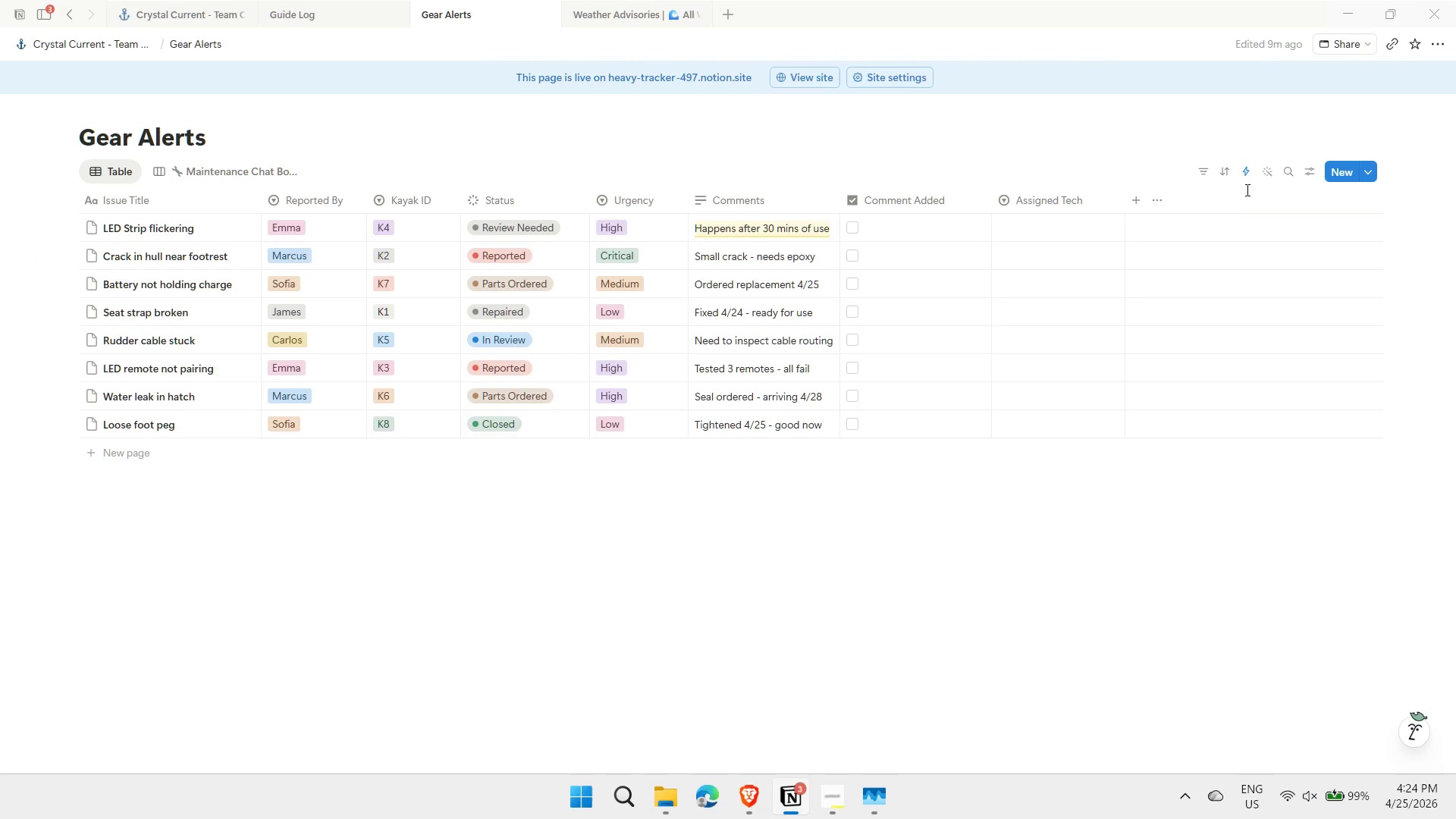 
left_click([1247, 173])
 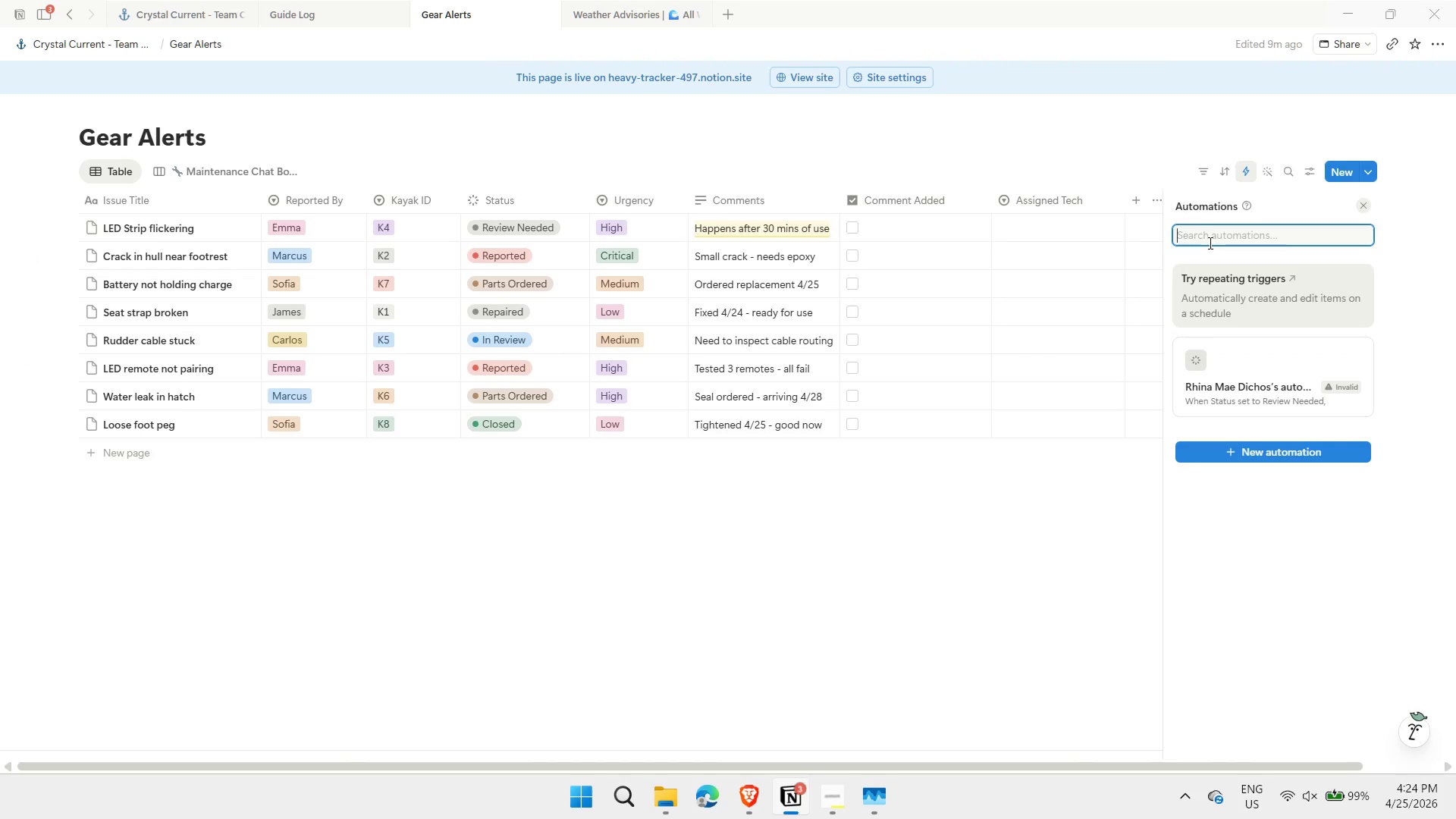 
mouse_move([1260, 366])
 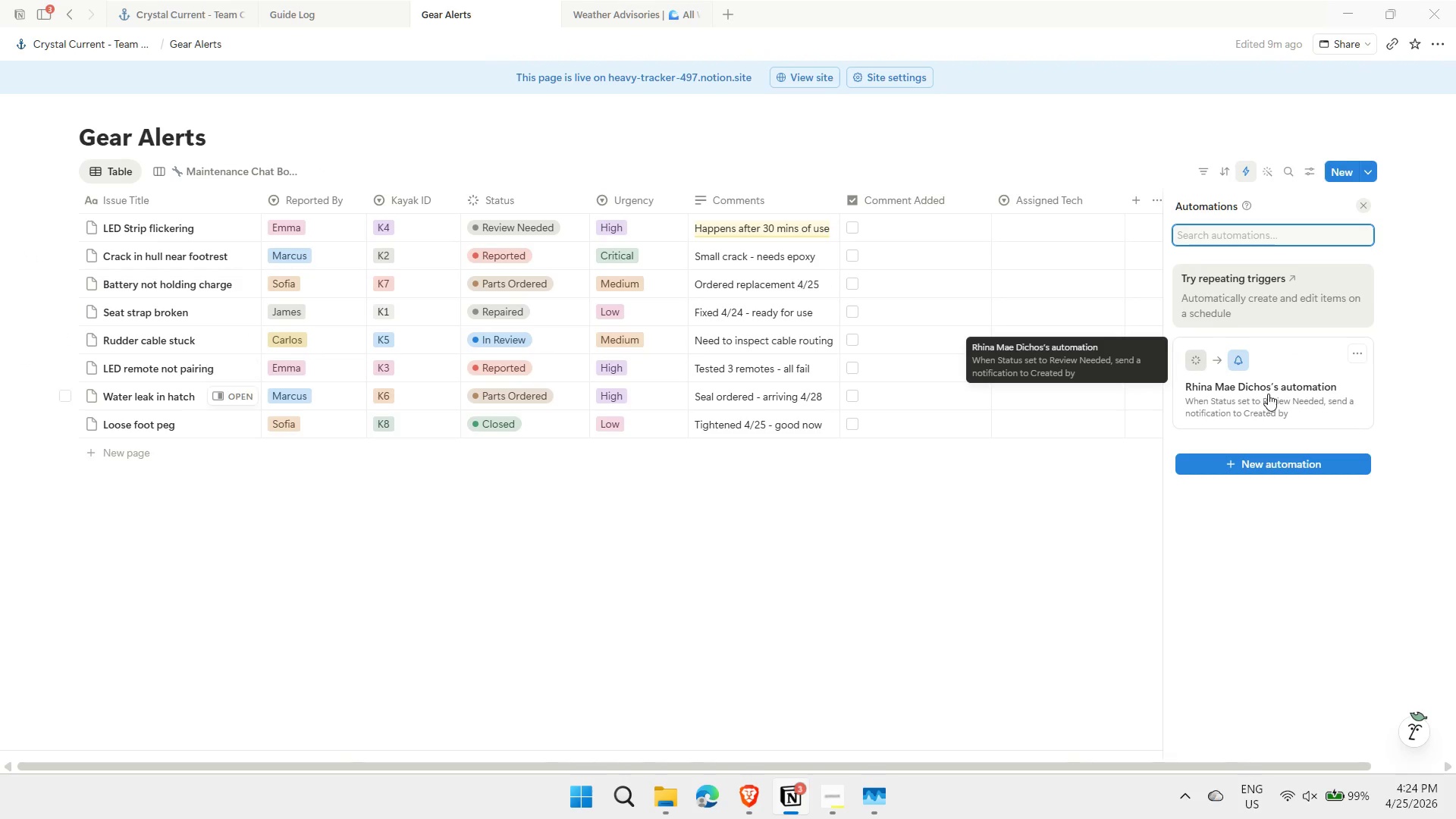 
left_click([1268, 394])
 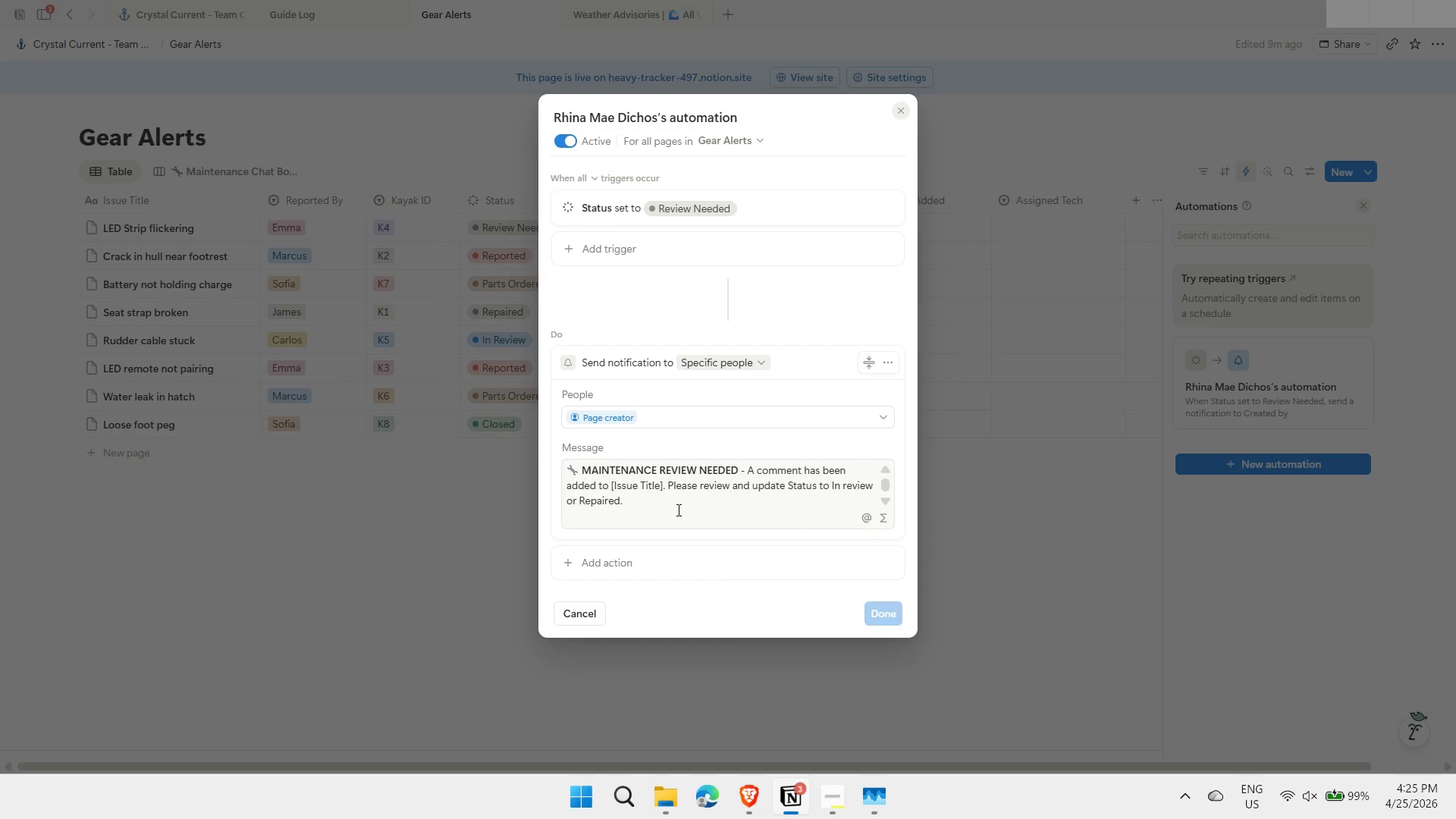 
wait(12.56)
 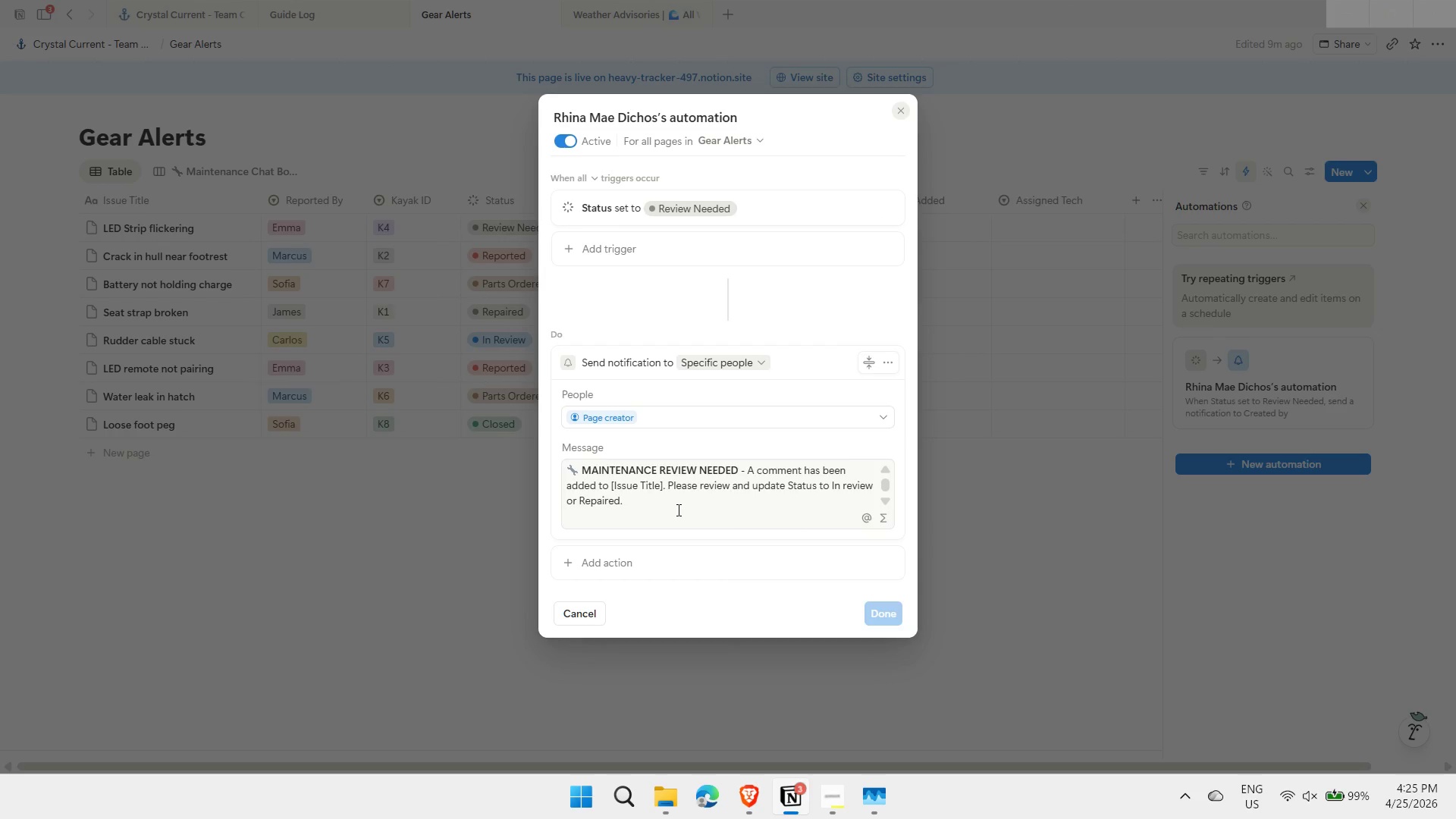 
left_click([674, 504])
 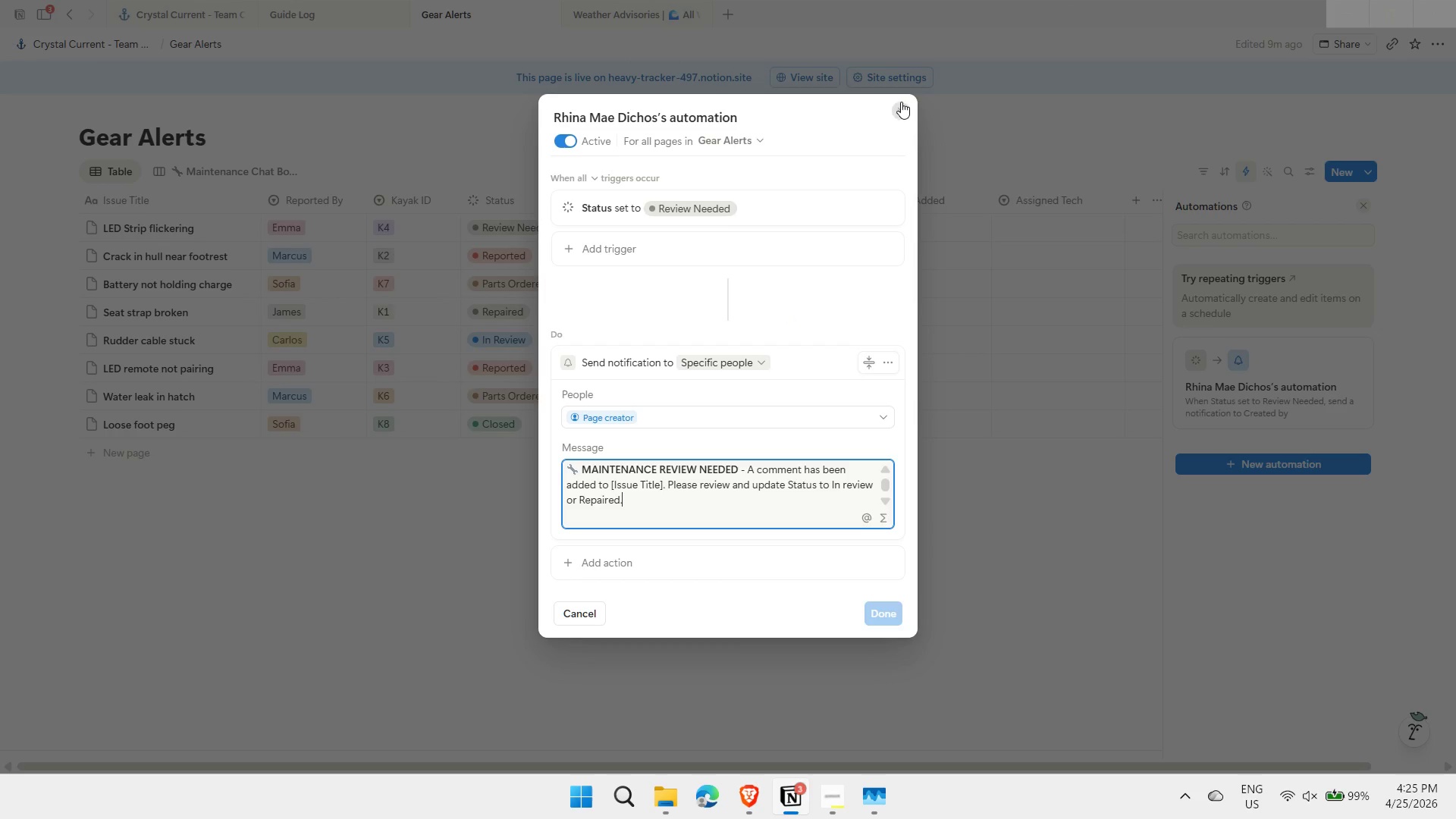 
wait(16.97)
 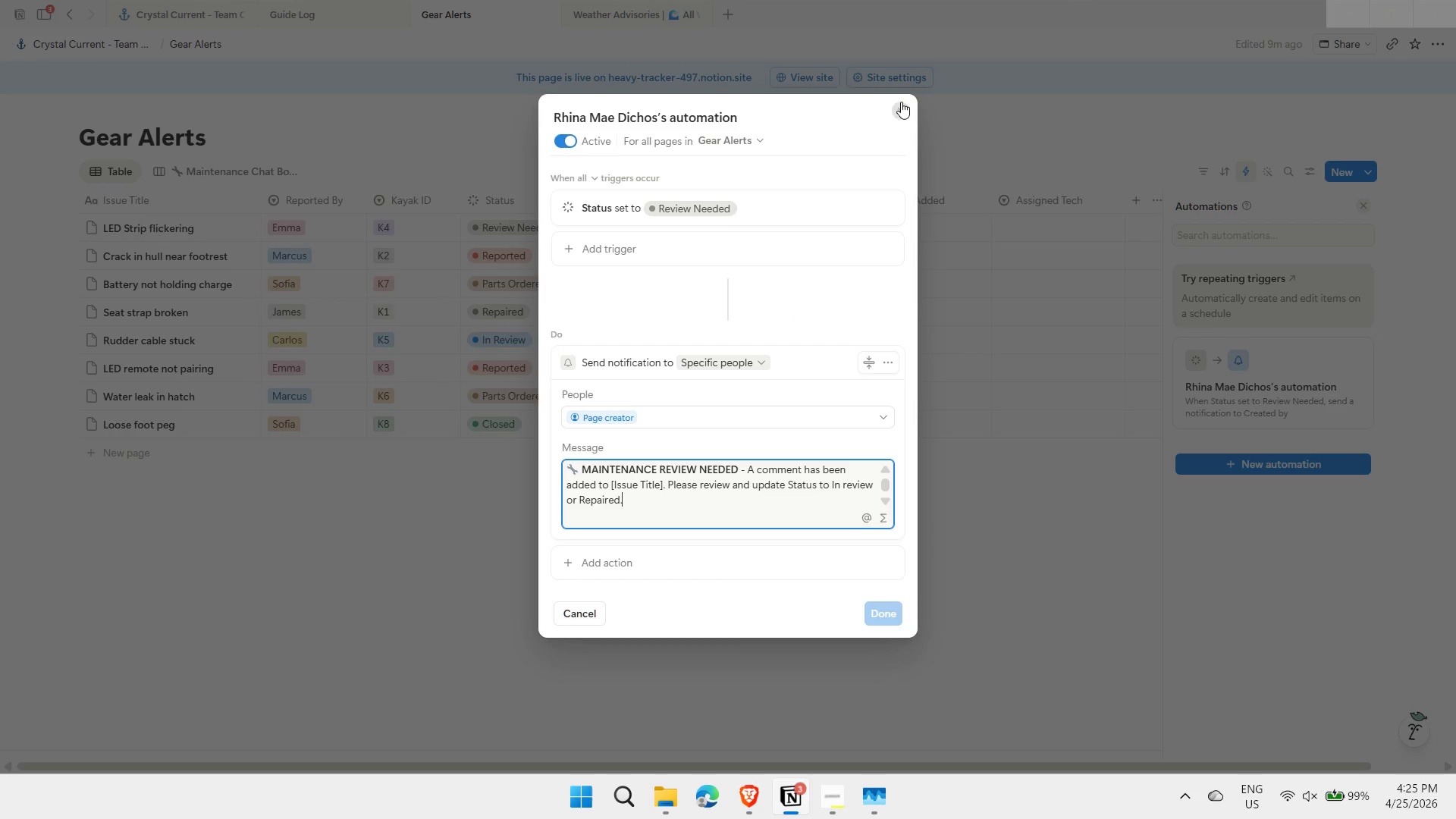 
left_click([118, 171])
 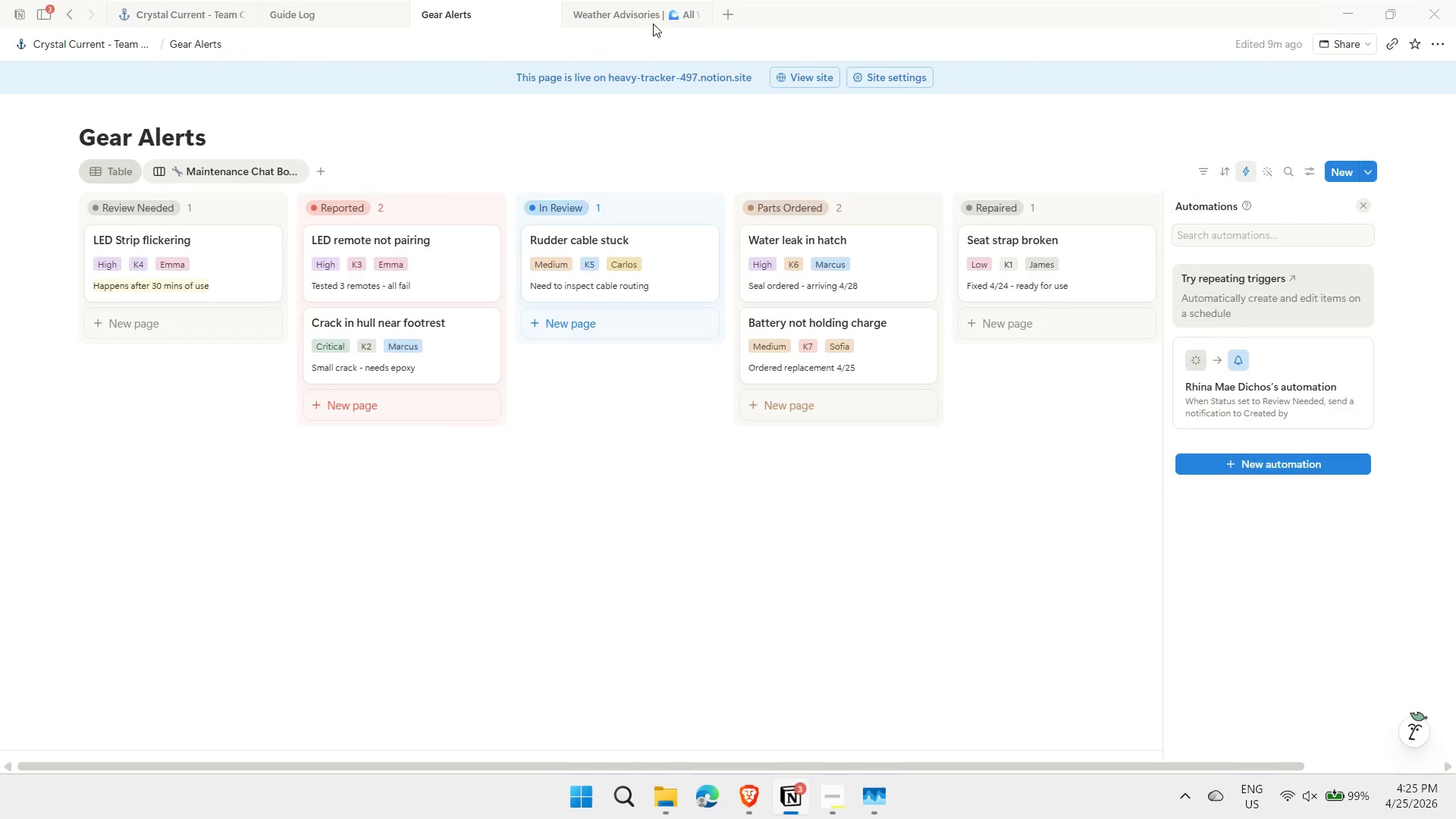 
left_click([639, 12])
 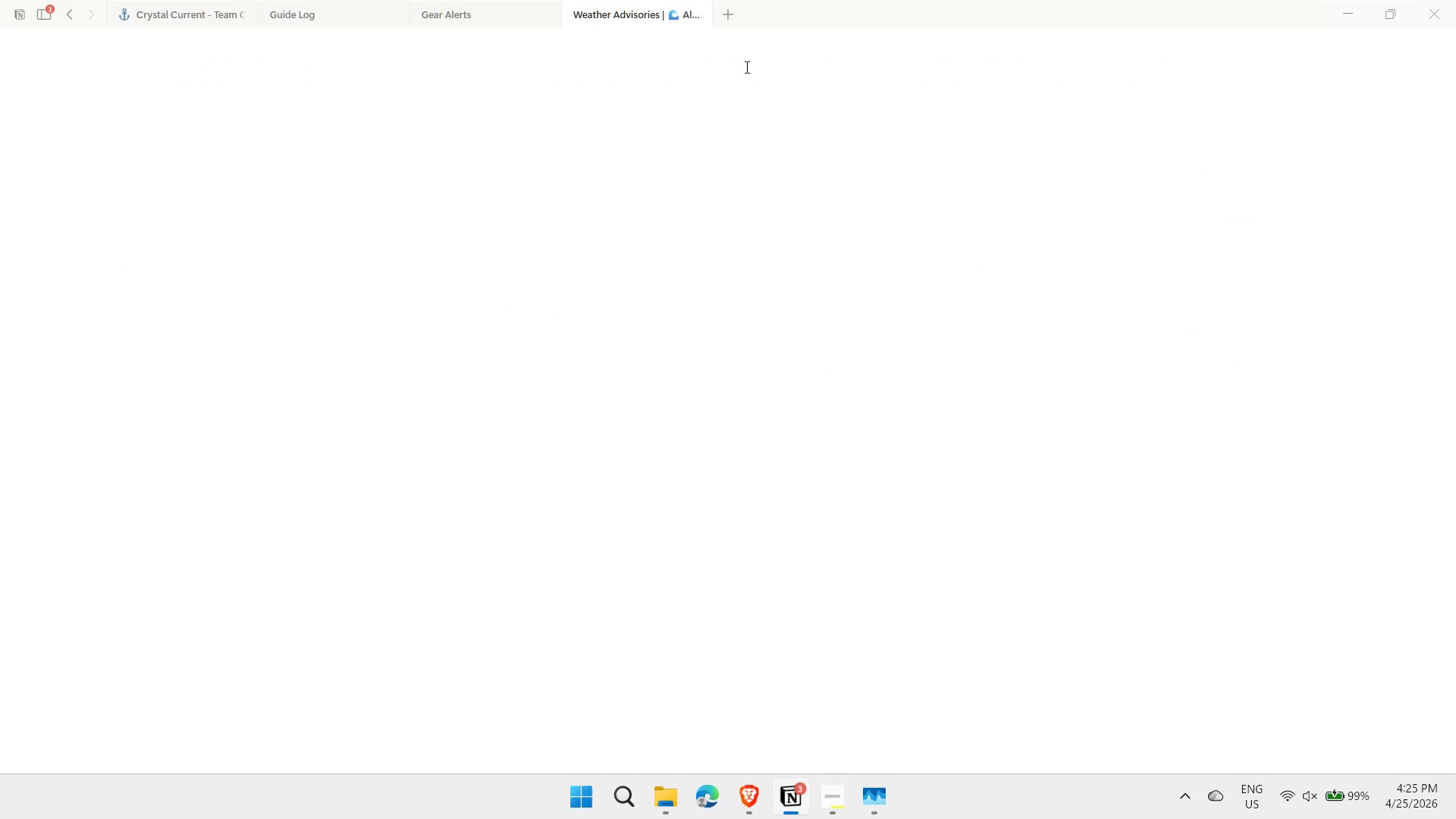 
mouse_move([661, 255])
 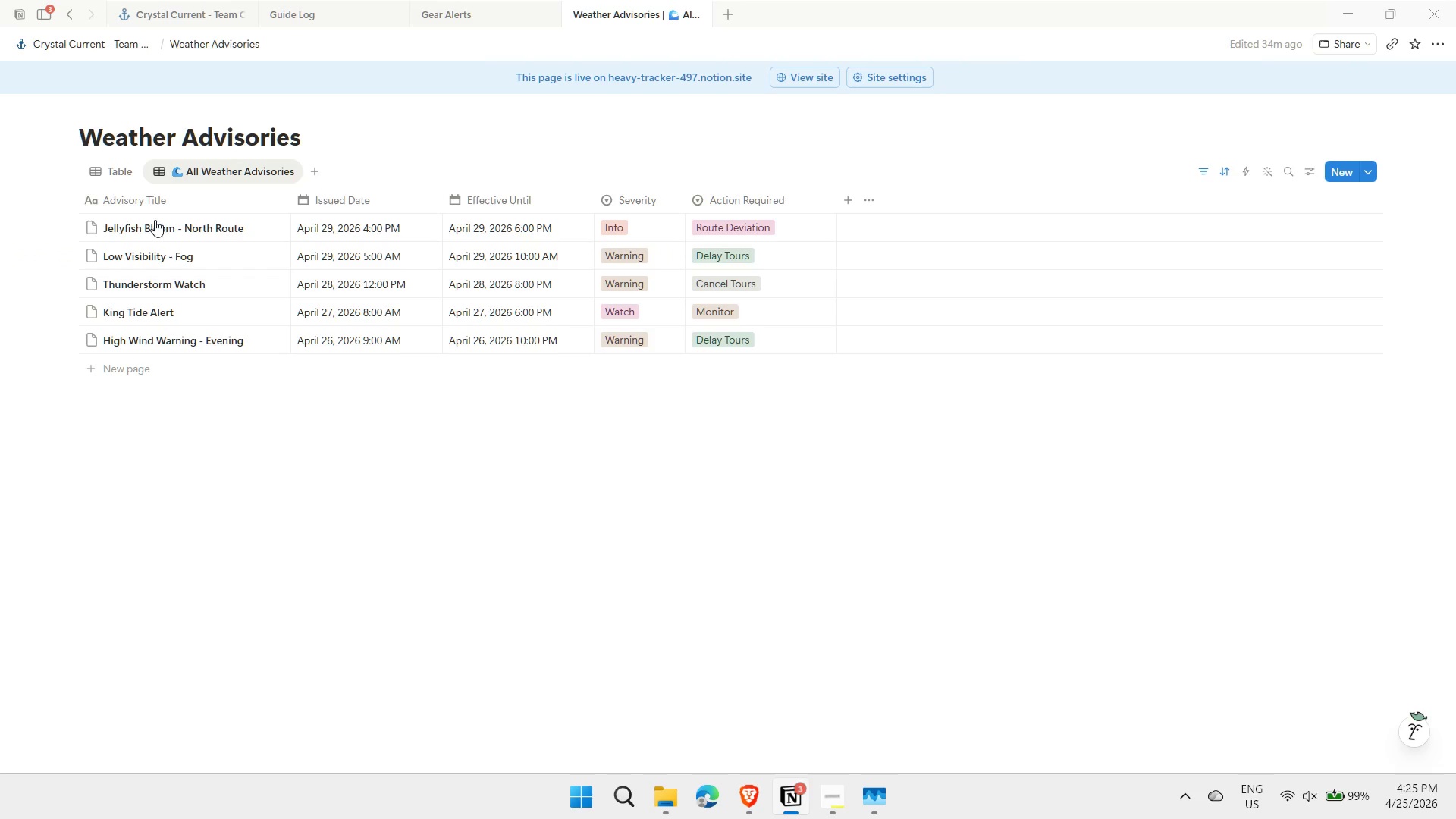 
left_click([117, 170])
 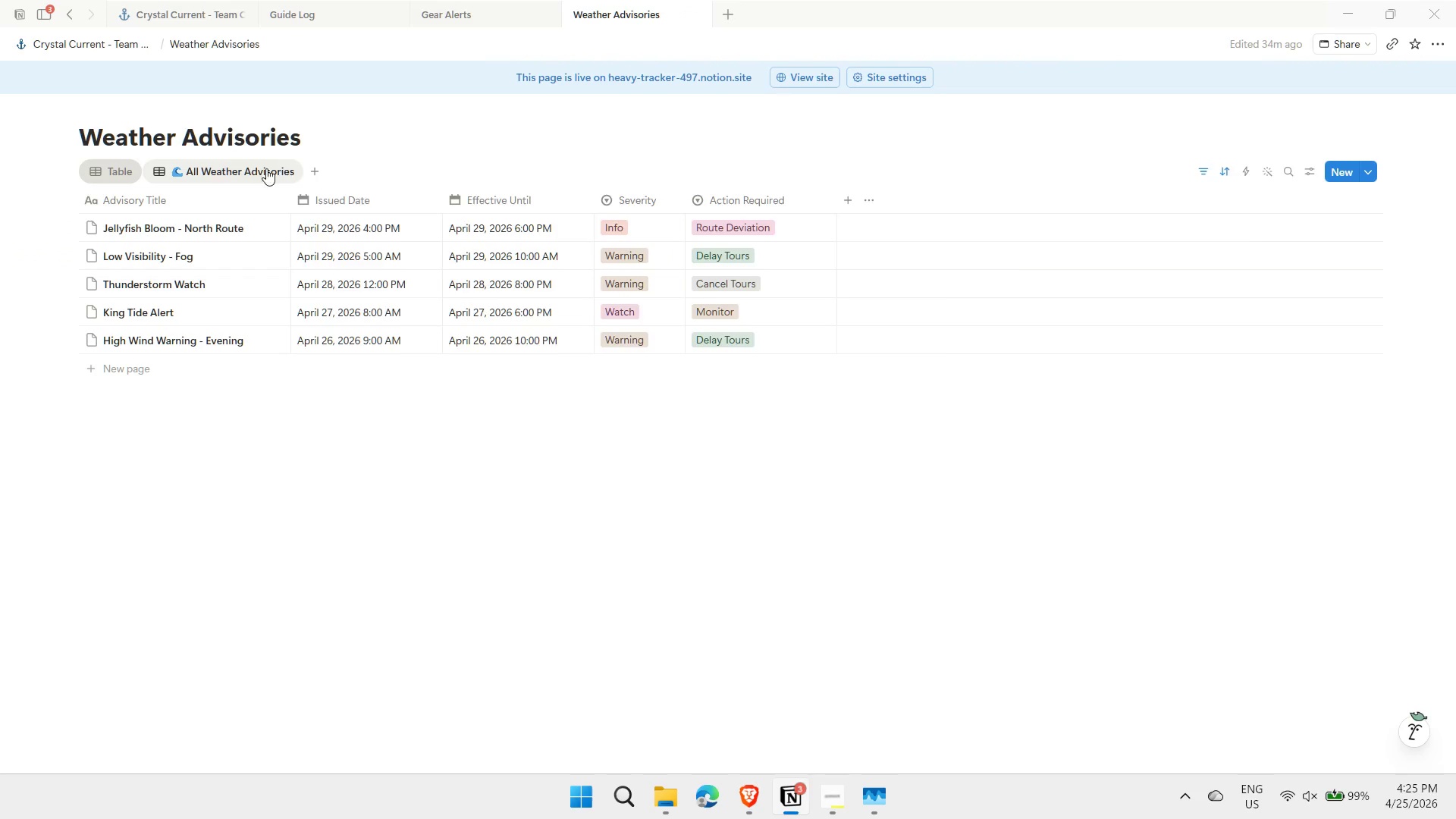 
right_click([118, 176])
 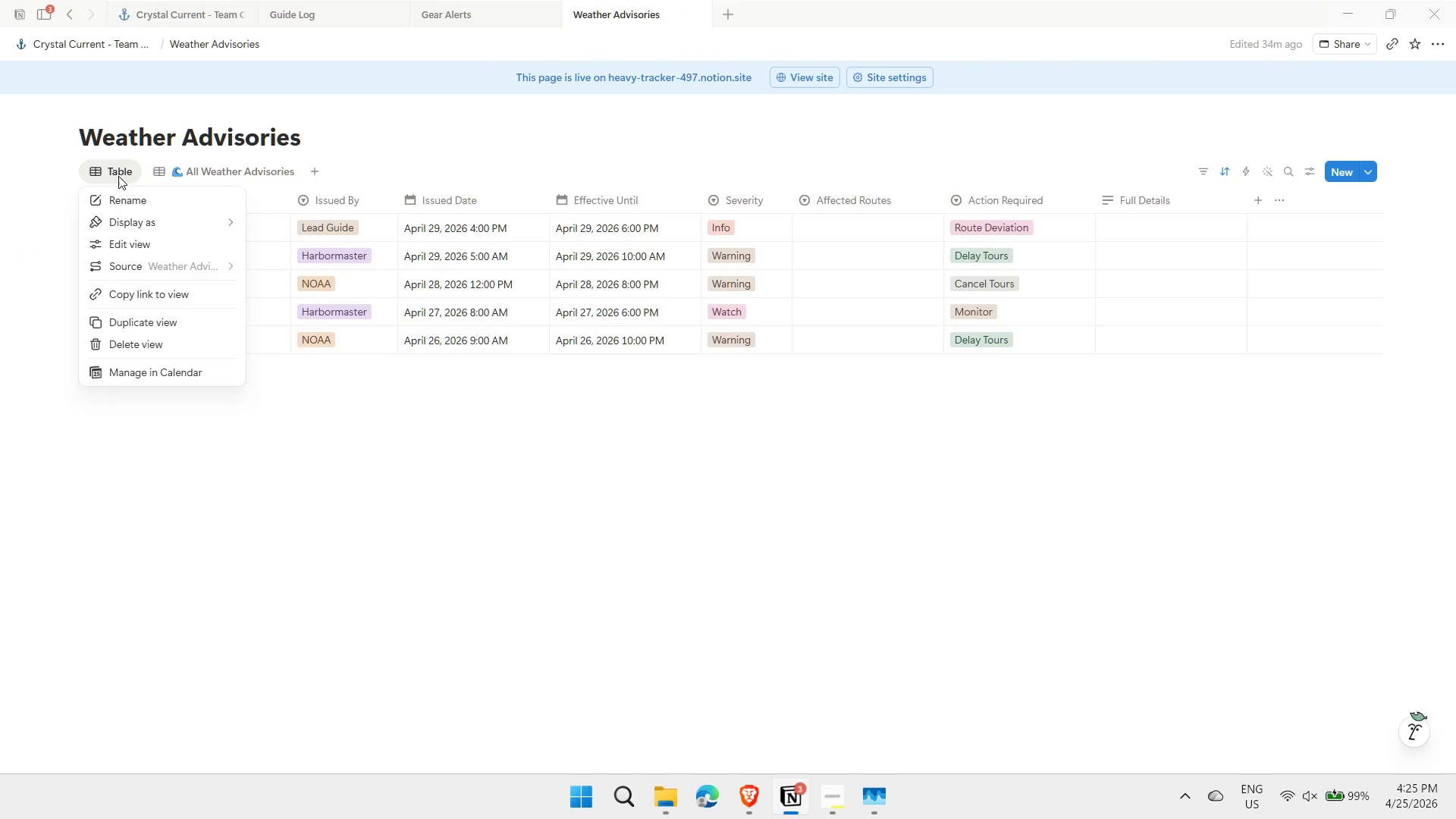 
mouse_move([161, 227])
 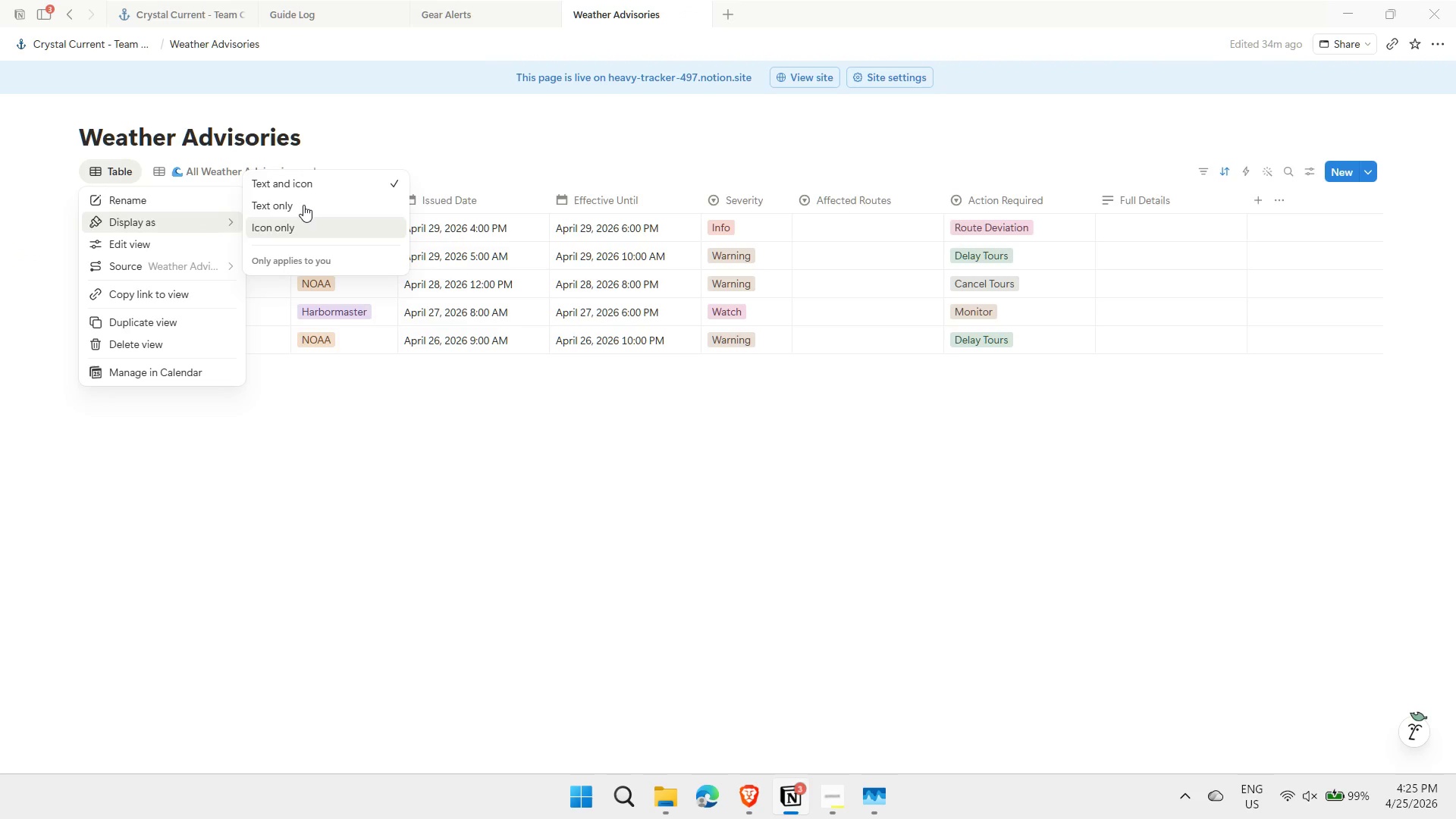 
left_click([303, 202])
 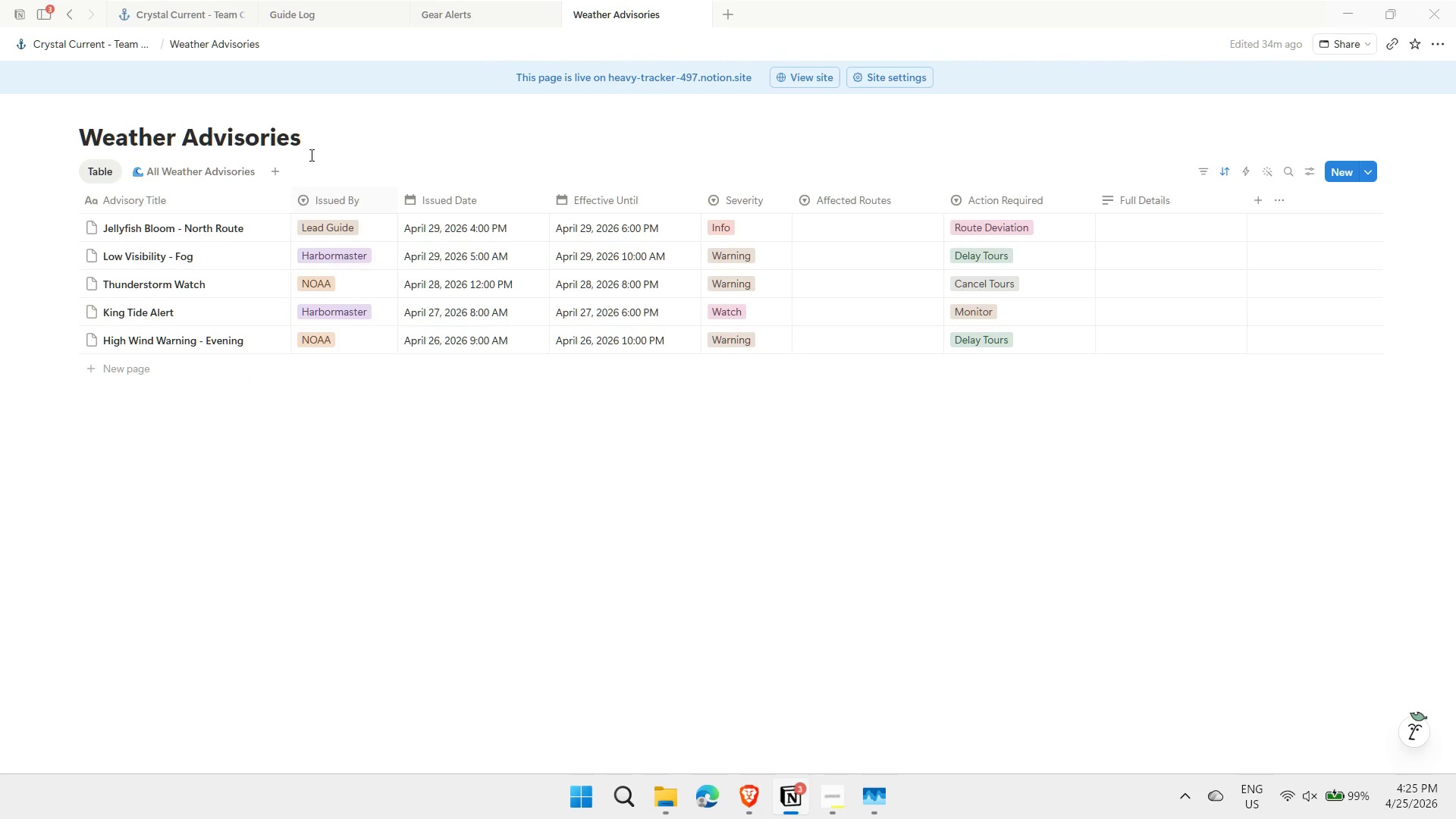 
left_click([301, 8])
 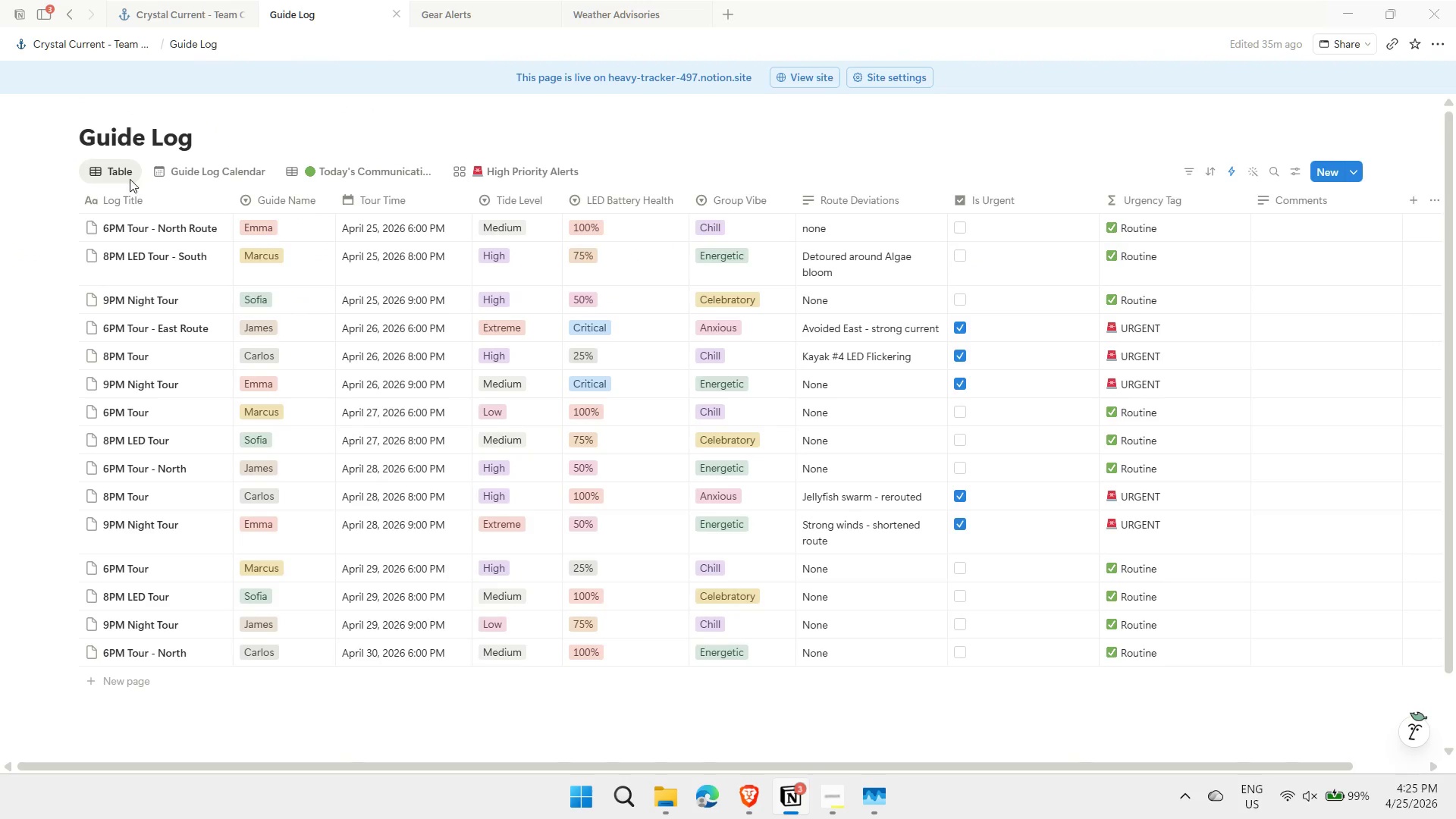 
right_click([118, 171])
 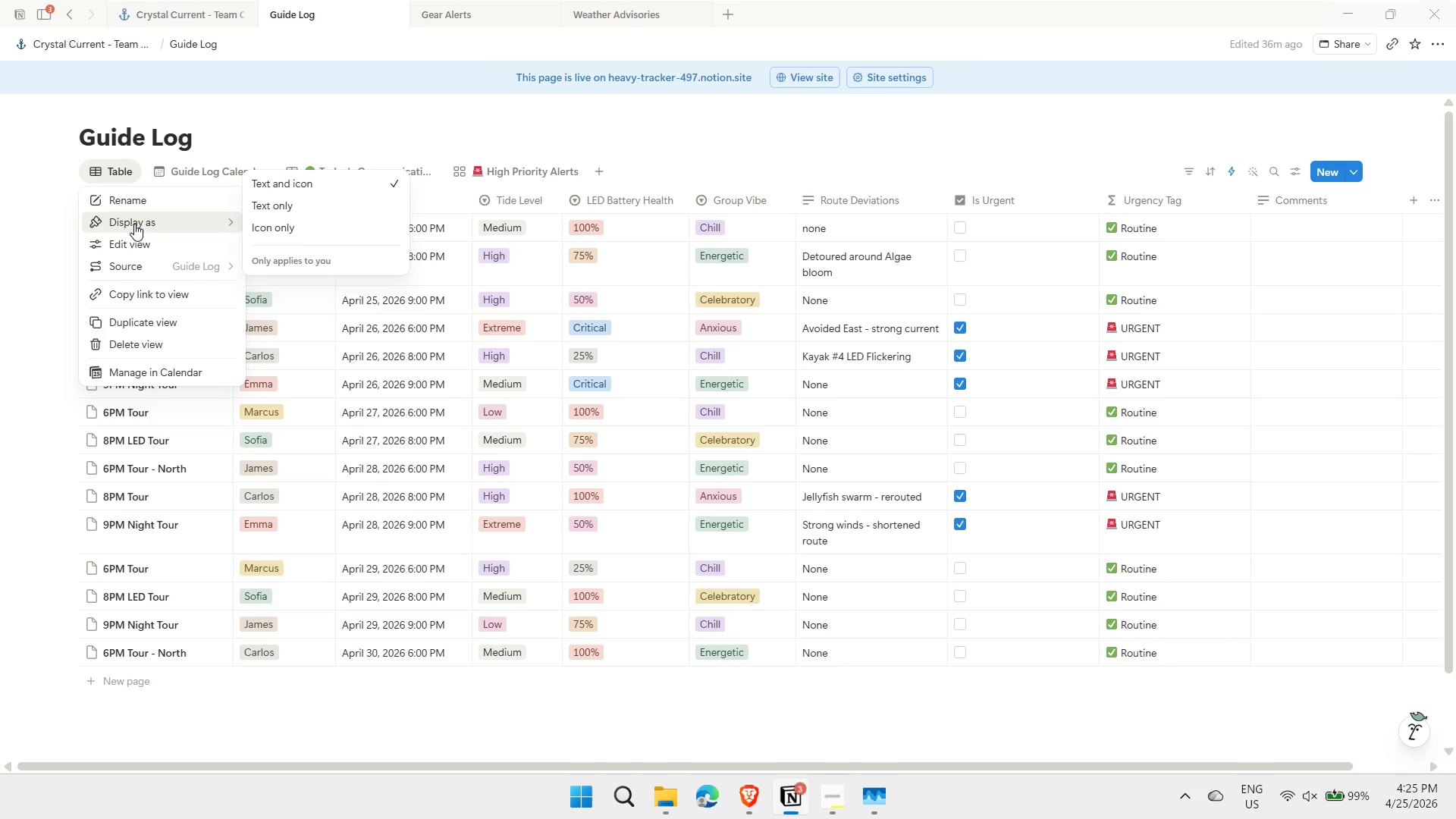 
left_click([293, 203])
 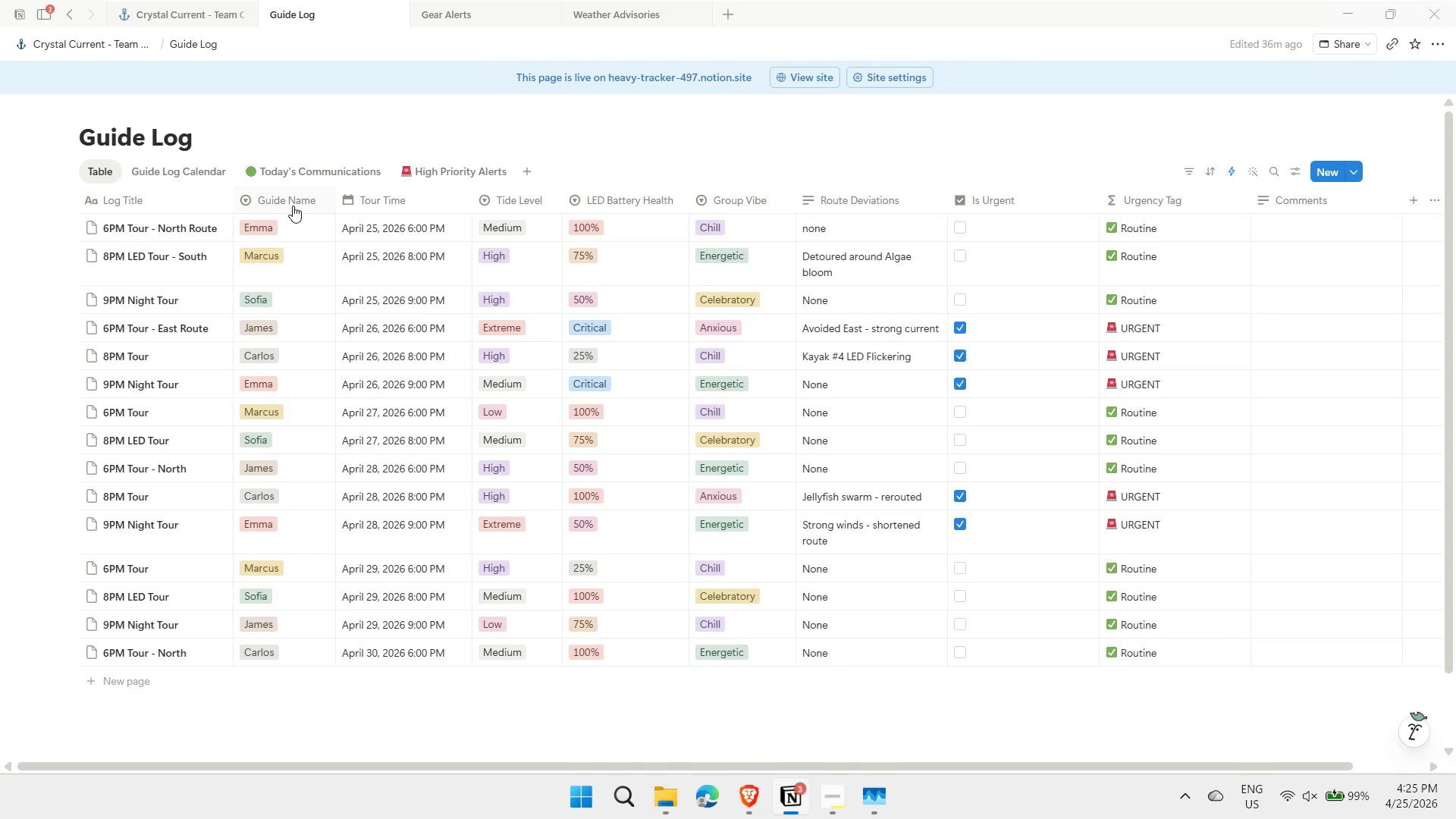 
mouse_move([271, 170])
 